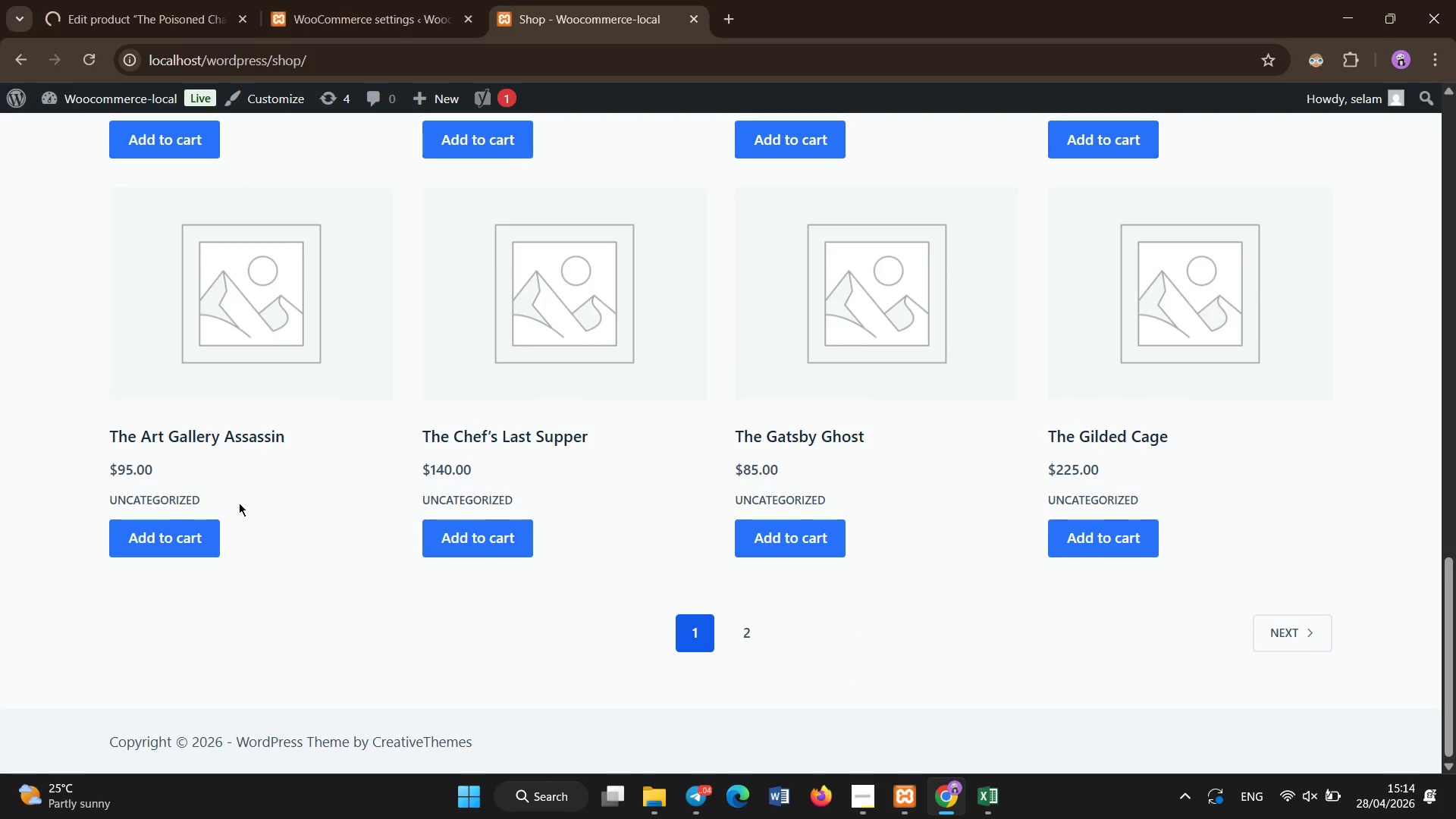 
scroll: coordinate [944, 374], scroll_direction: up, amount: 14.0
 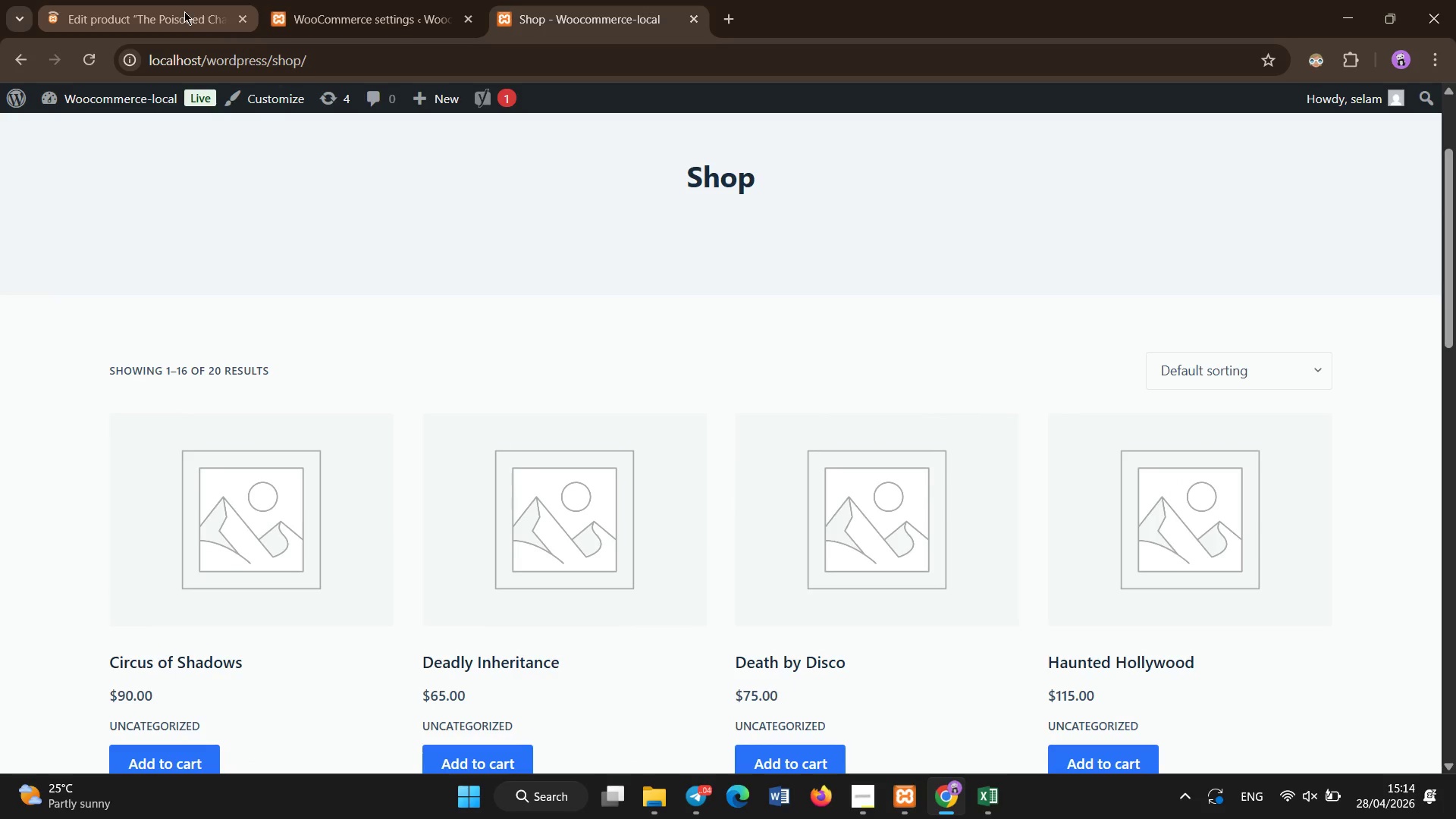 
left_click([183, 8])
 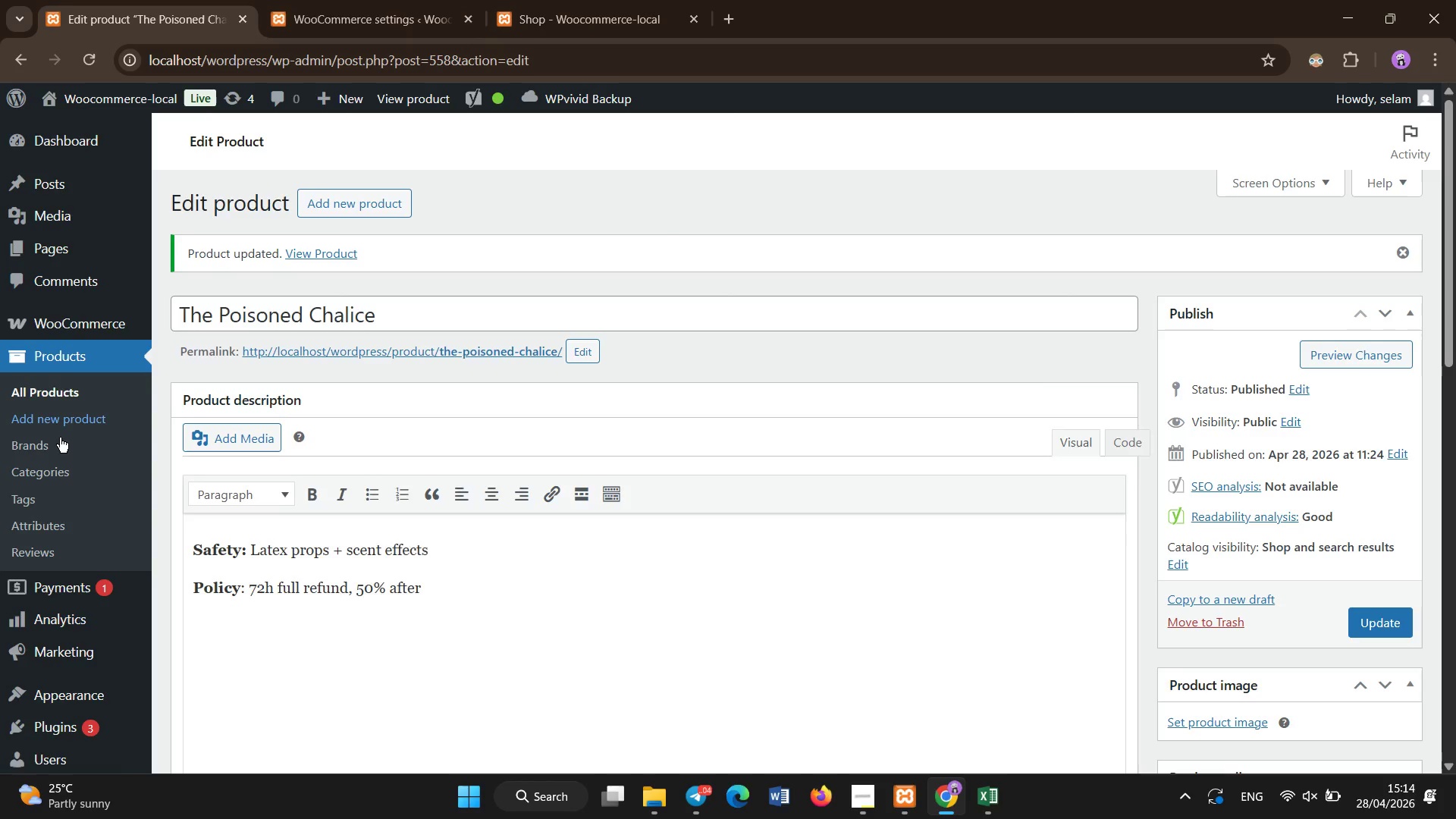 
left_click([65, 399])
 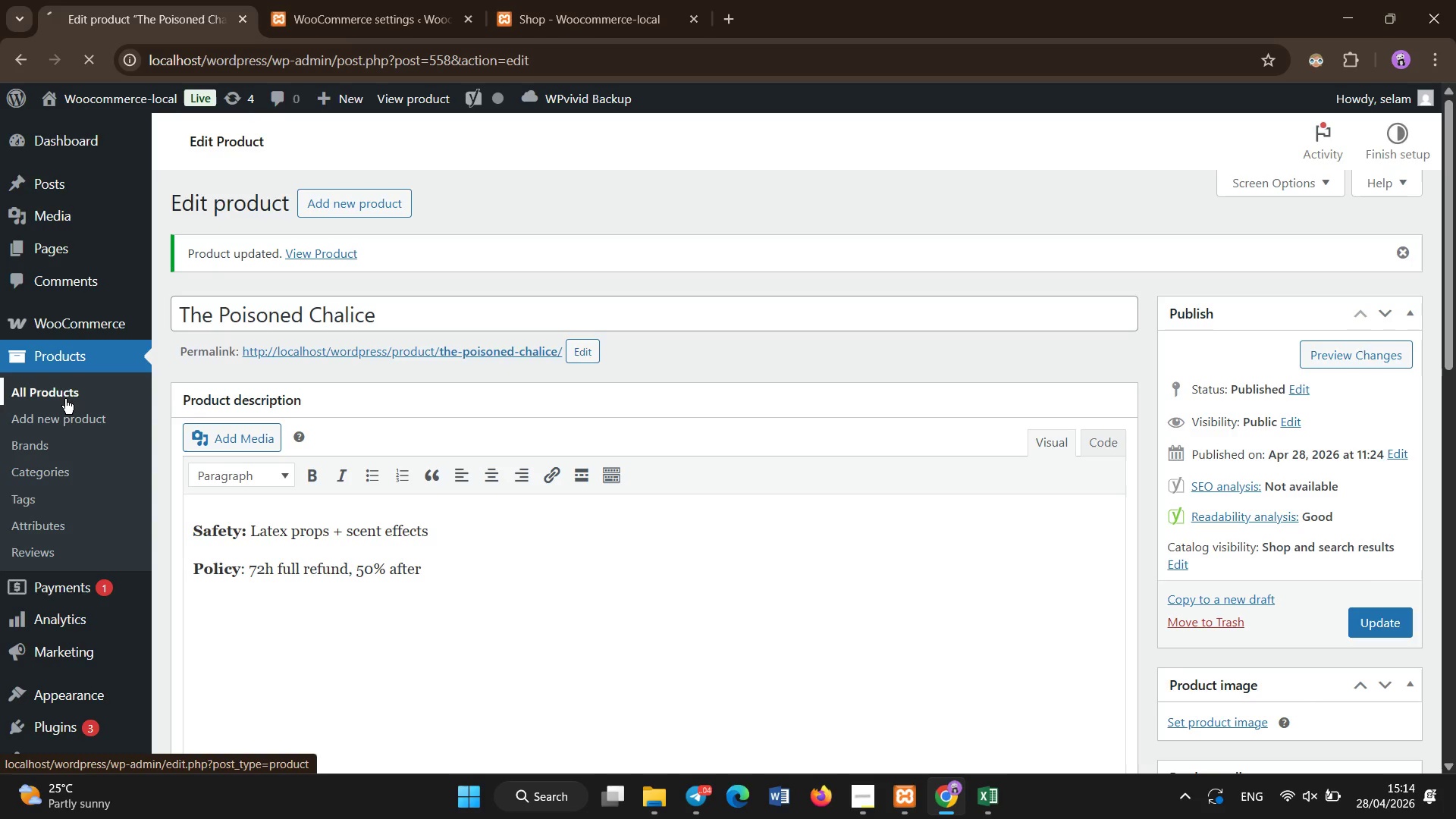 
wait(9.3)
 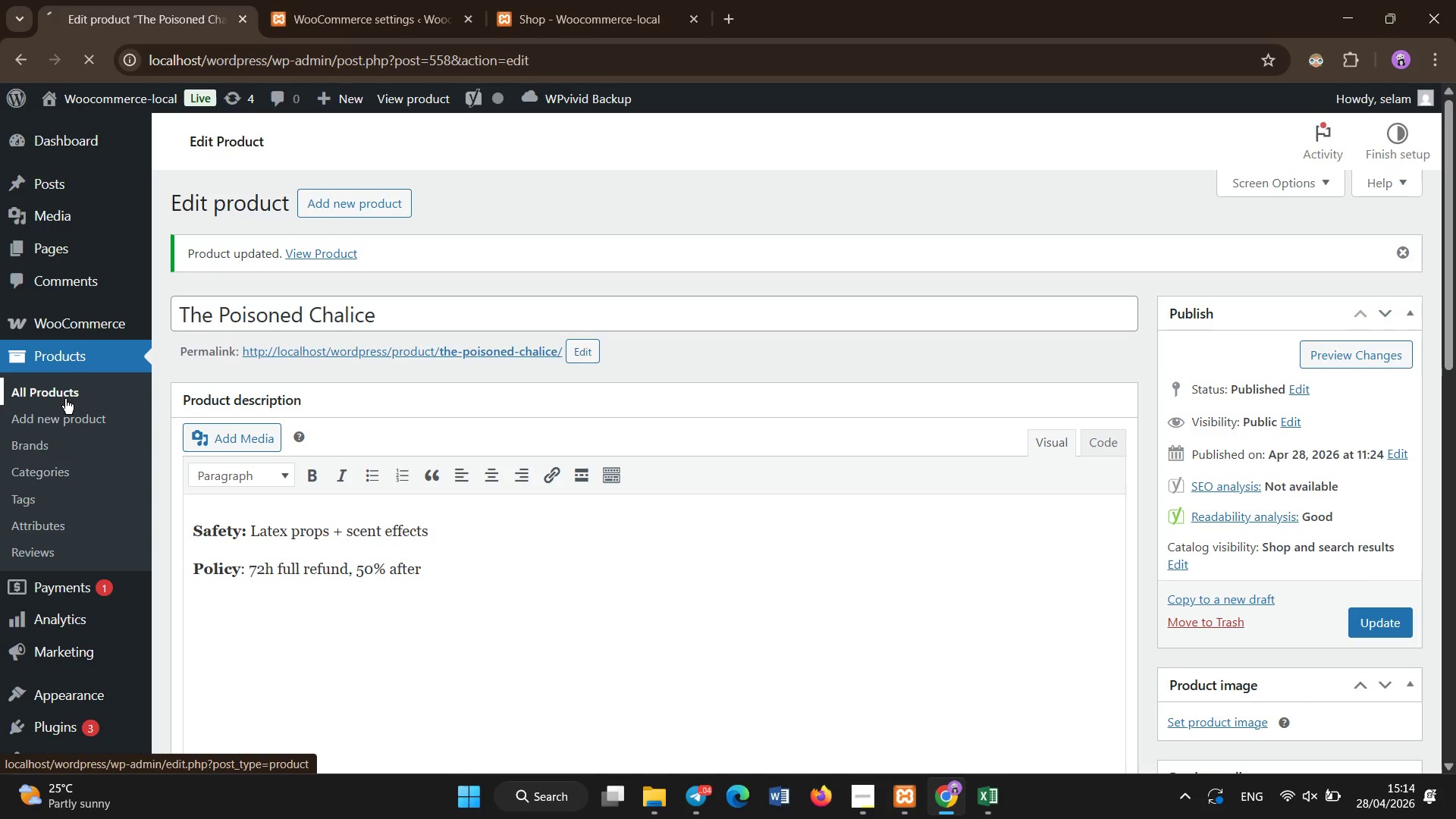 
scroll: coordinate [252, 586], scroll_direction: down, amount: 14.0
 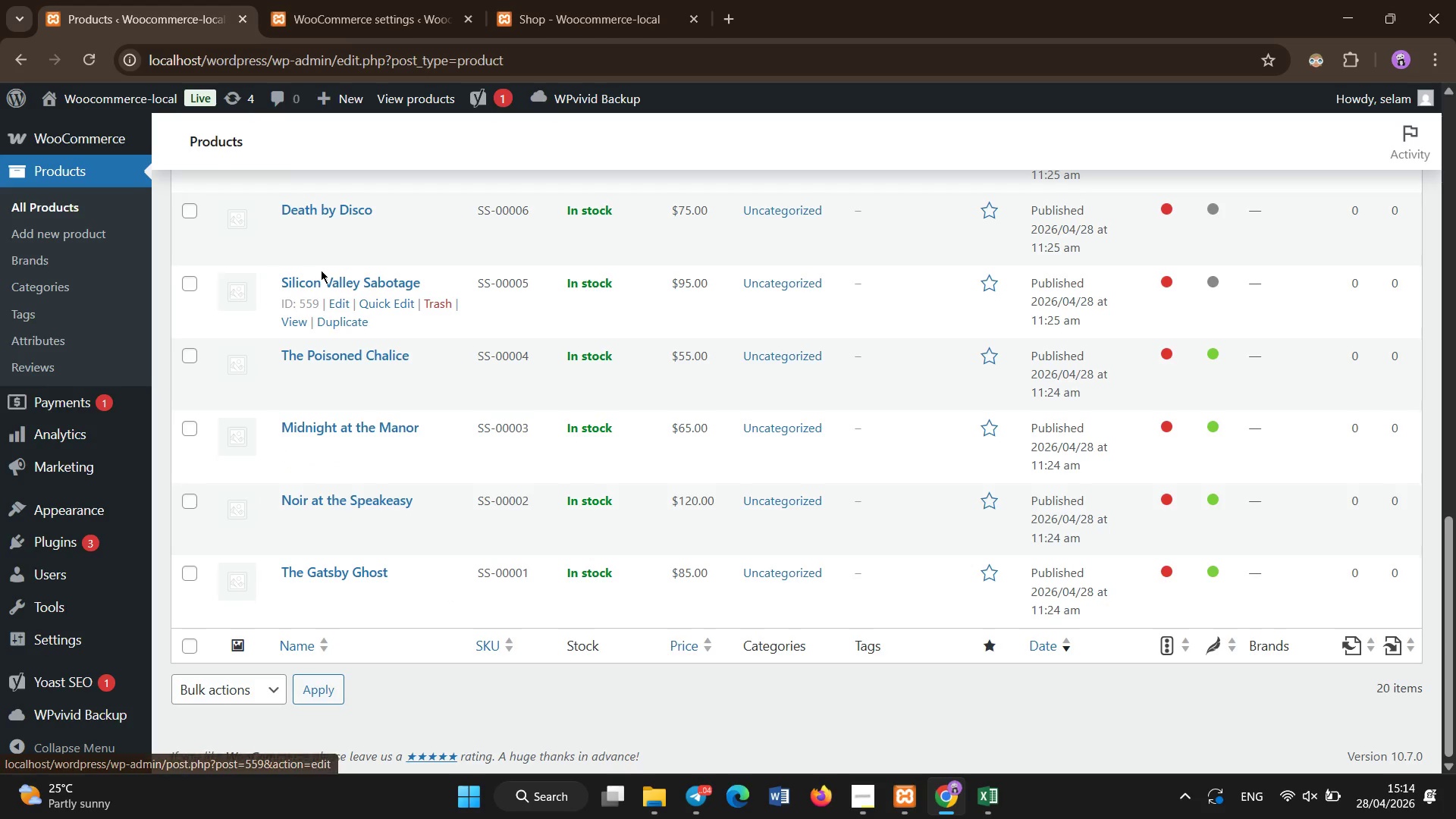 
left_click([321, 276])
 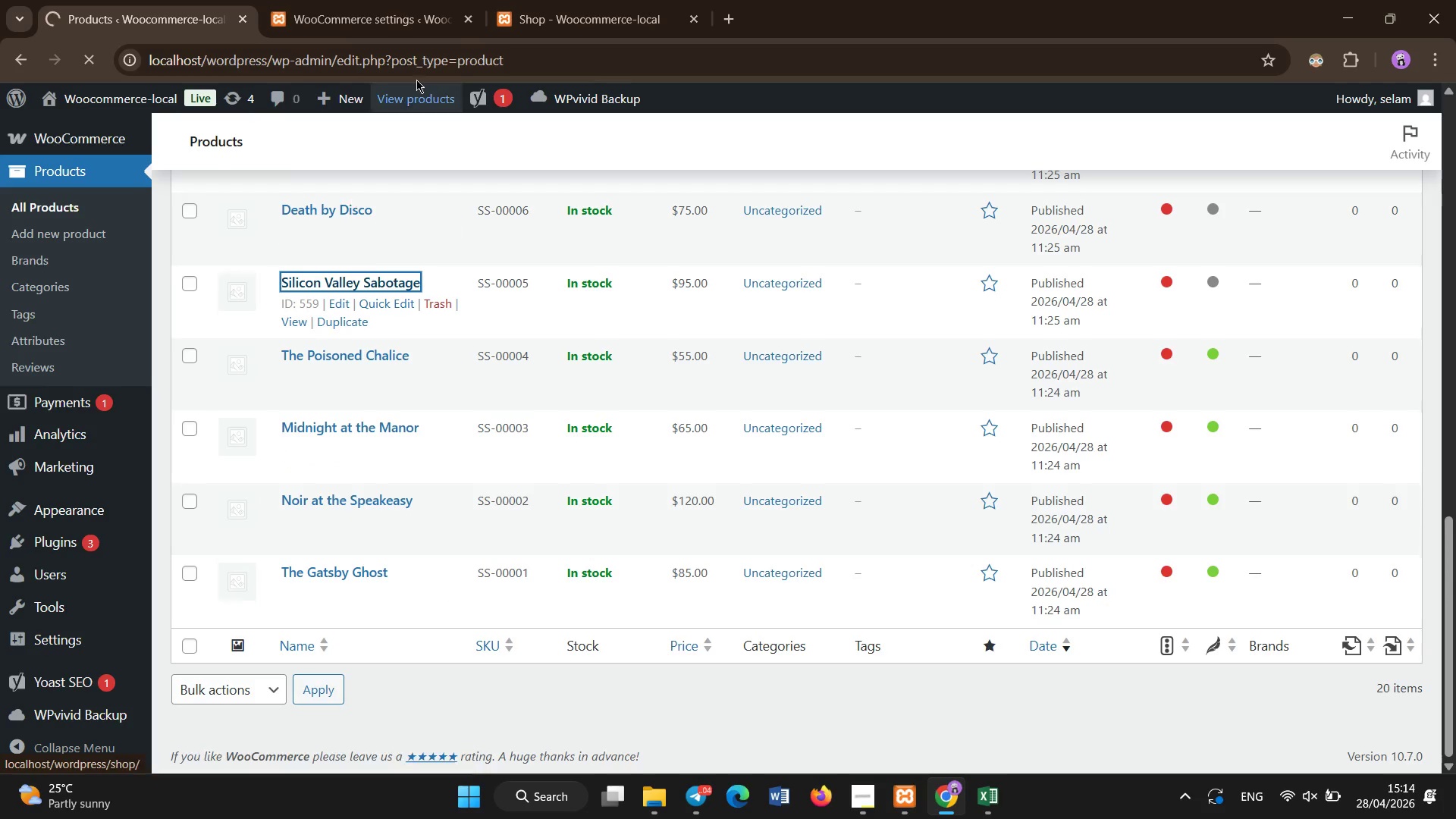 
left_click([573, 0])
 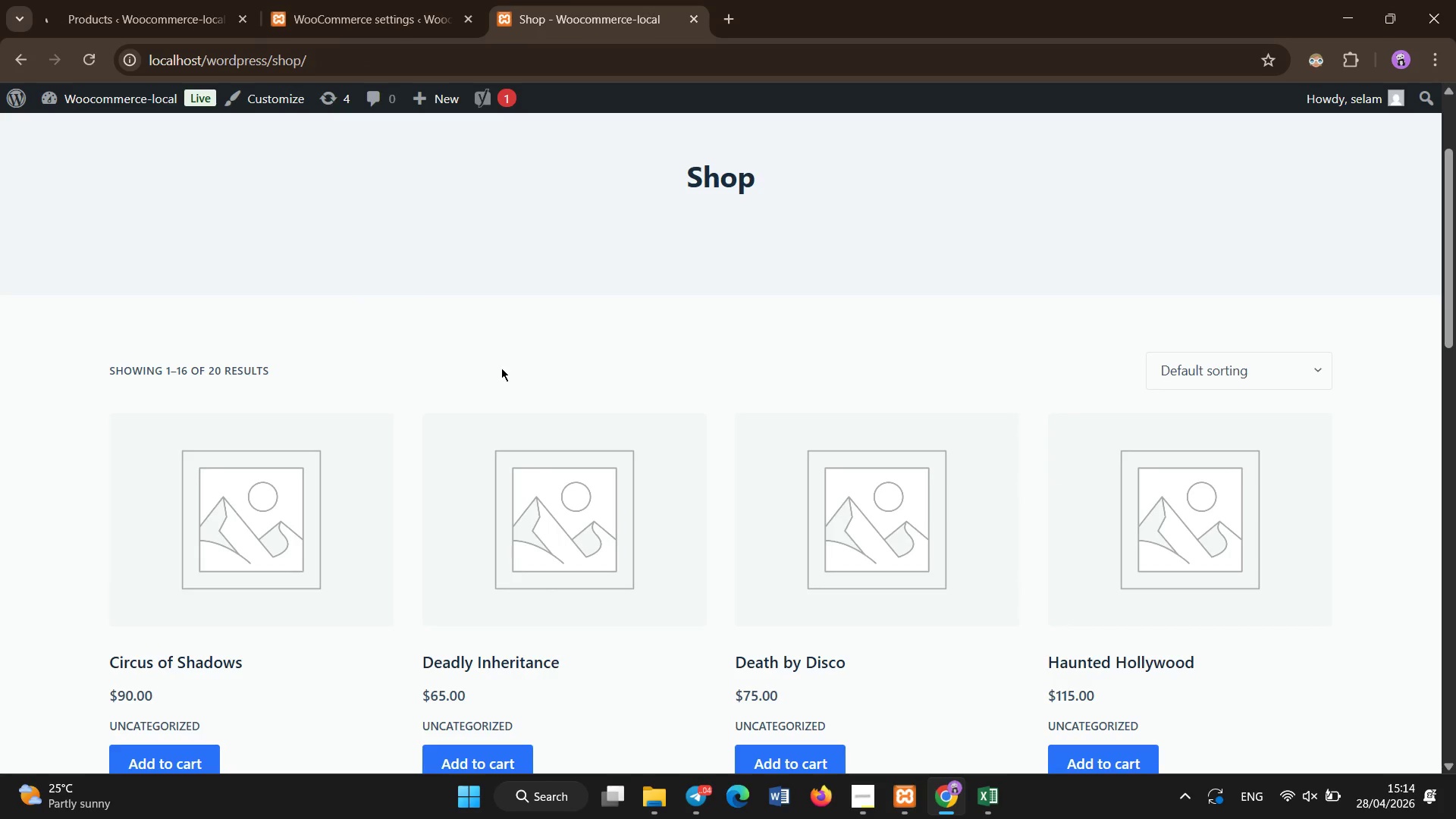 
key(Shift+ShiftLeft)
 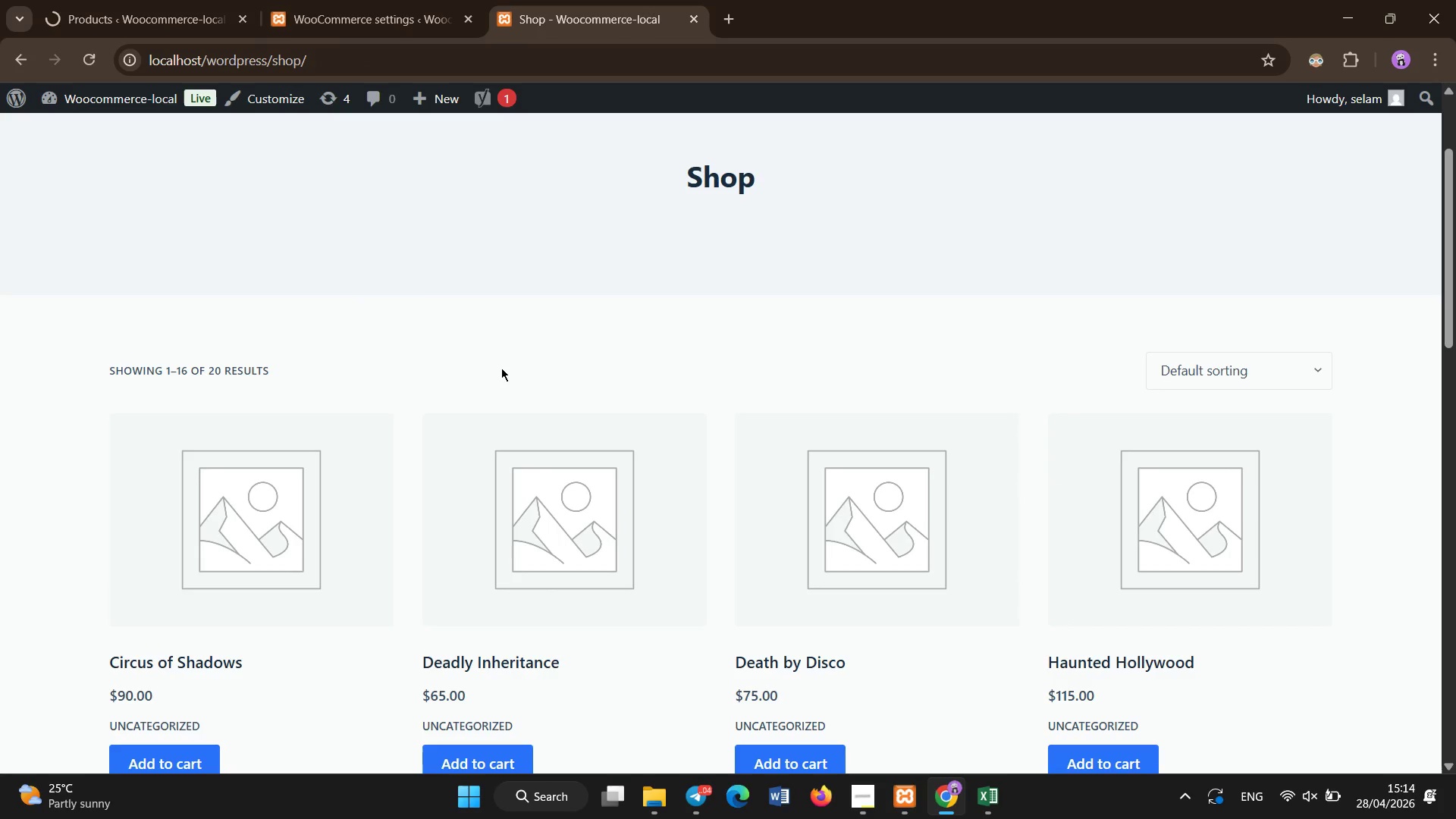 
key(Control+F)
 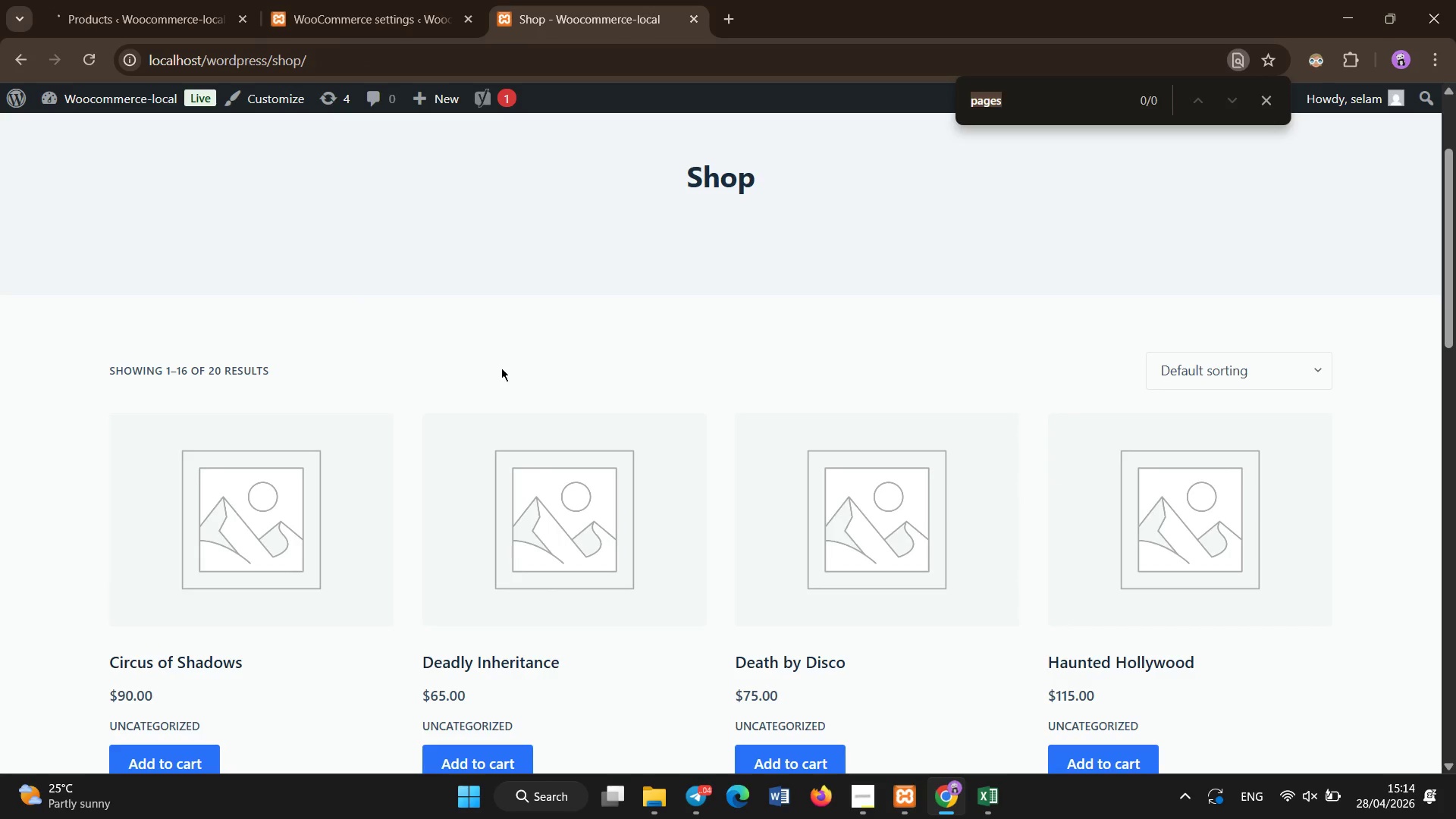 
type(posined)
 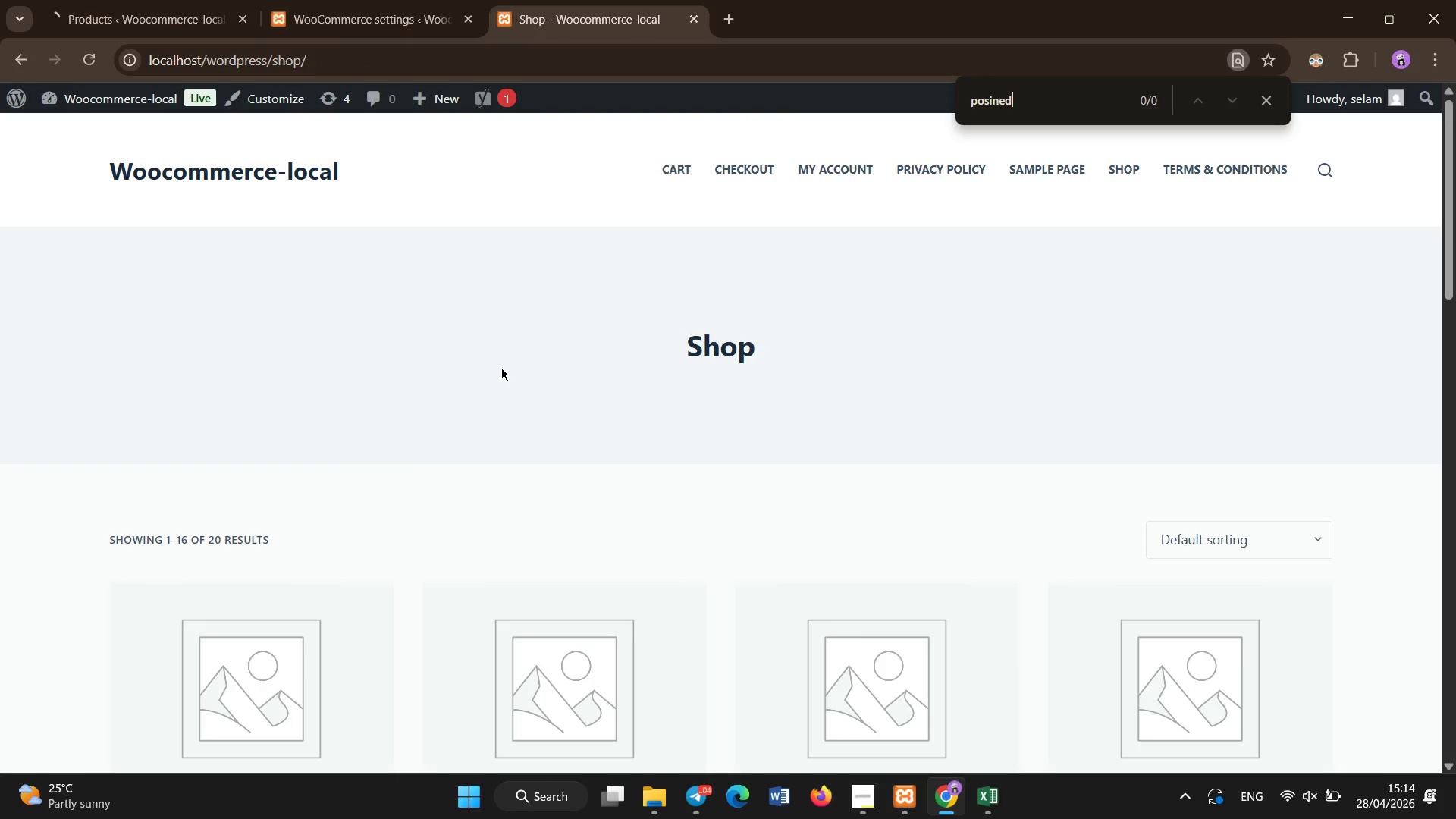 
key(Enter)
 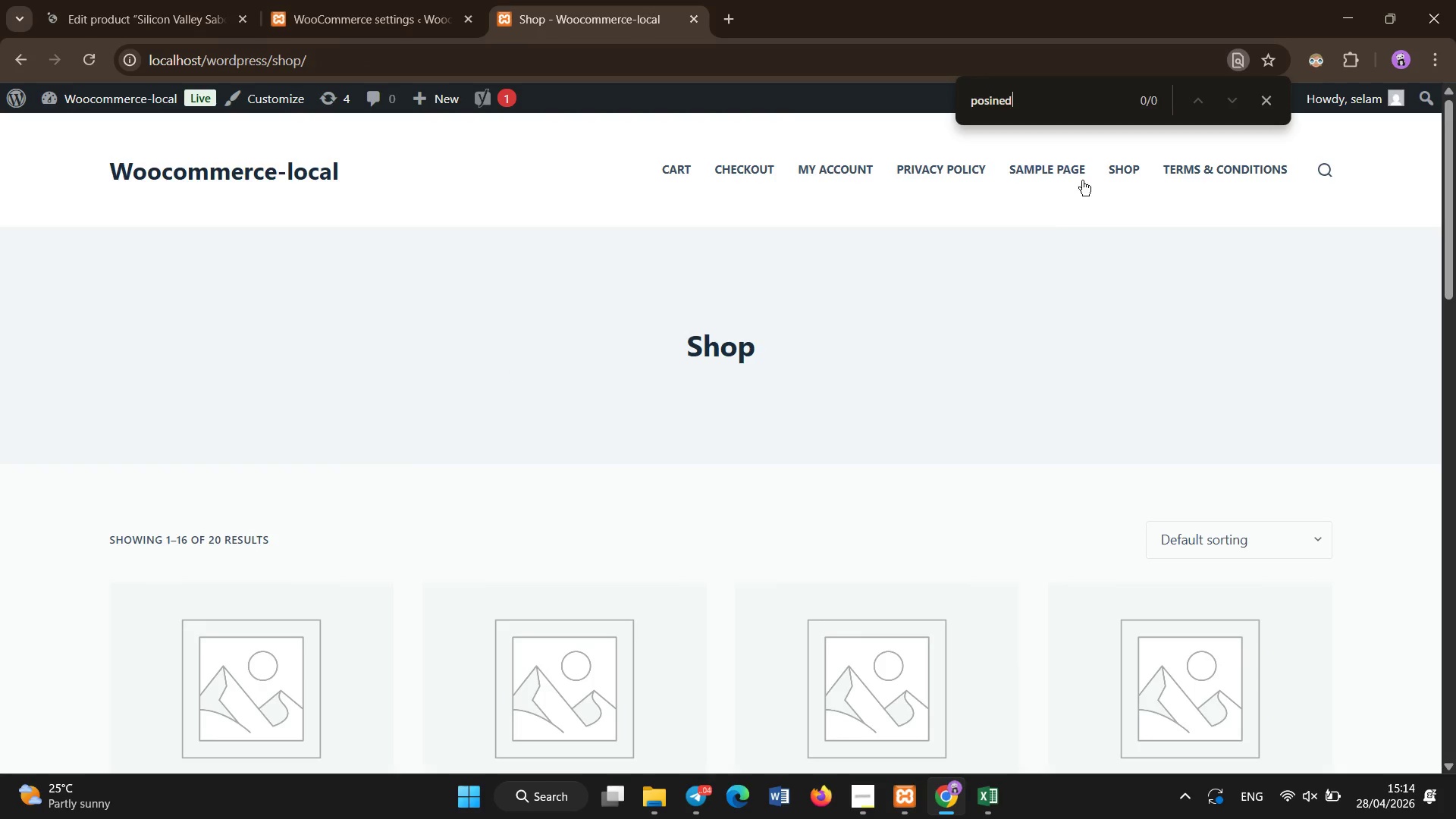 
left_click([130, 0])
 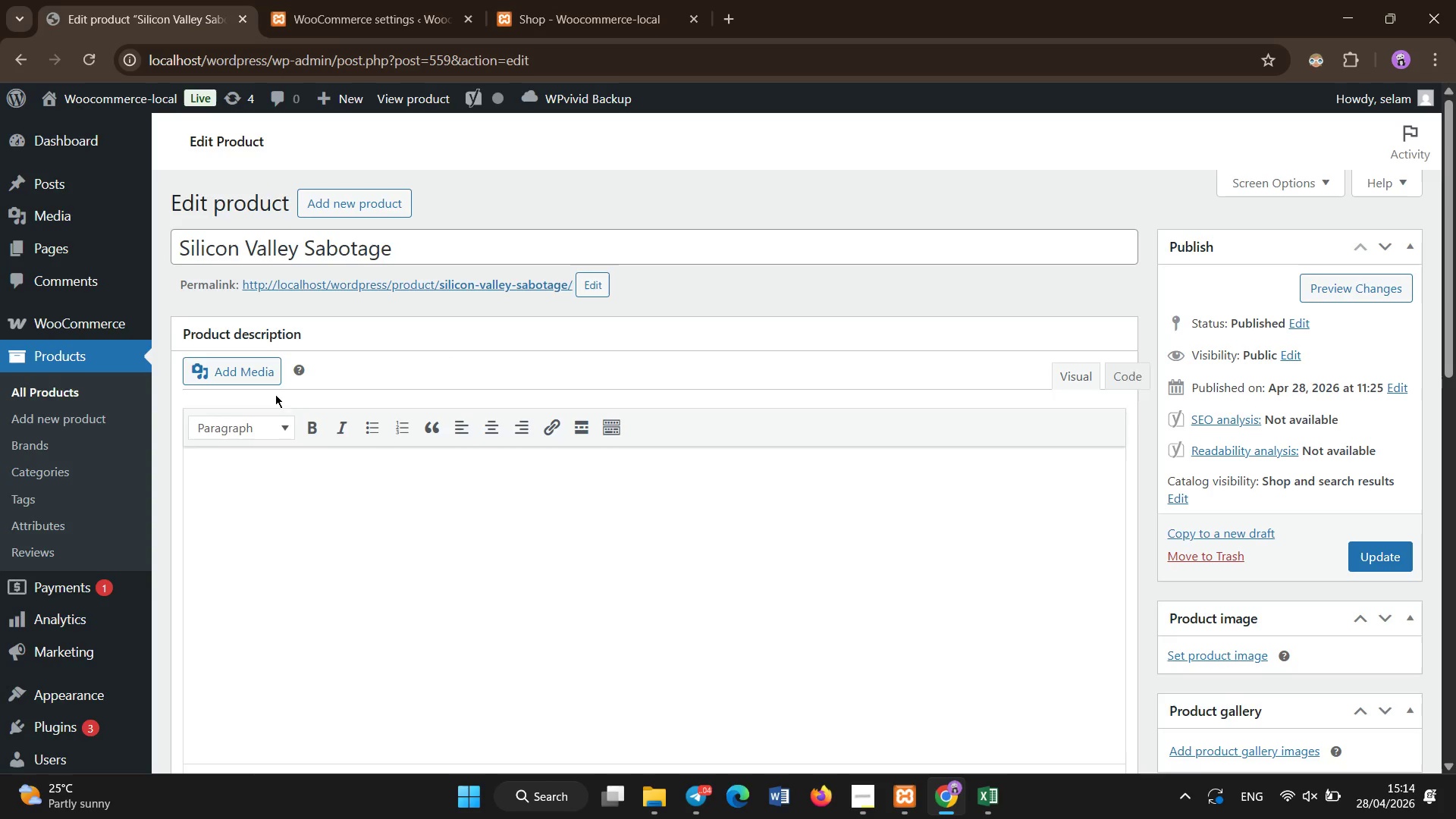 
left_click([315, 504])
 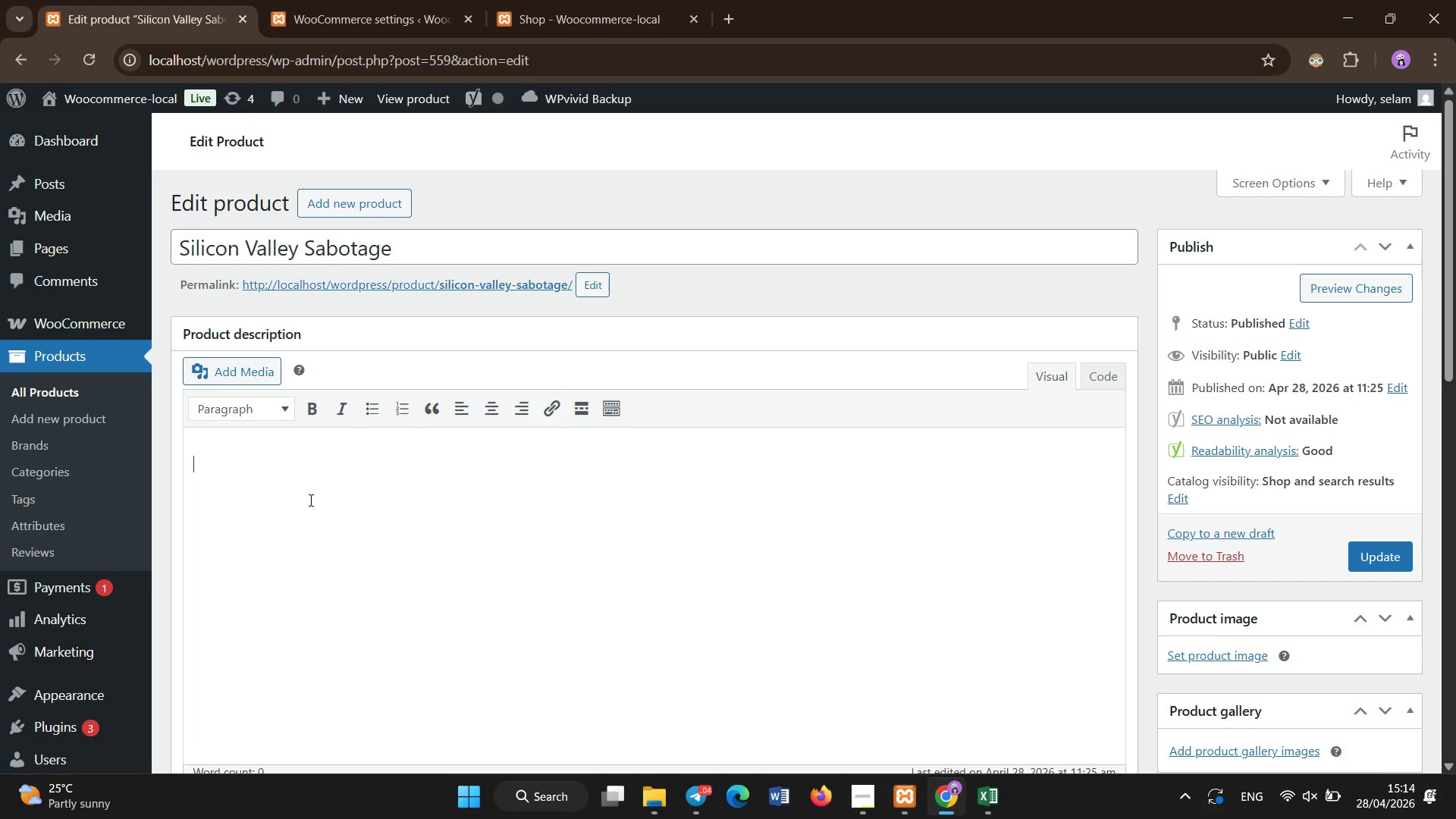 
left_click([238, 419])
 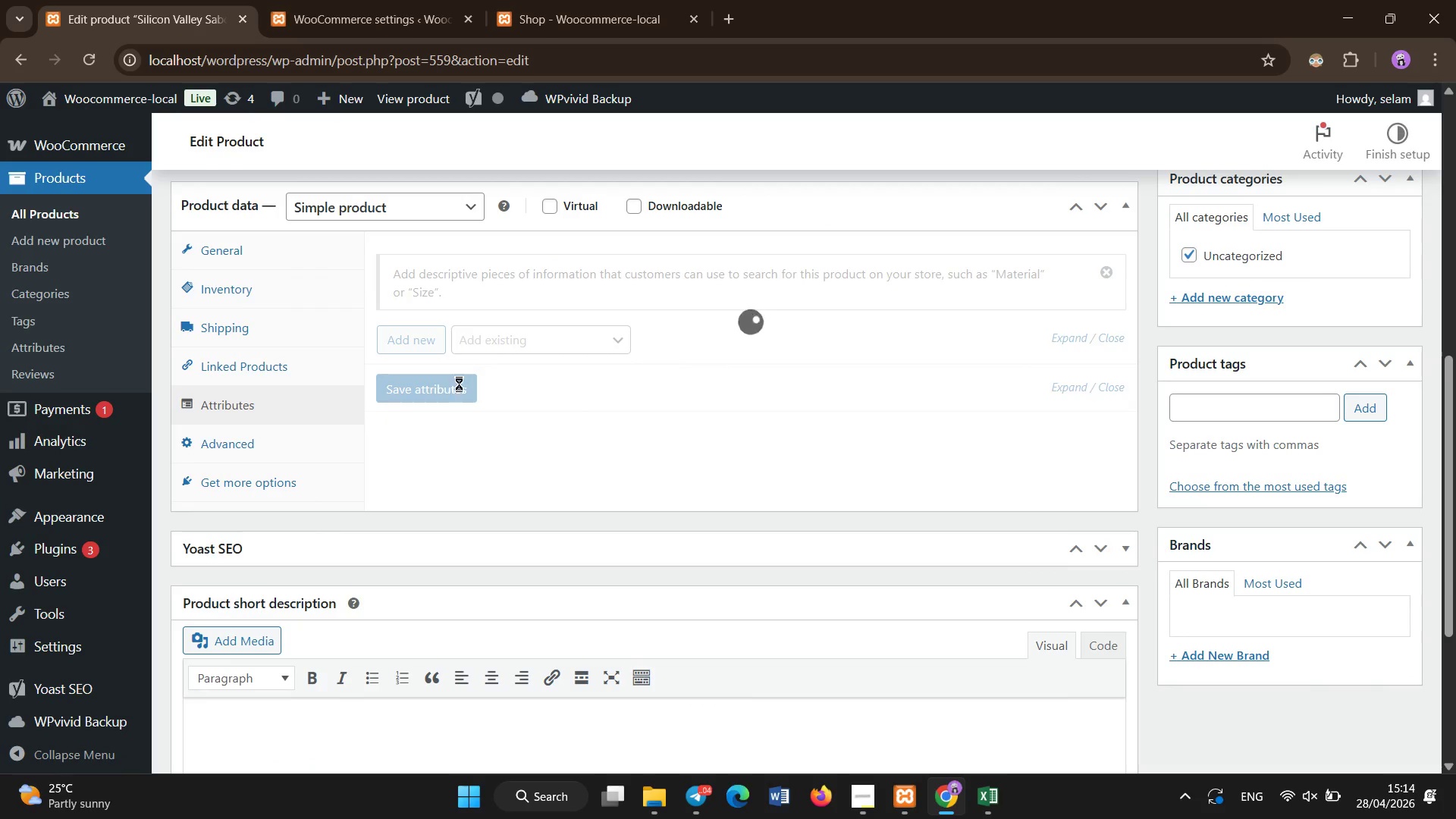 
scroll: coordinate [238, 331], scroll_direction: down, amount: 6.0
 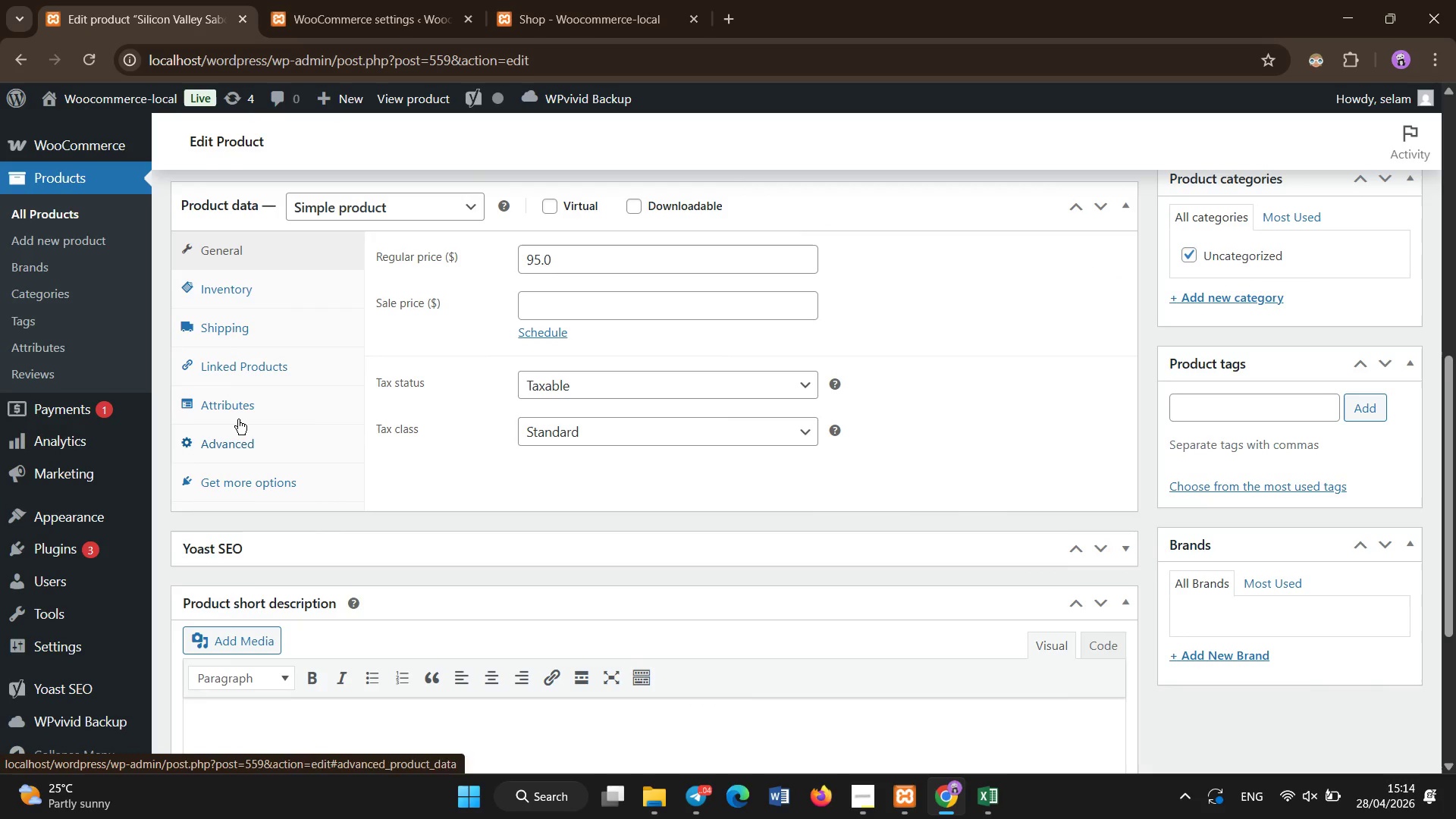 
left_click([425, 464])
 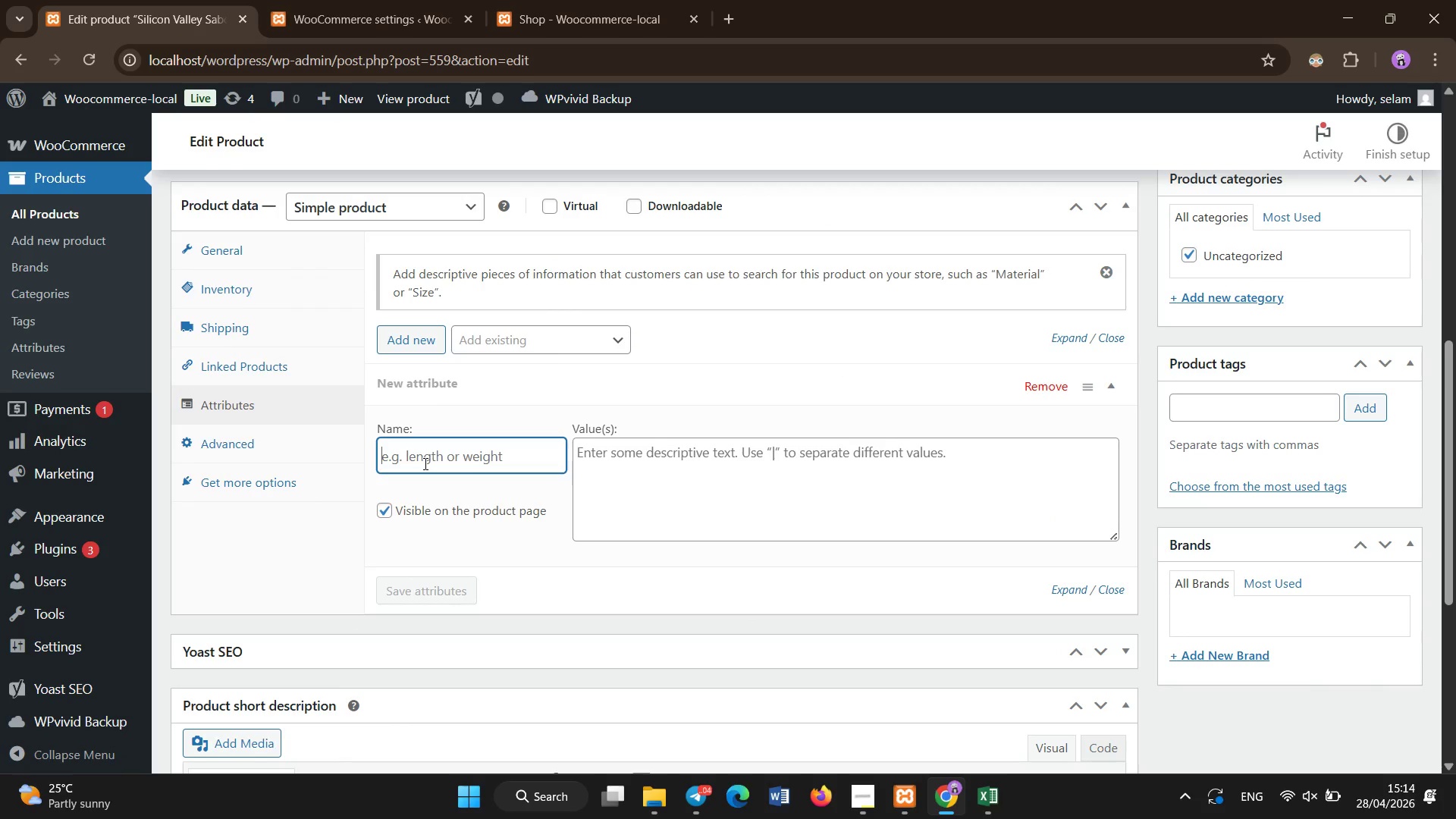 
type(Age Restriction)
 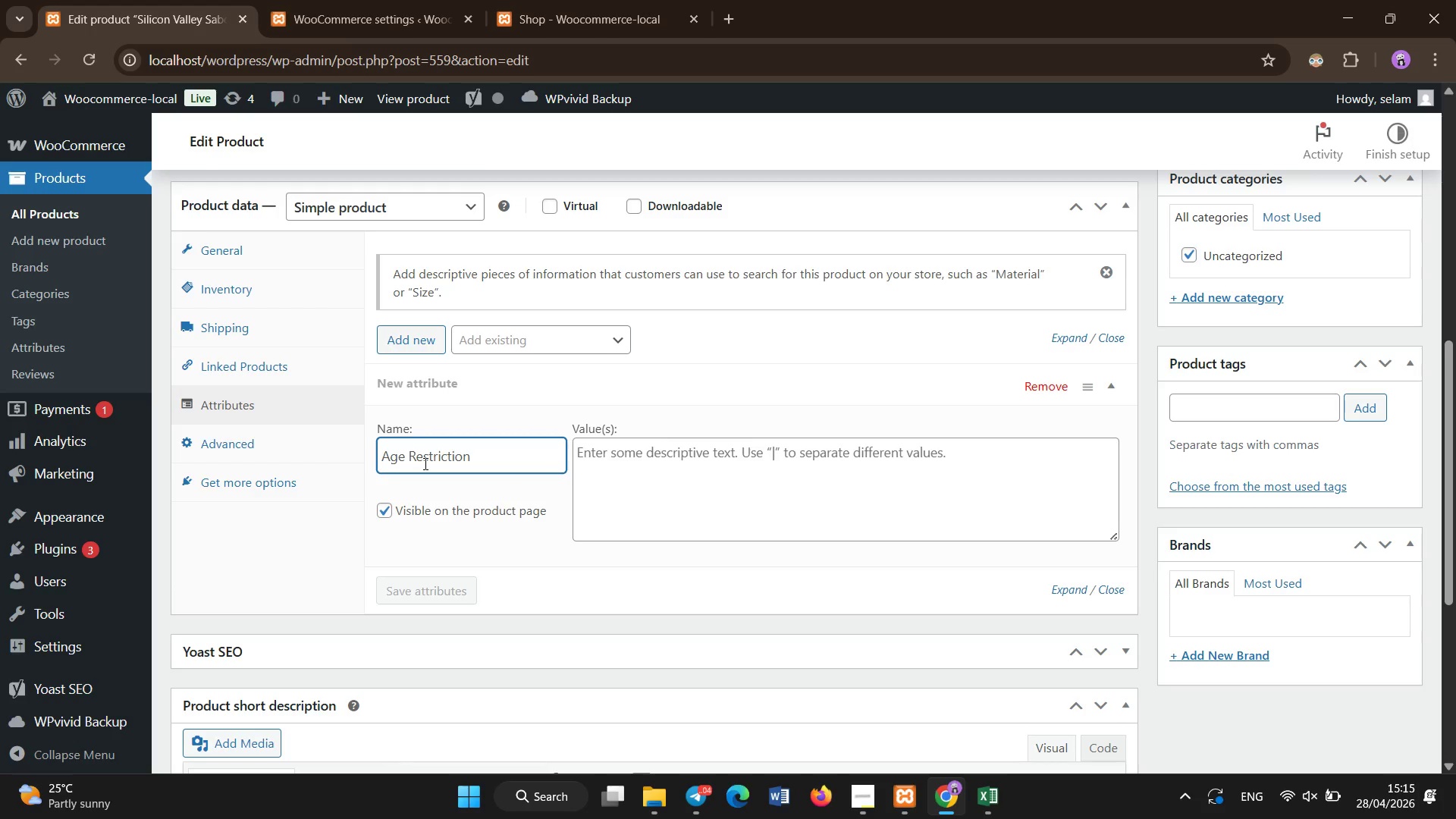 
left_click([598, 436])
 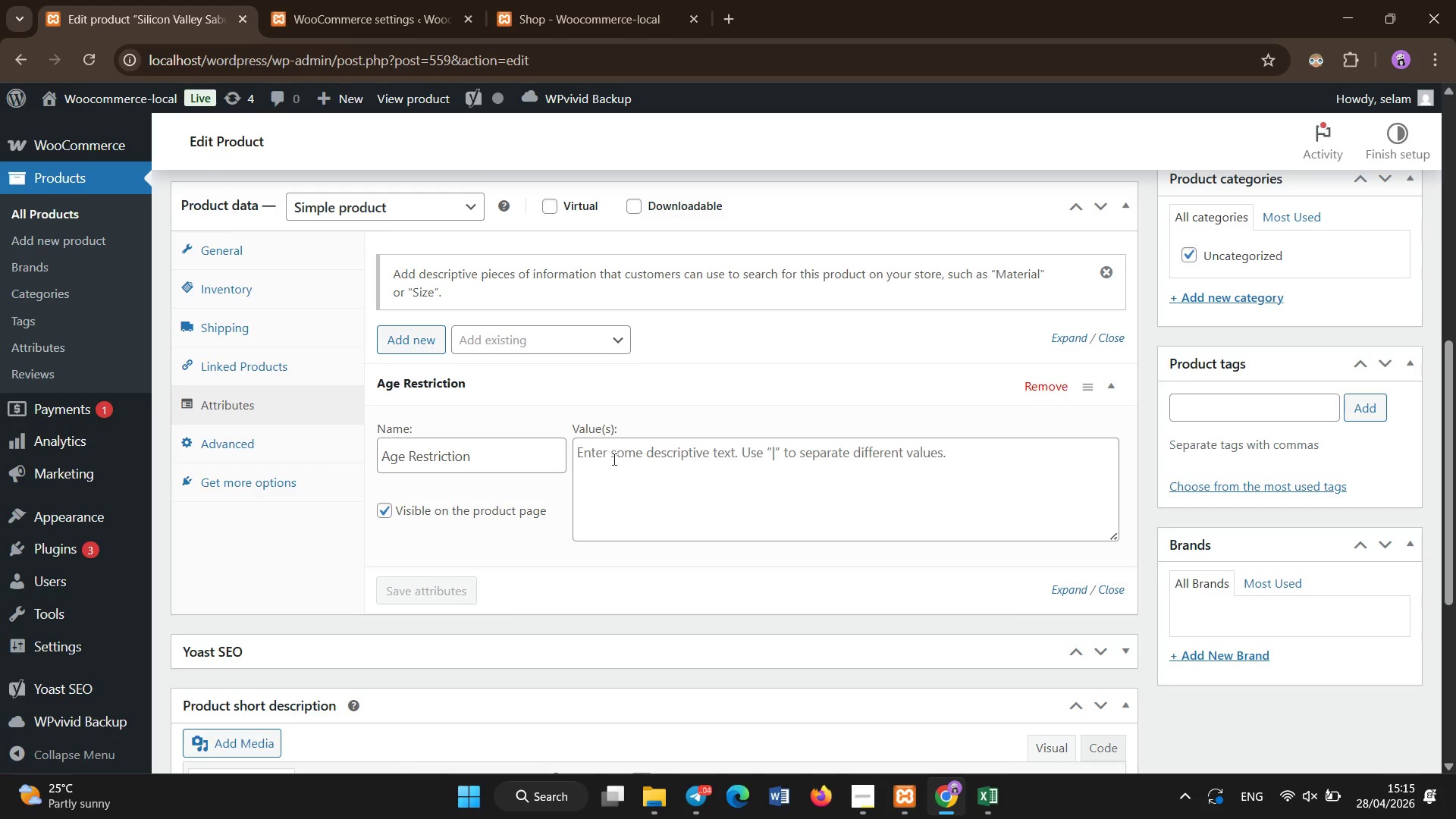 
left_click([617, 460])
 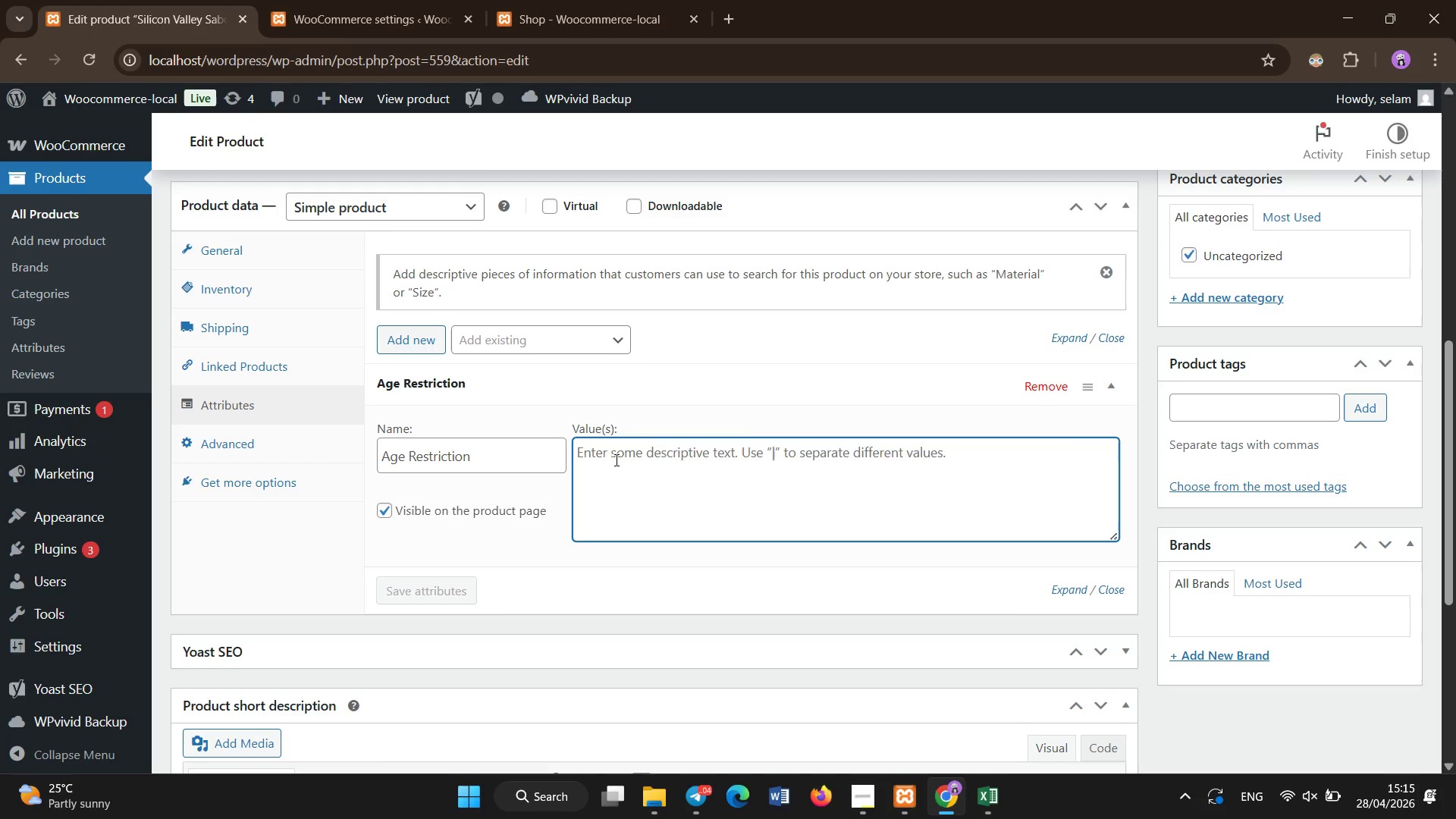 
type(13+)
 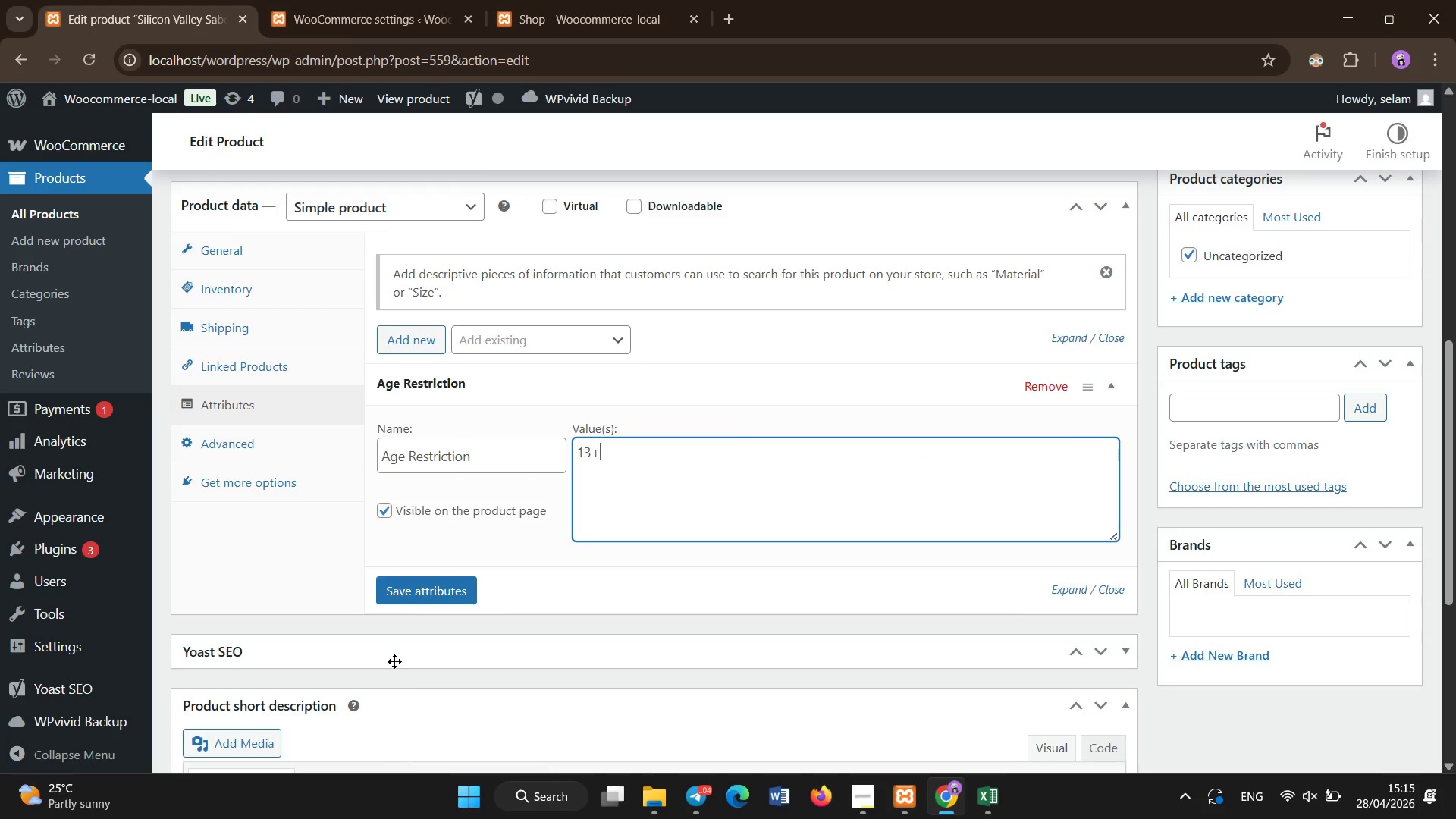 
left_click([412, 592])
 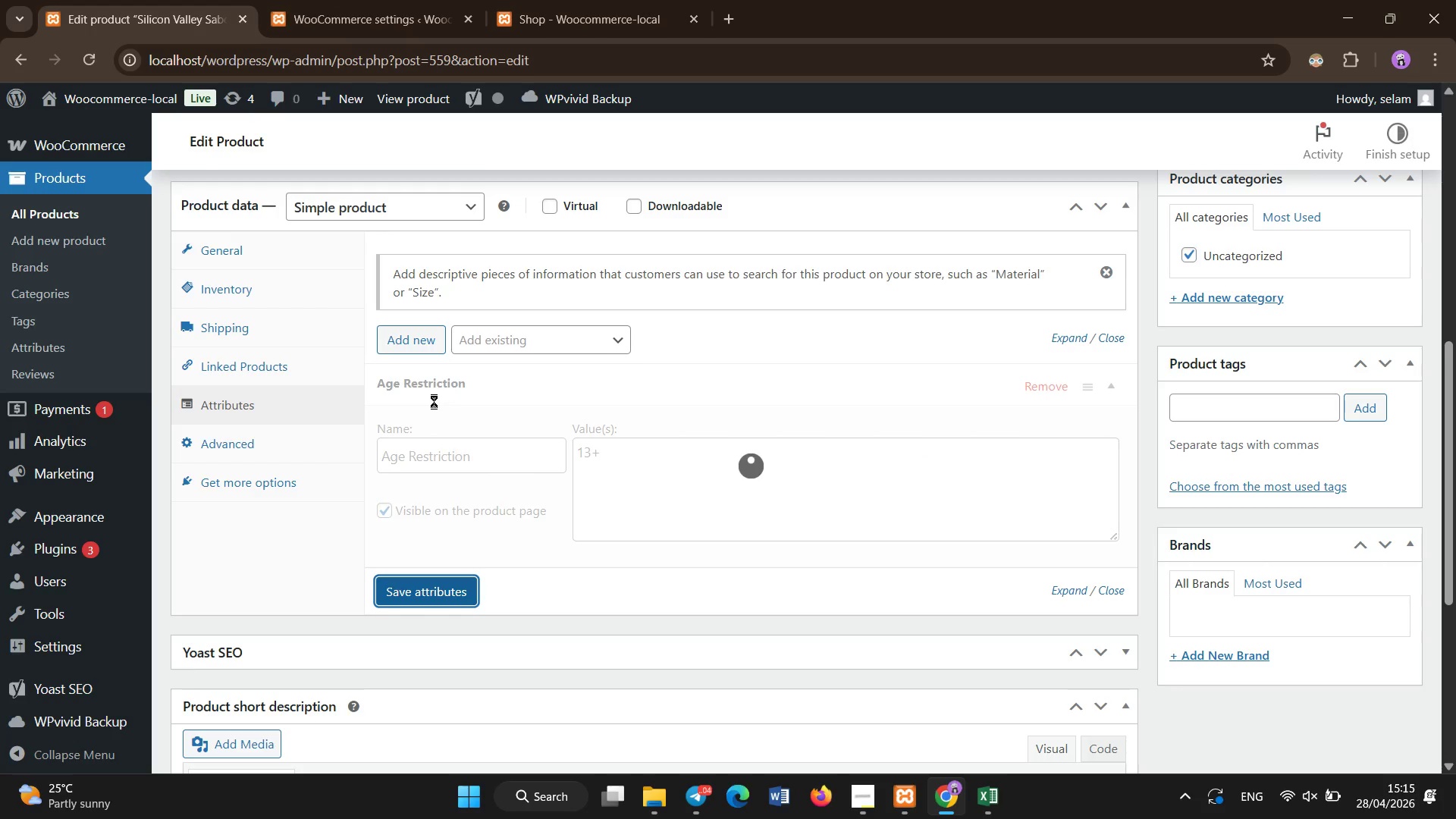 
key(Control+ControlLeft)
 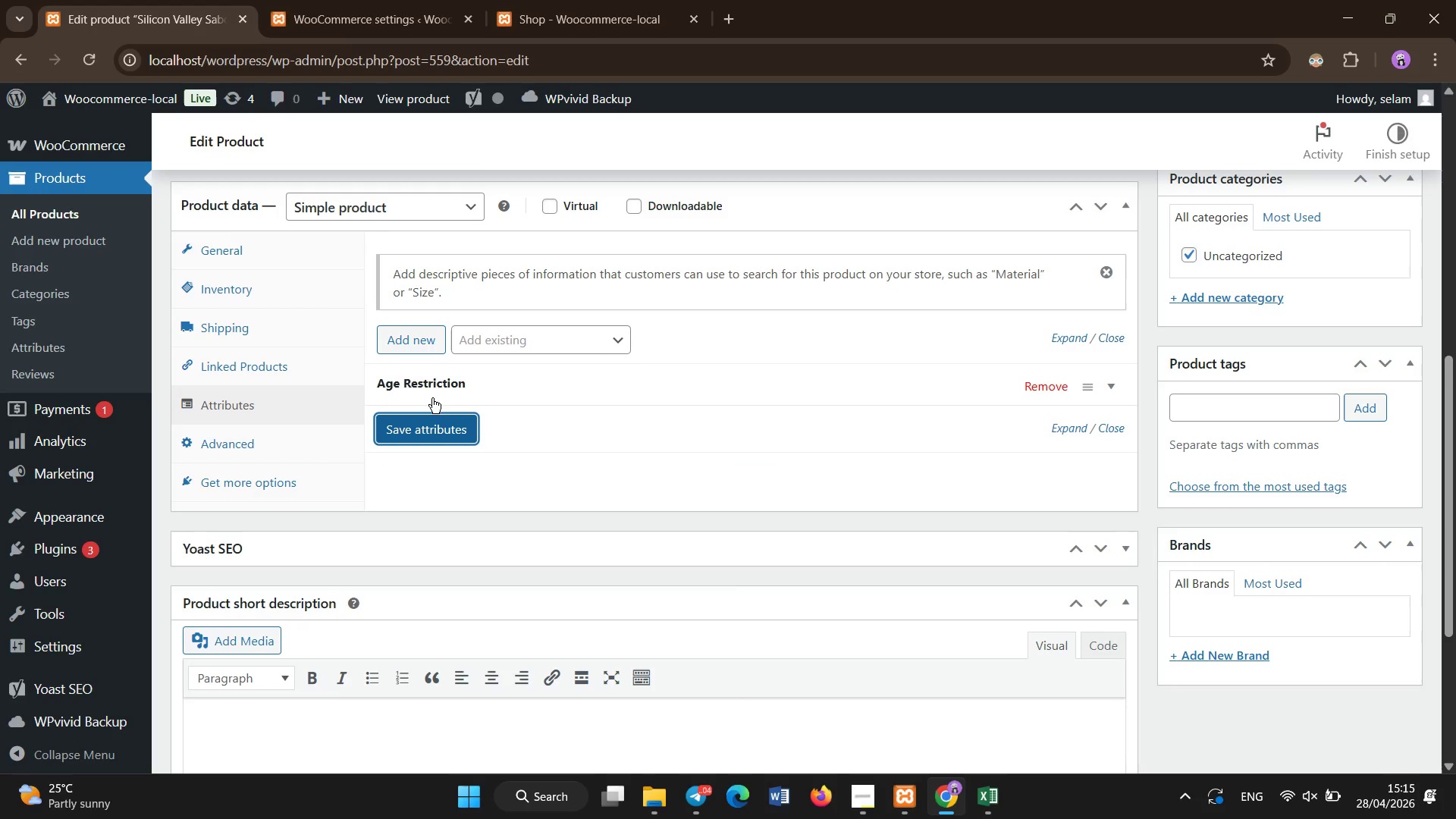 
left_click([420, 345])
 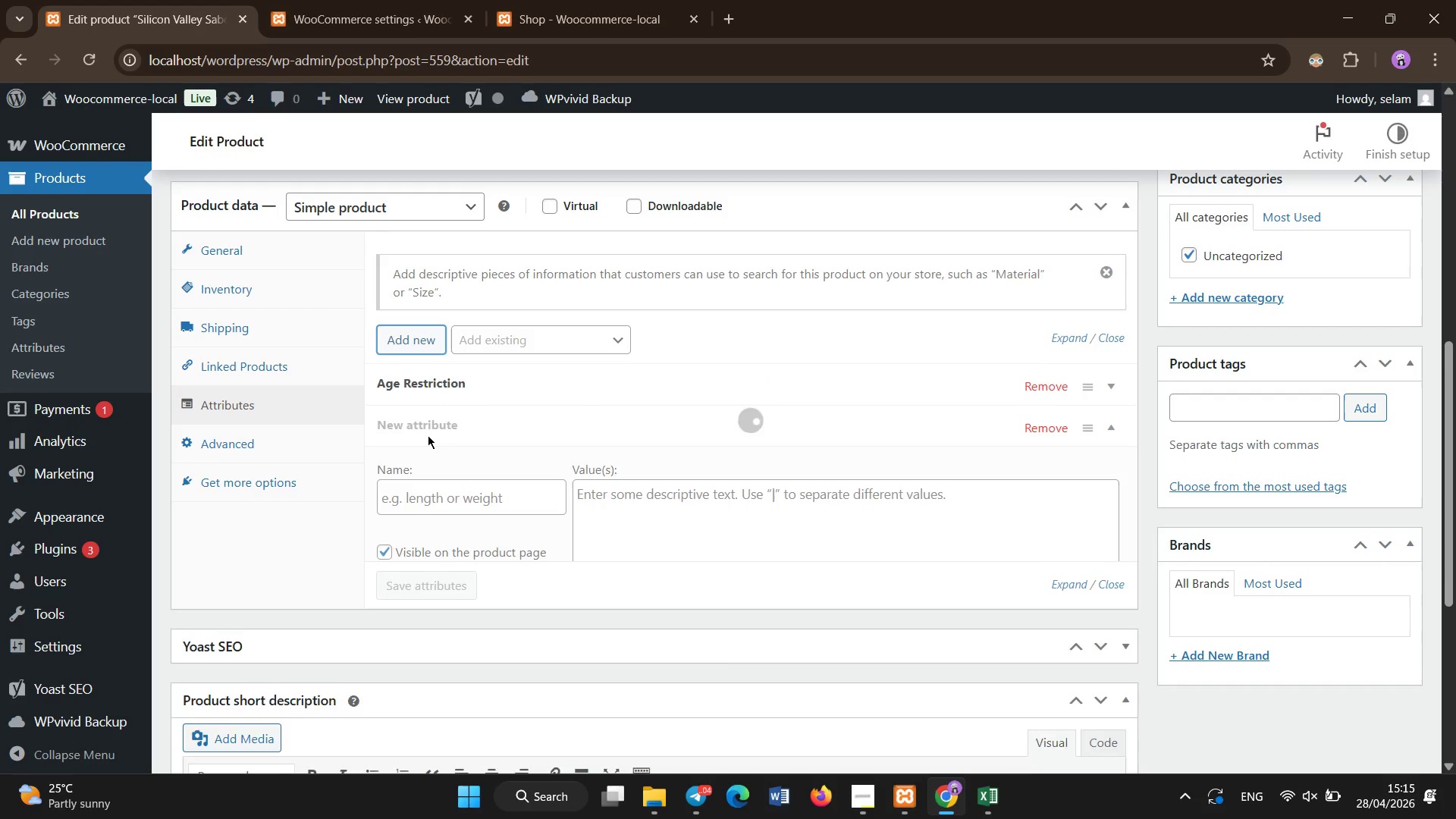 
left_click([441, 510])
 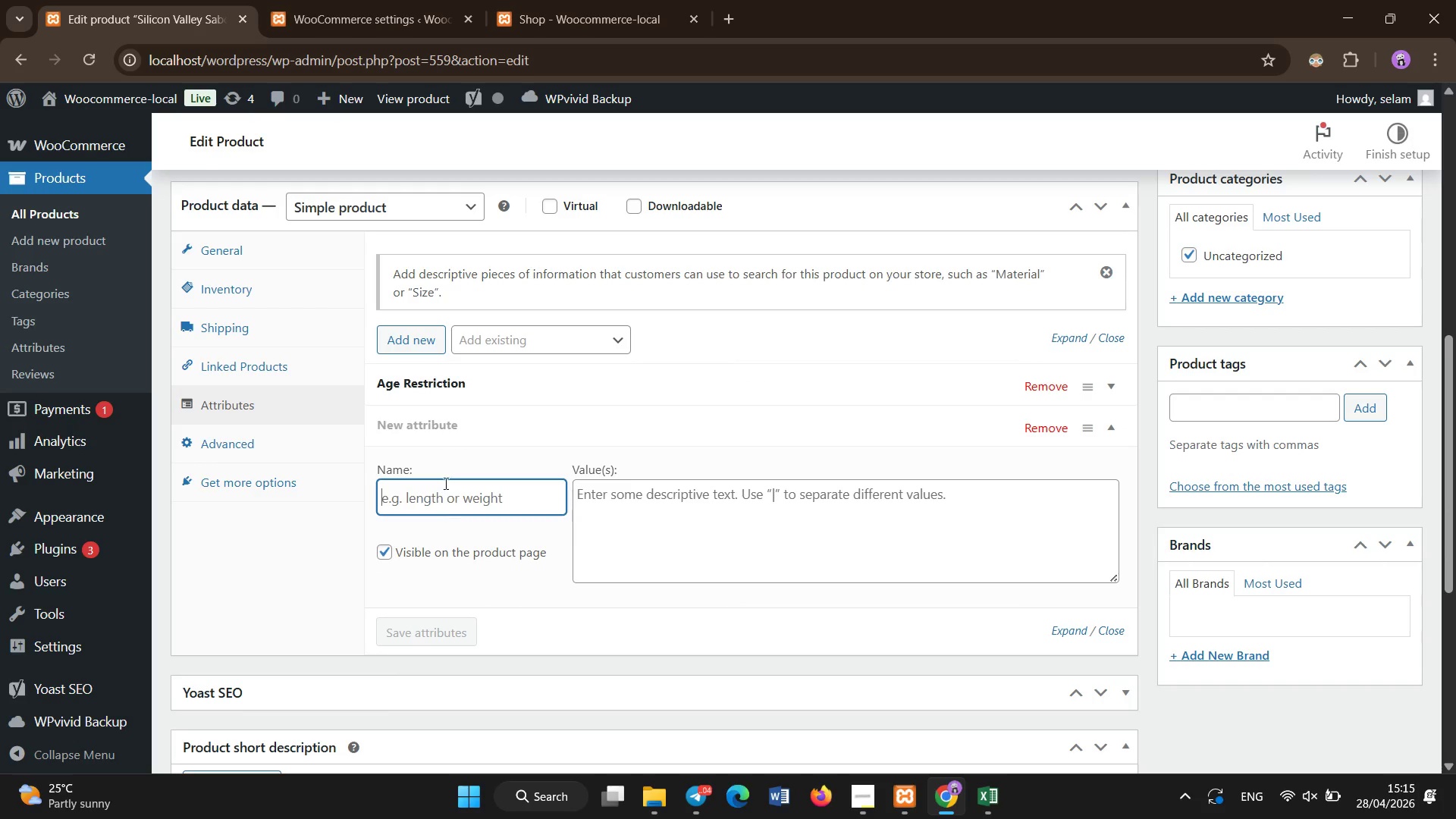 
type(Duration Miu)
key(Backspace)
key(Backspace)
type(inutes)
 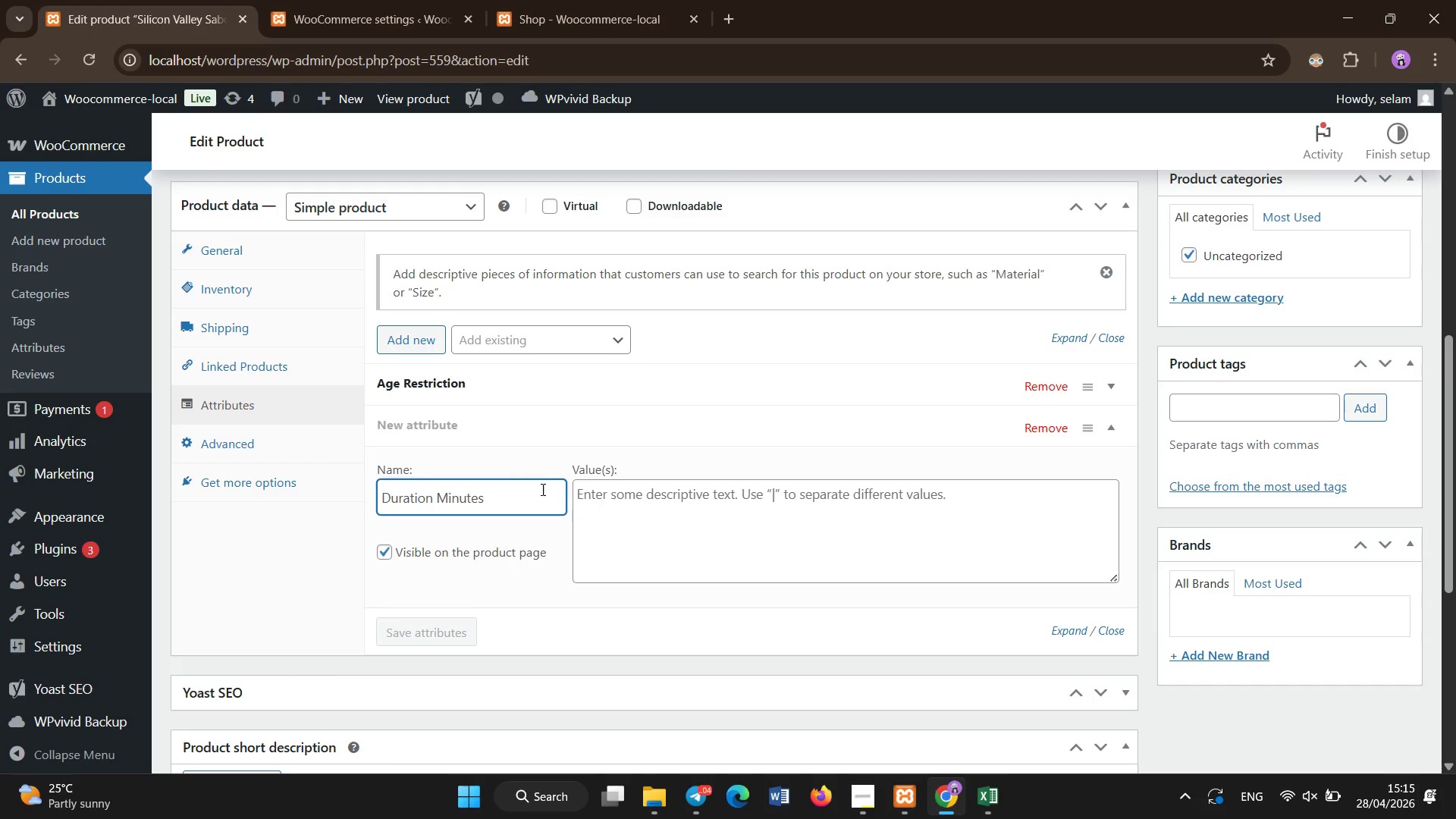 
left_click([582, 517])
 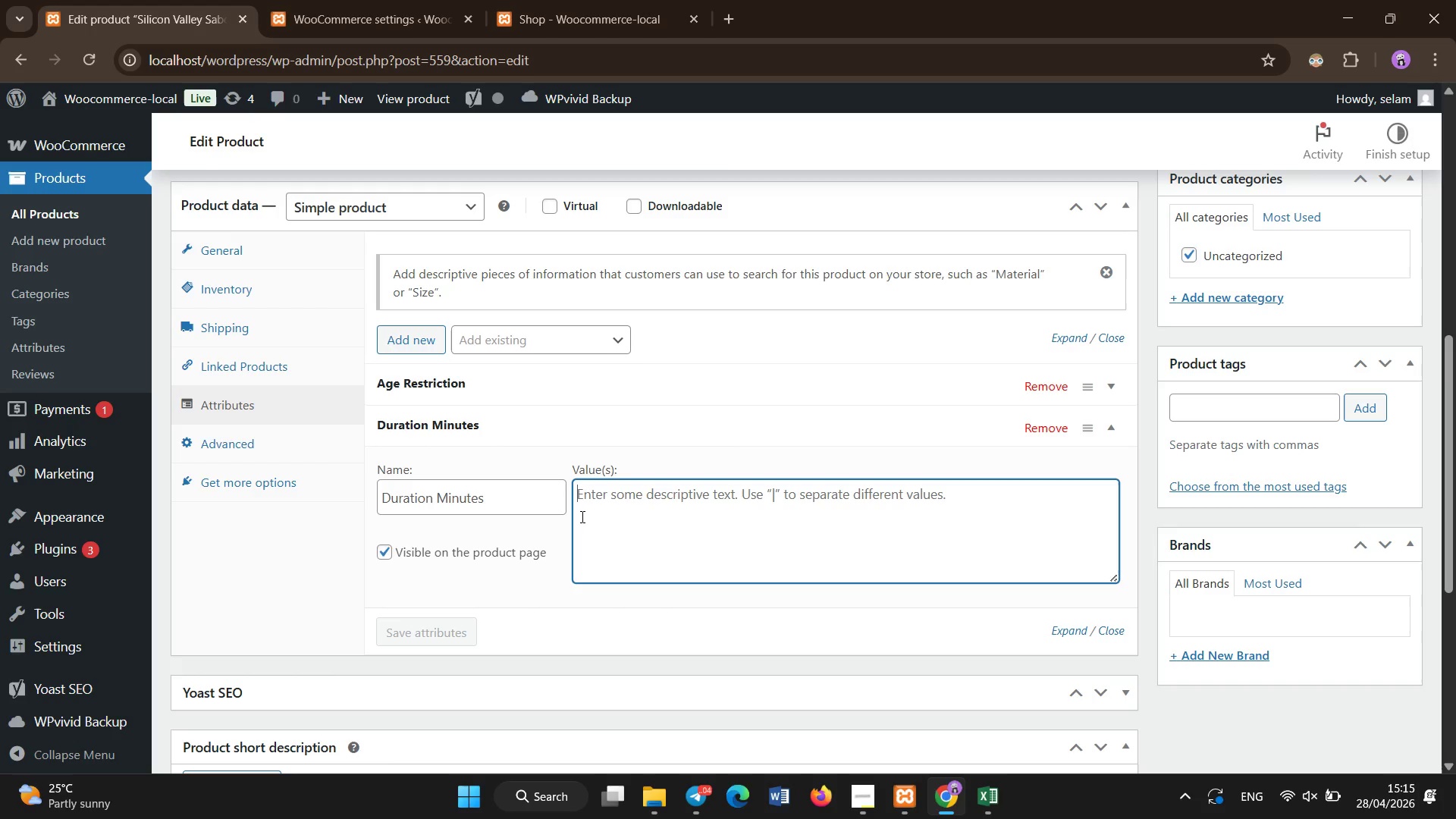 
type(120)
 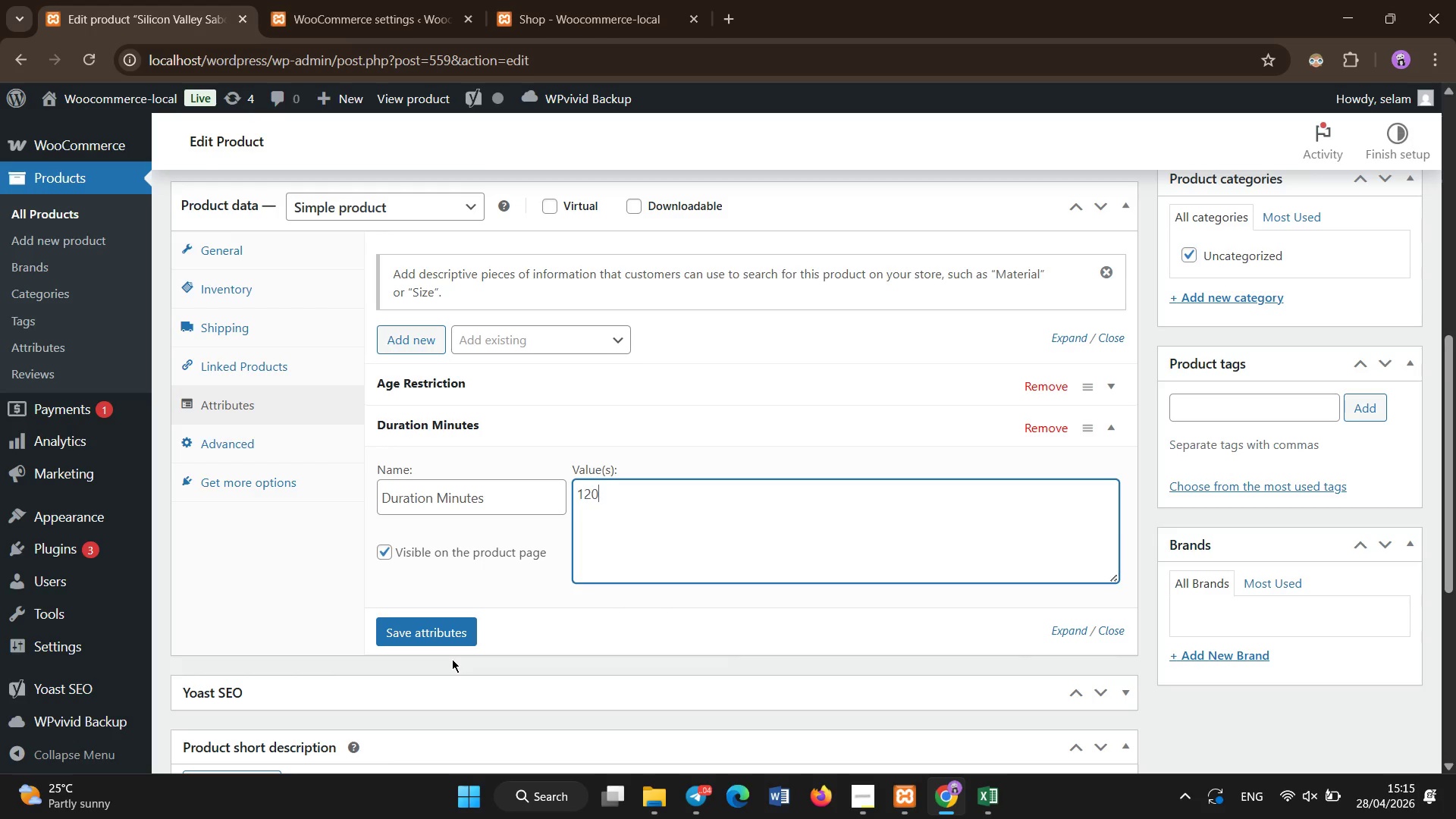 
key(H)
 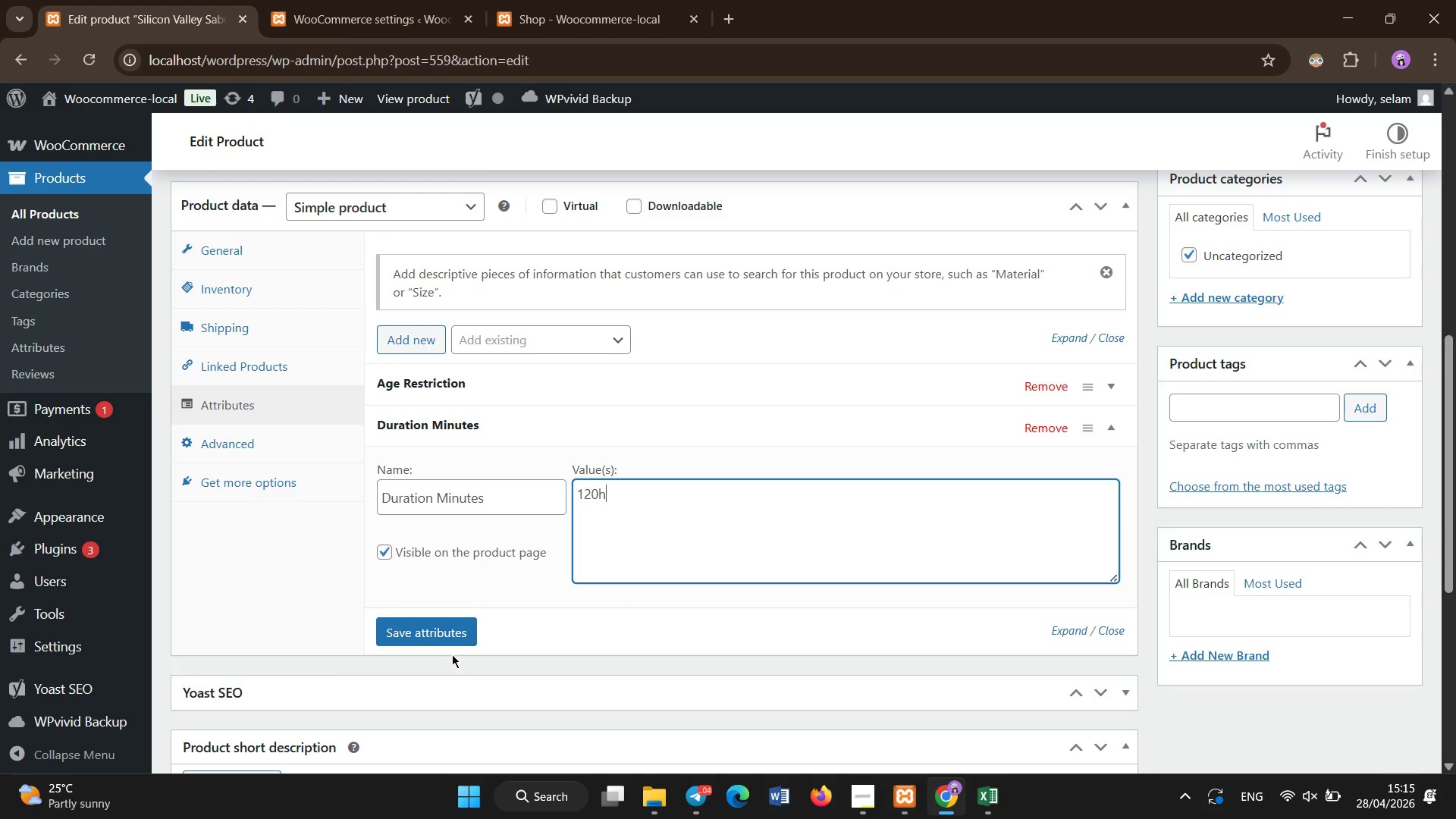 
left_click([451, 616])
 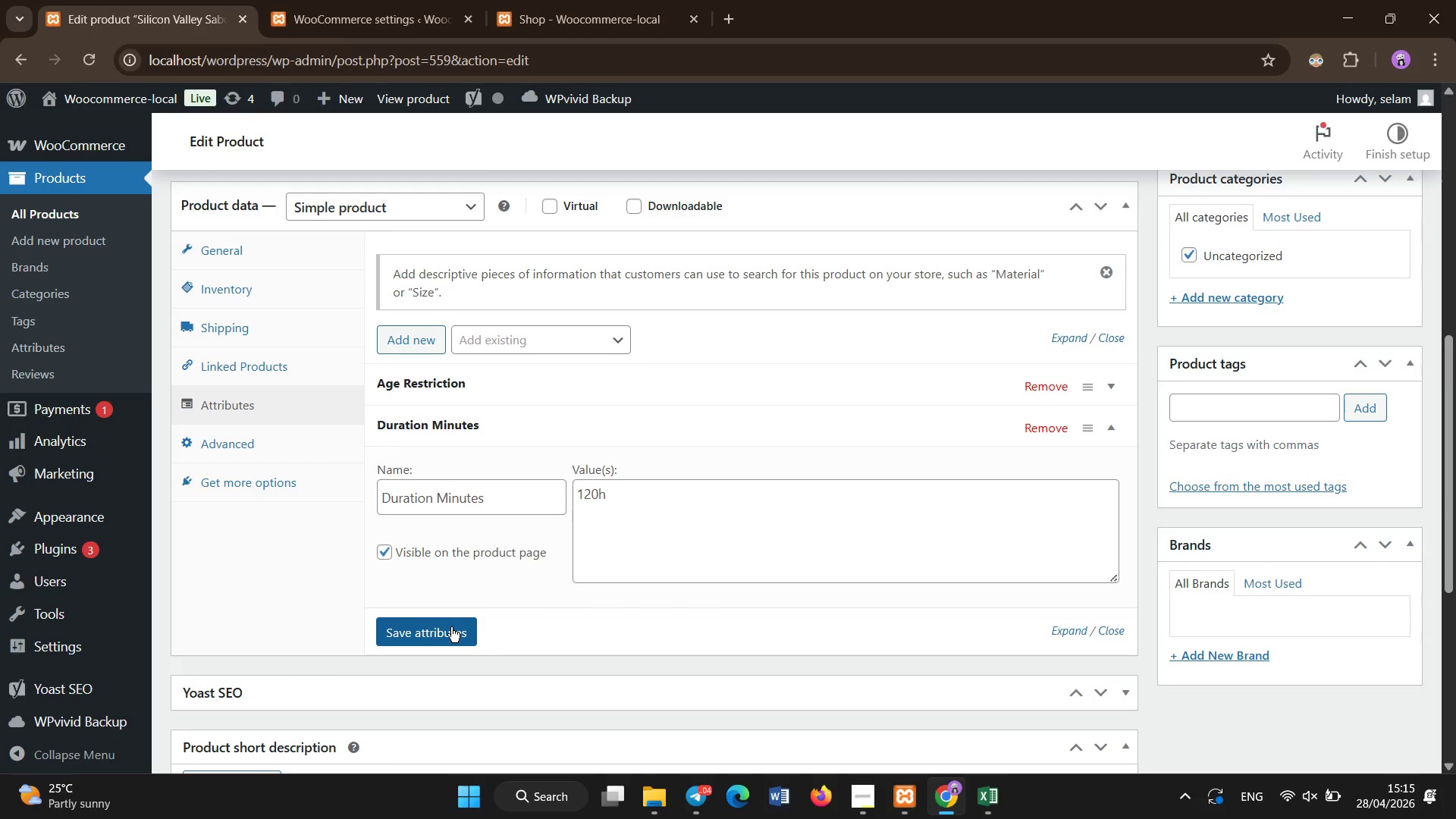 
left_click([451, 627])
 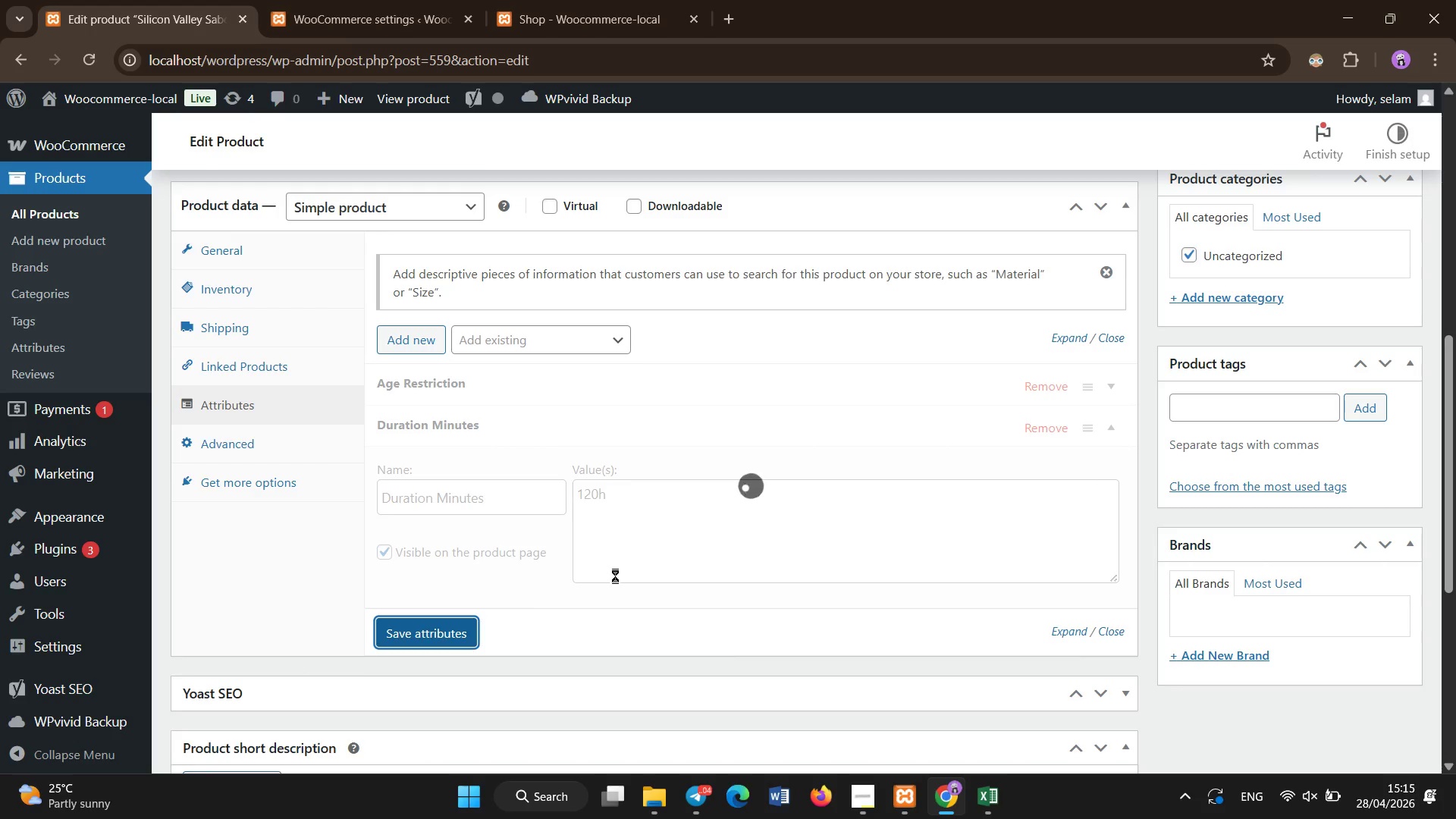 
wait(5.06)
 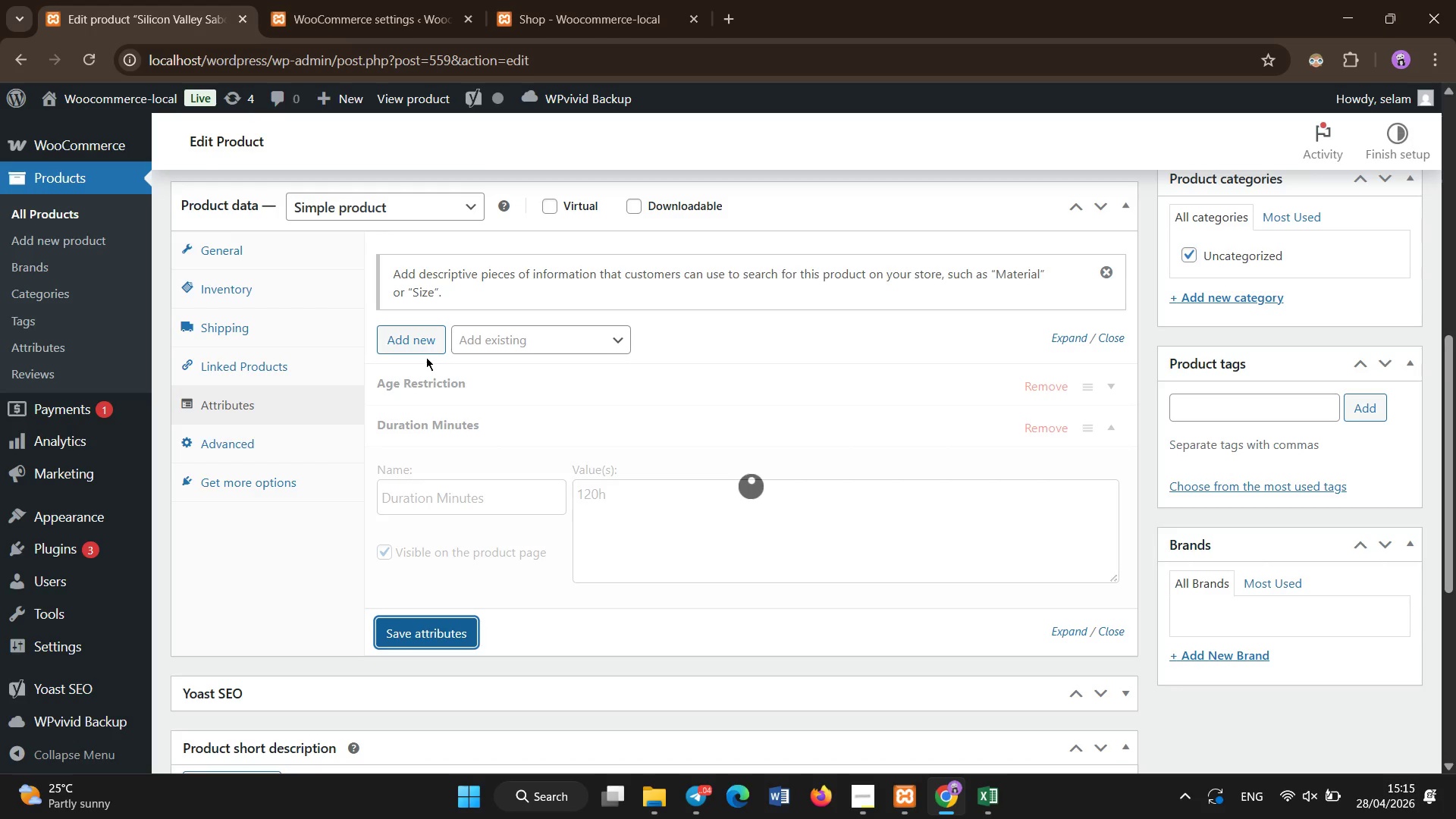 
left_click([513, 391])
 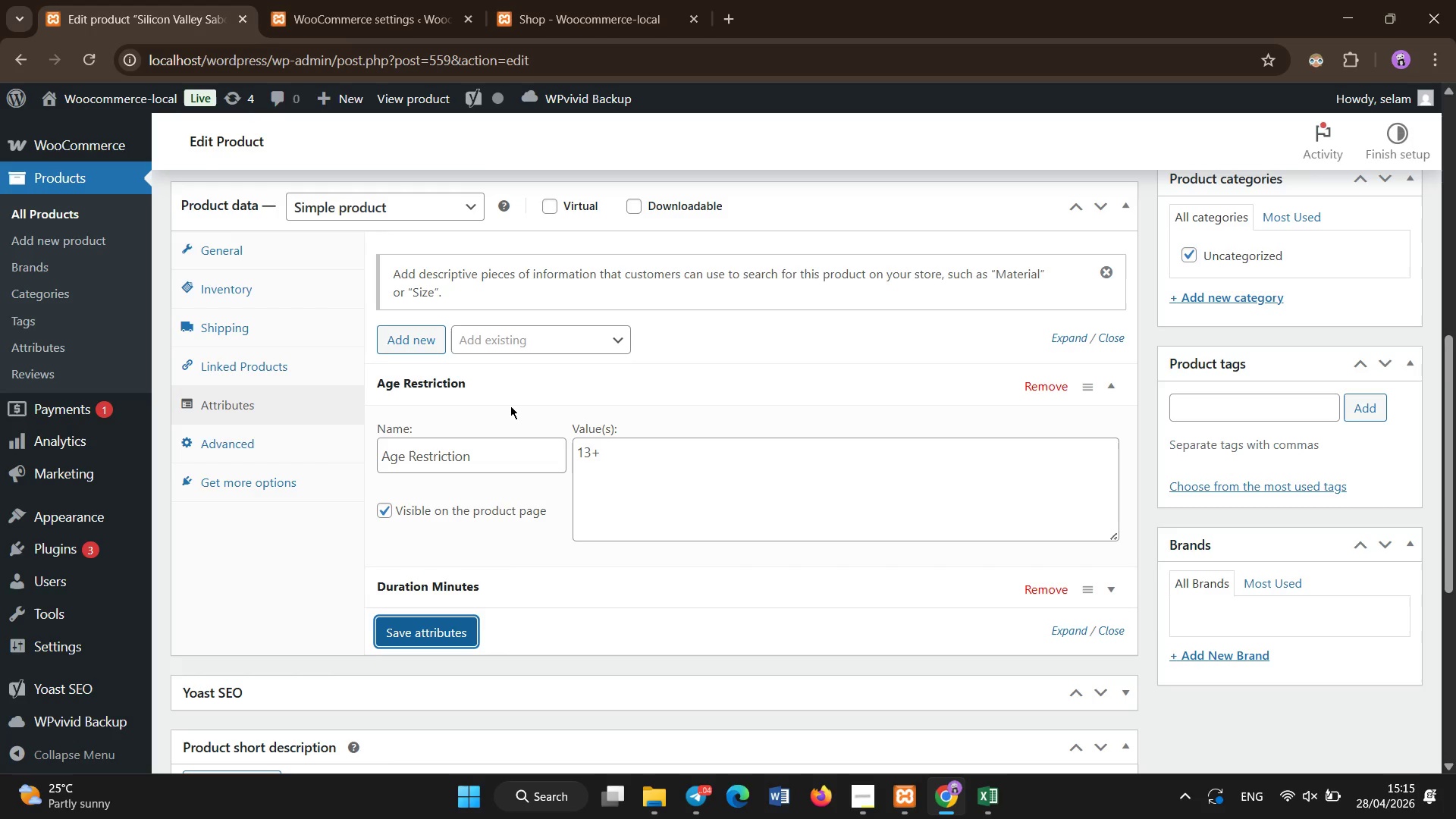 
double_click([519, 384])
 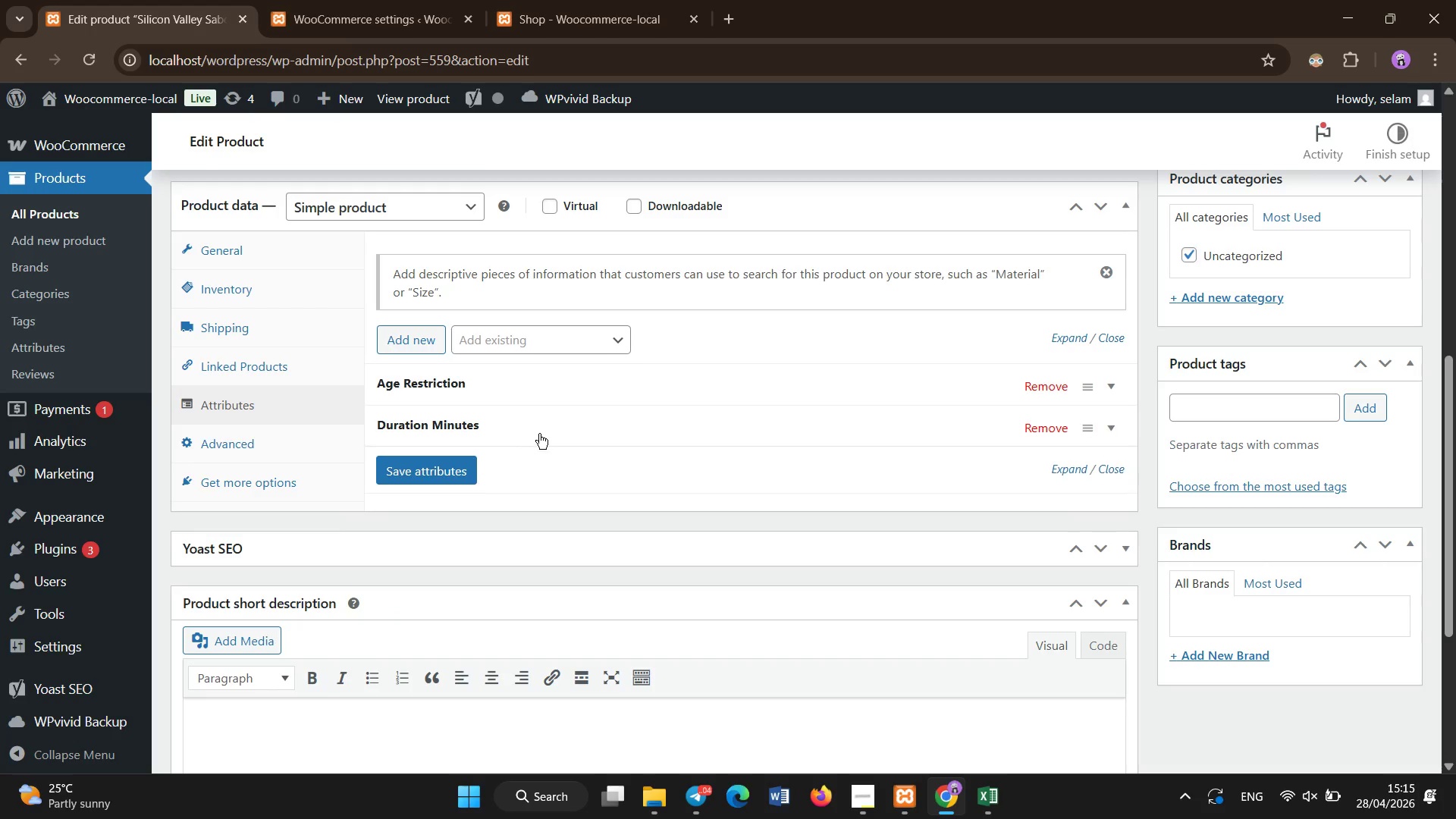 
left_click([539, 423])
 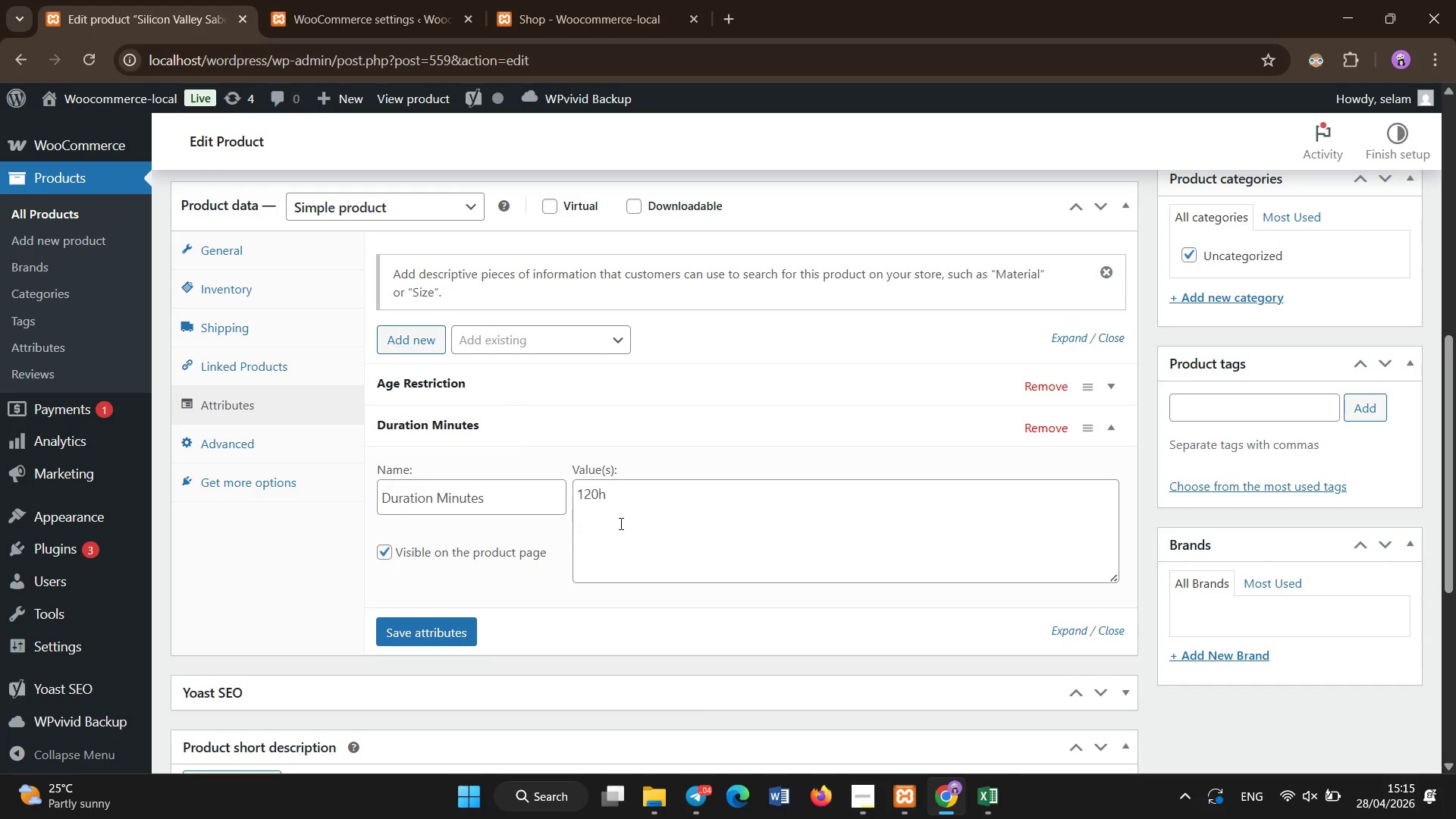 
left_click([644, 516])
 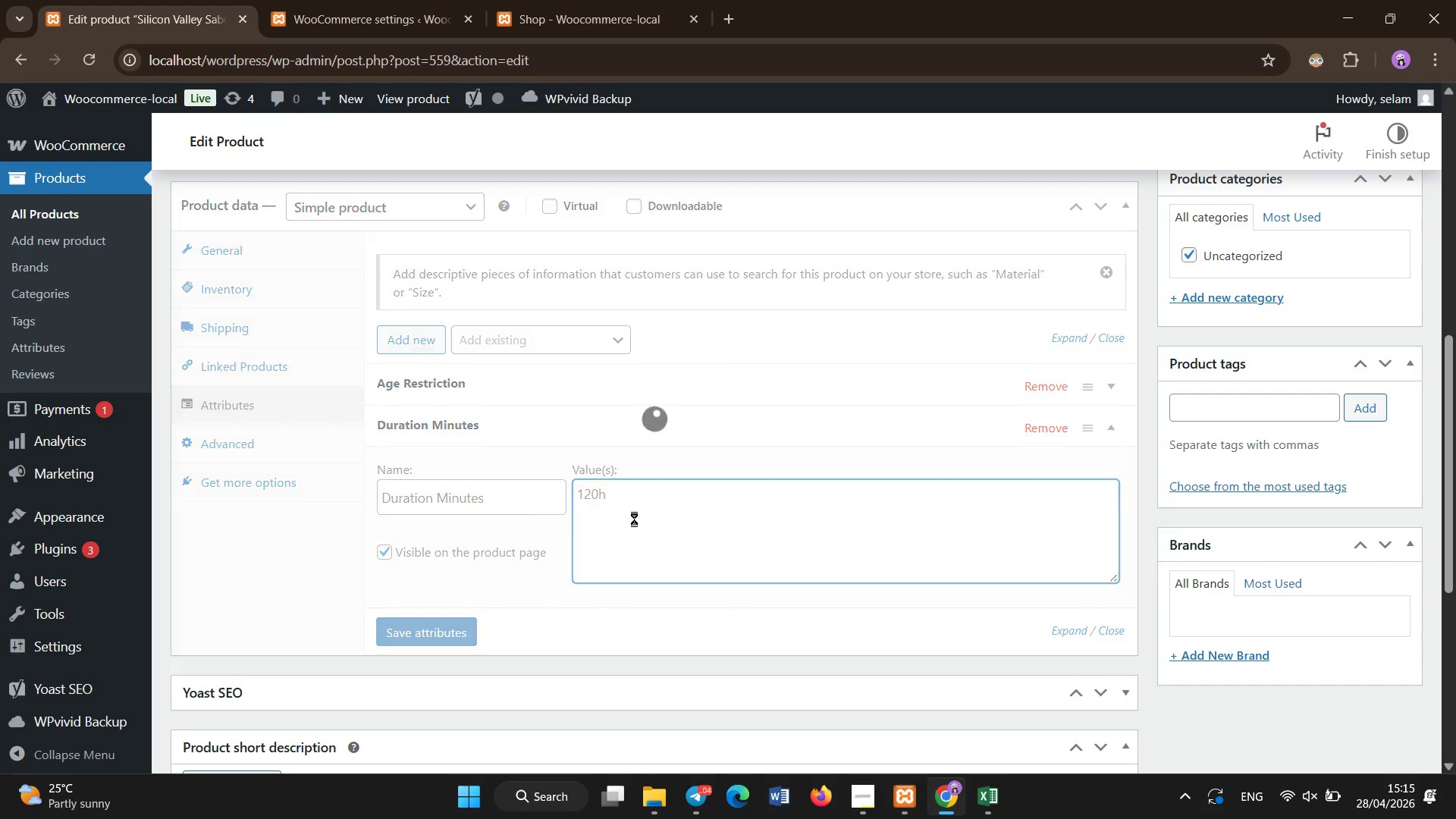 
key(Backspace)
 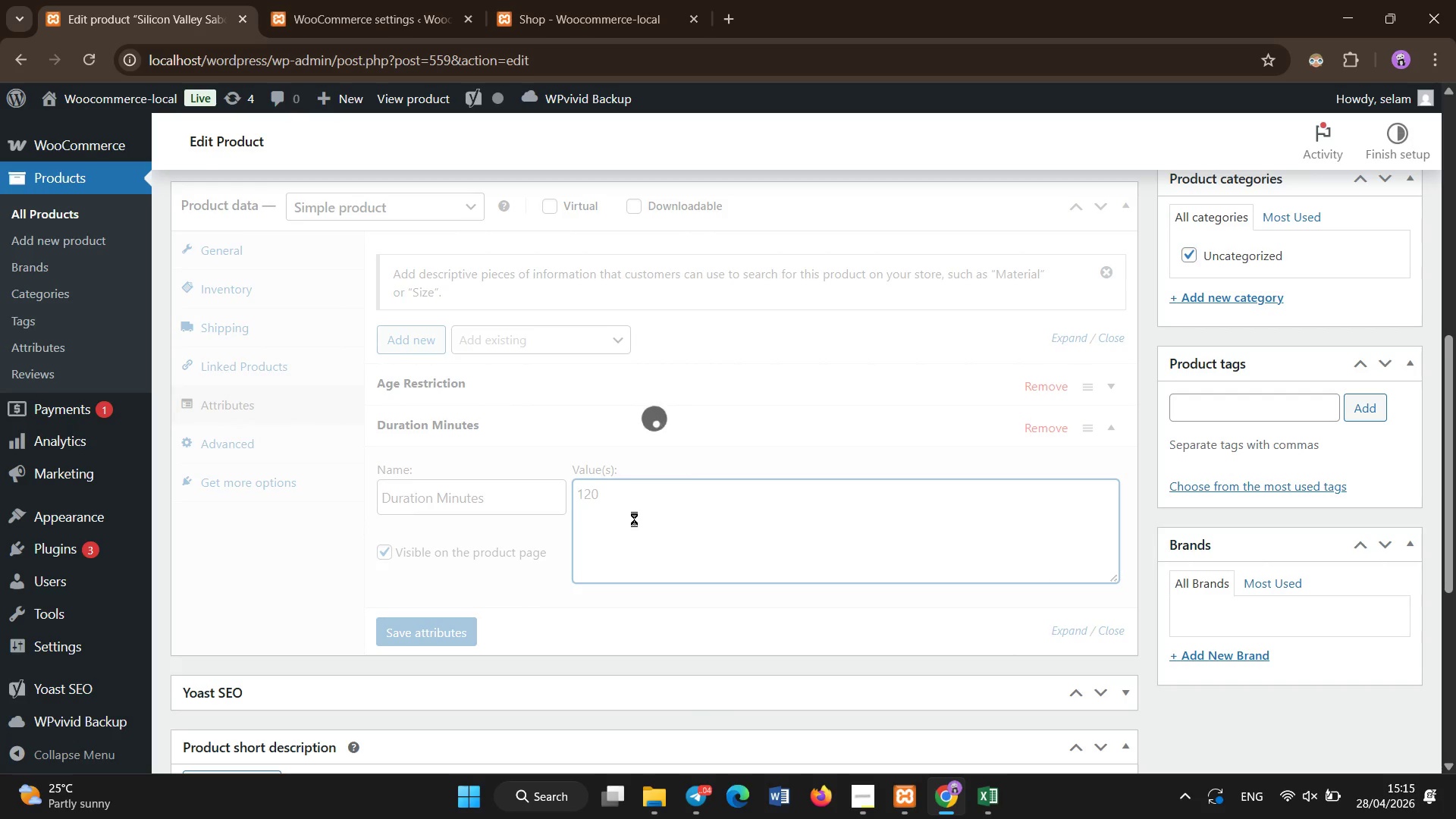 
key(Backspace)
 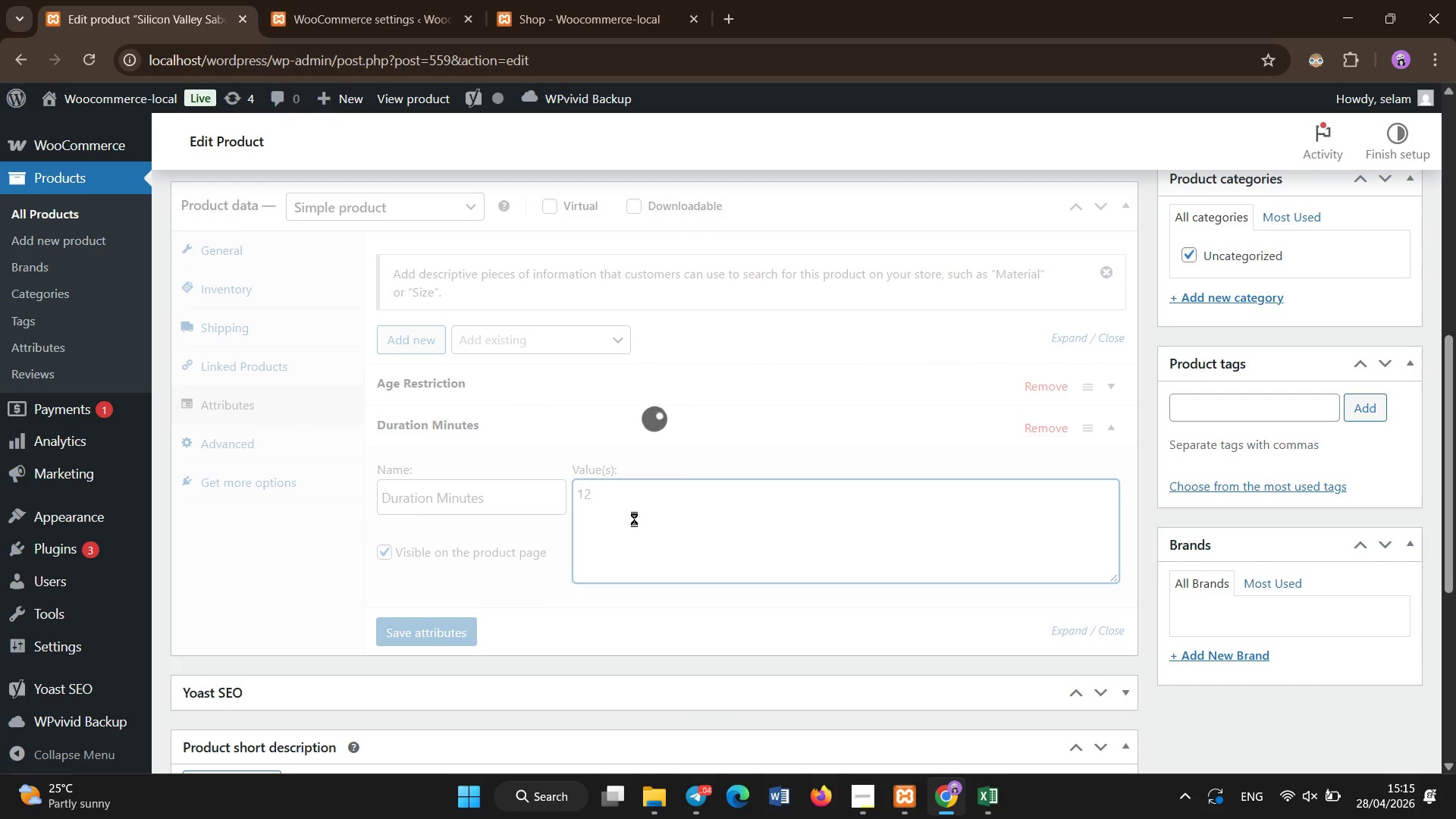 
key(0)
 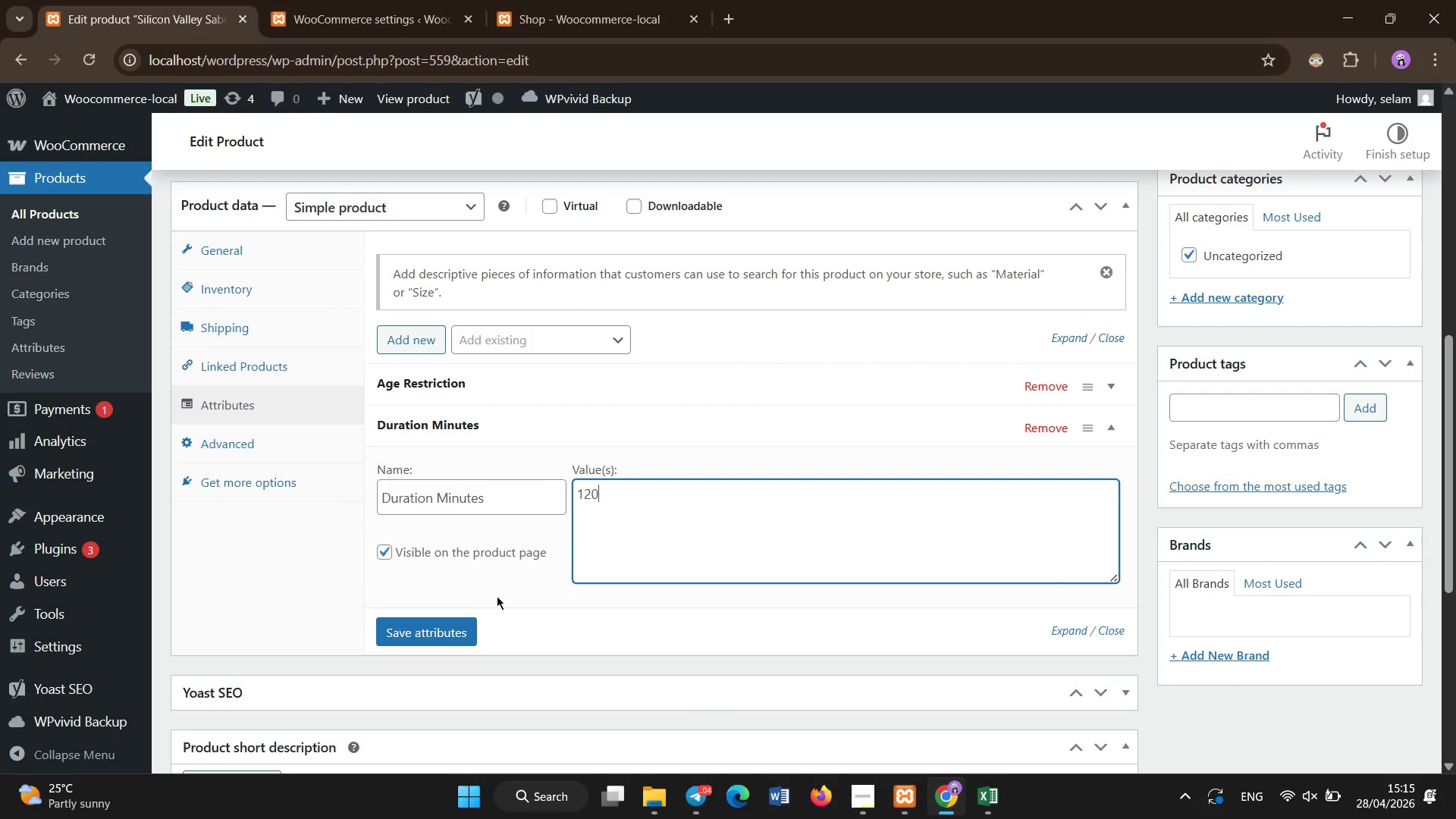 
left_click([395, 657])
 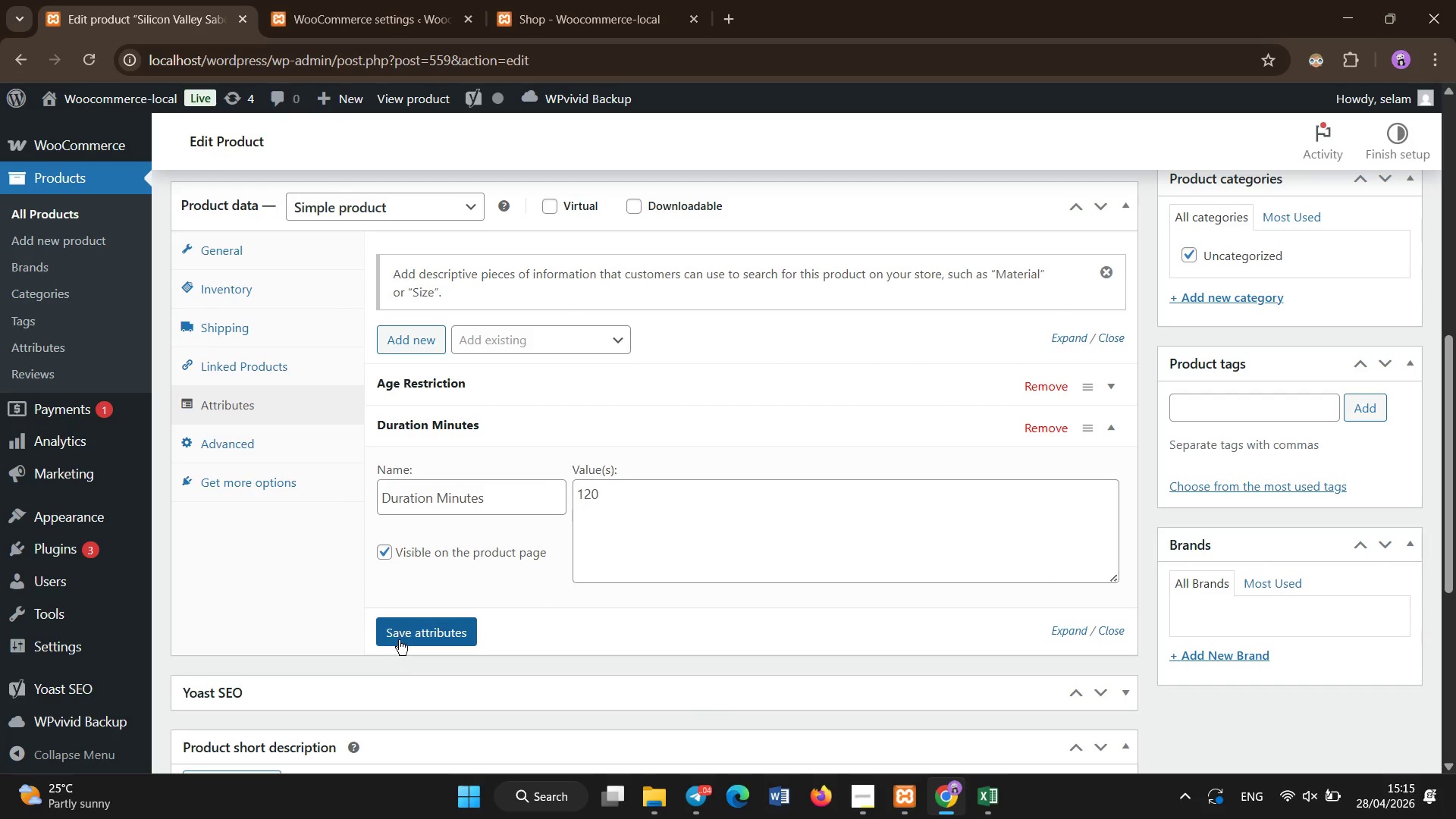 
left_click([399, 640])
 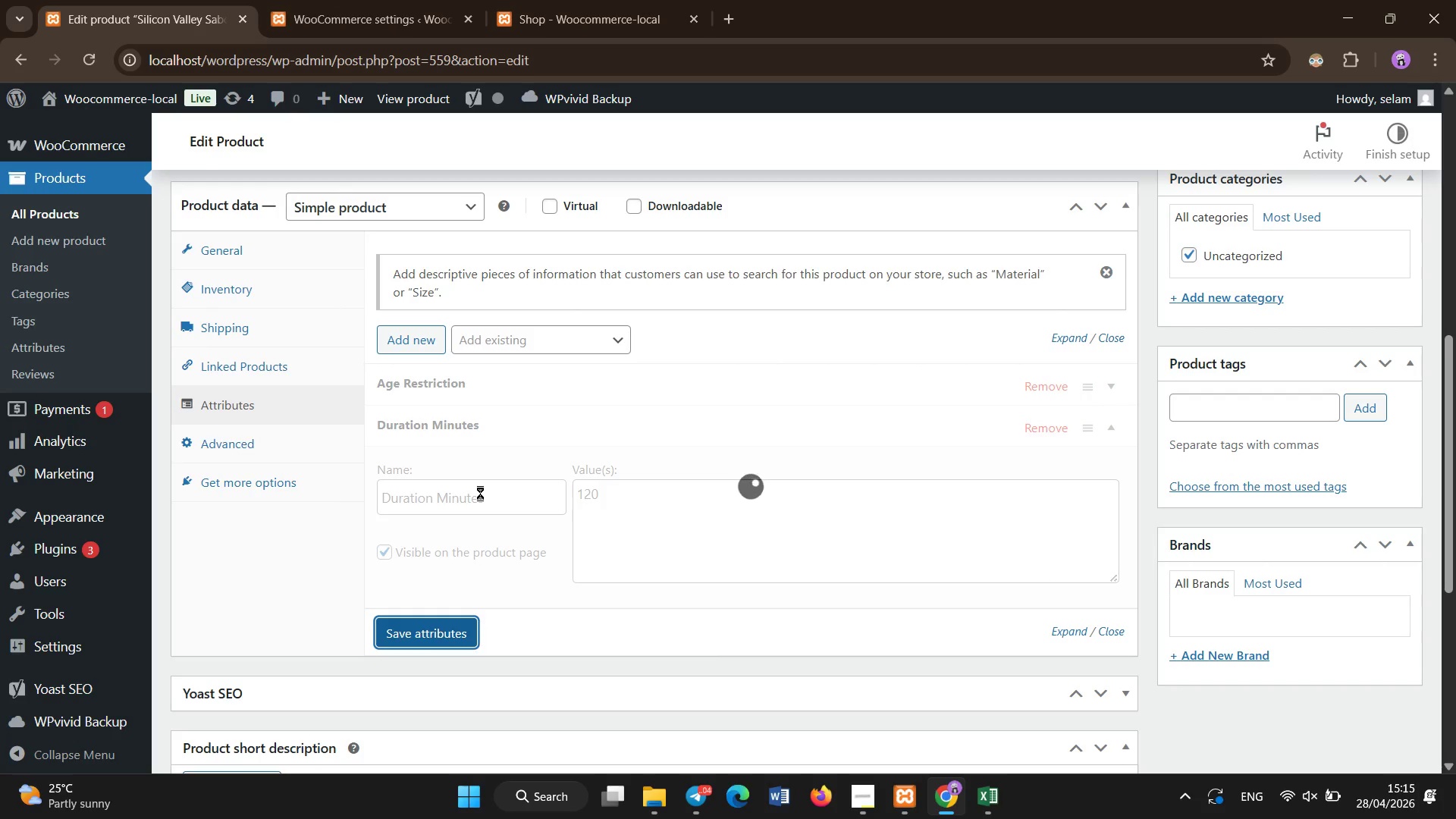 
left_click([494, 492])
 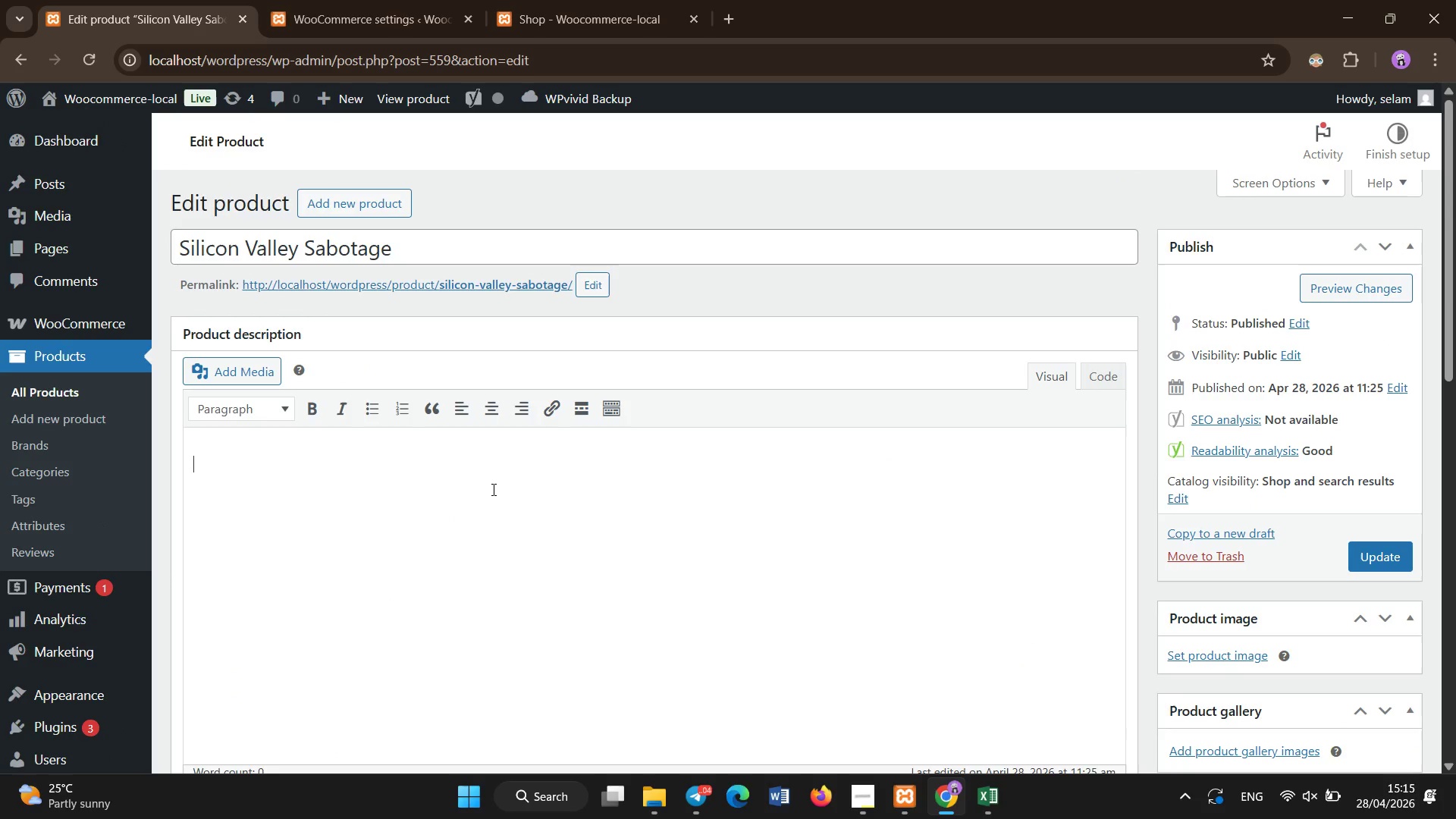 
scroll: coordinate [522, 361], scroll_direction: up, amount: 9.0
 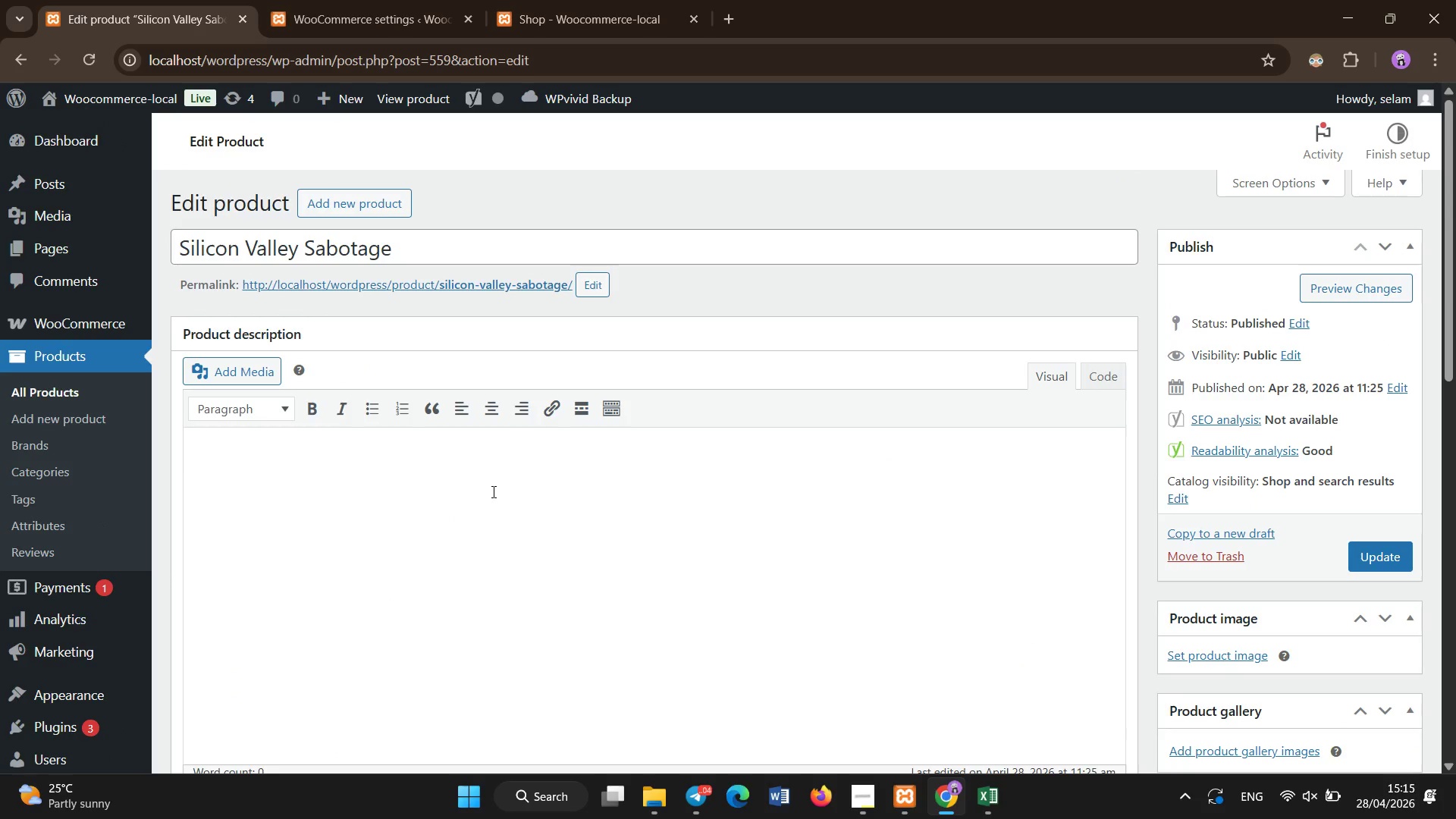 
type(Safety: Latex props + scent effects)
 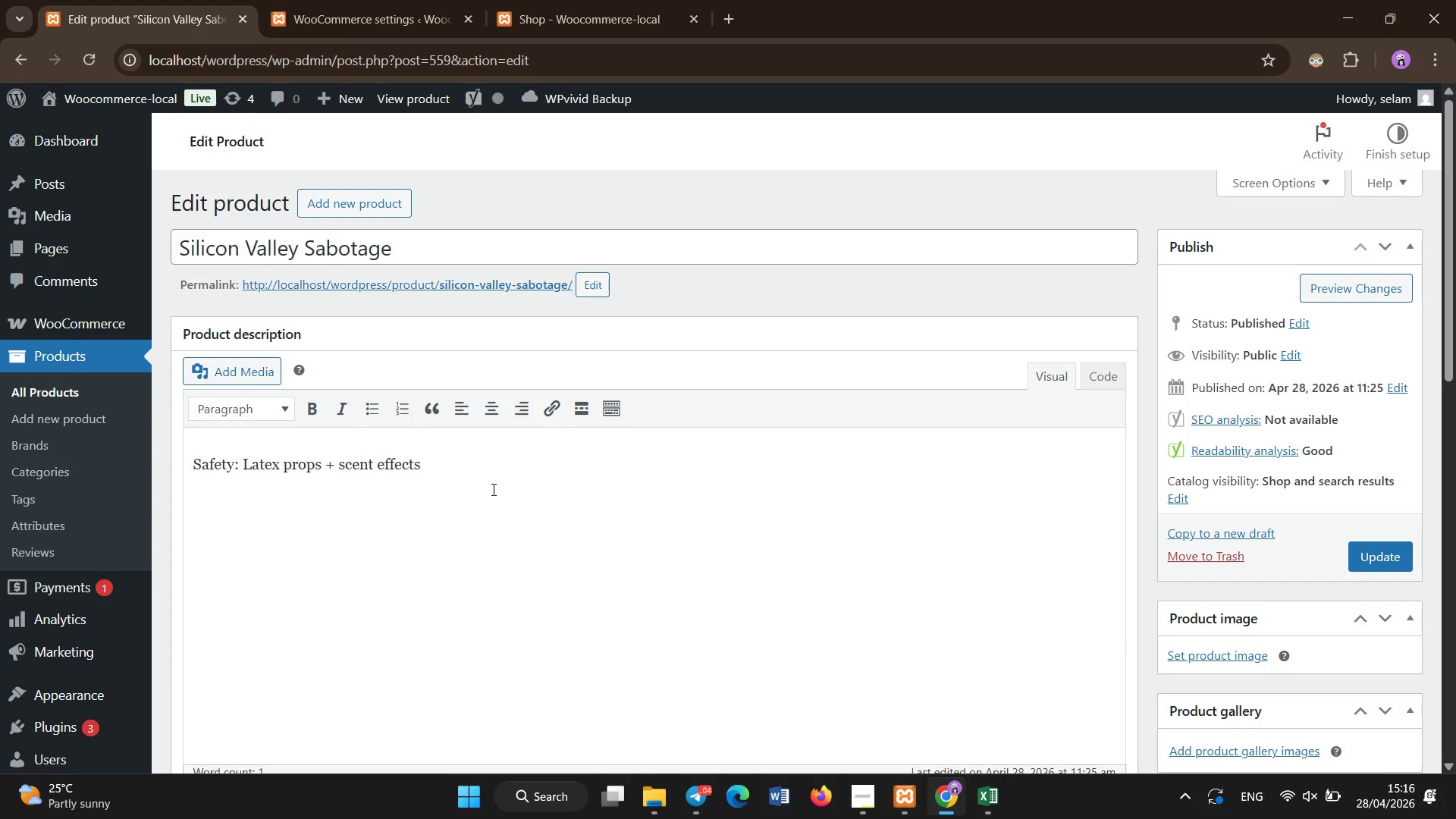 
key(Enter)
 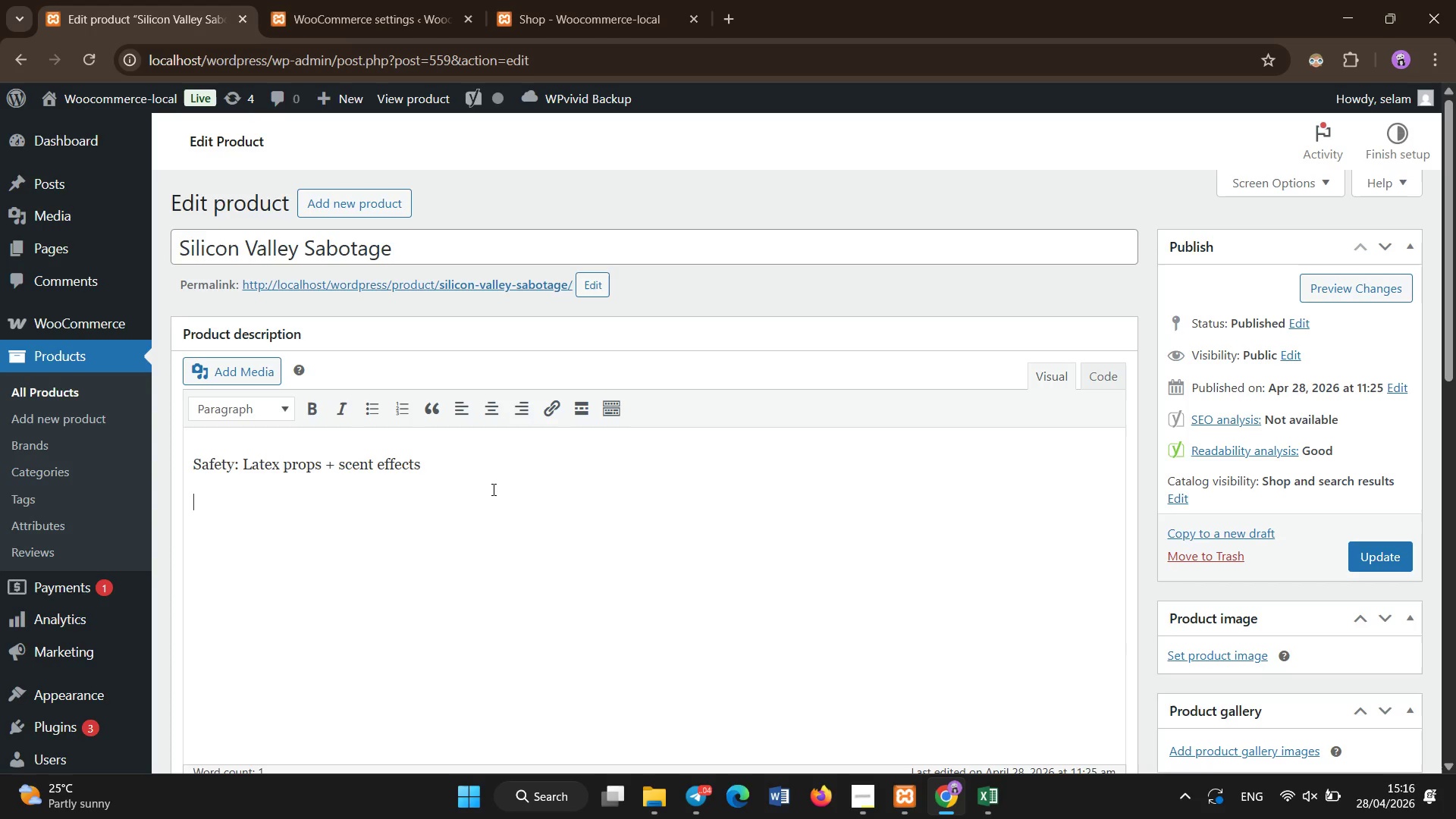 
type(Policy: 72hou)
key(Backspace)
key(Backspace)
type( full refund )
key(Backspace)
type(, 50% after)
 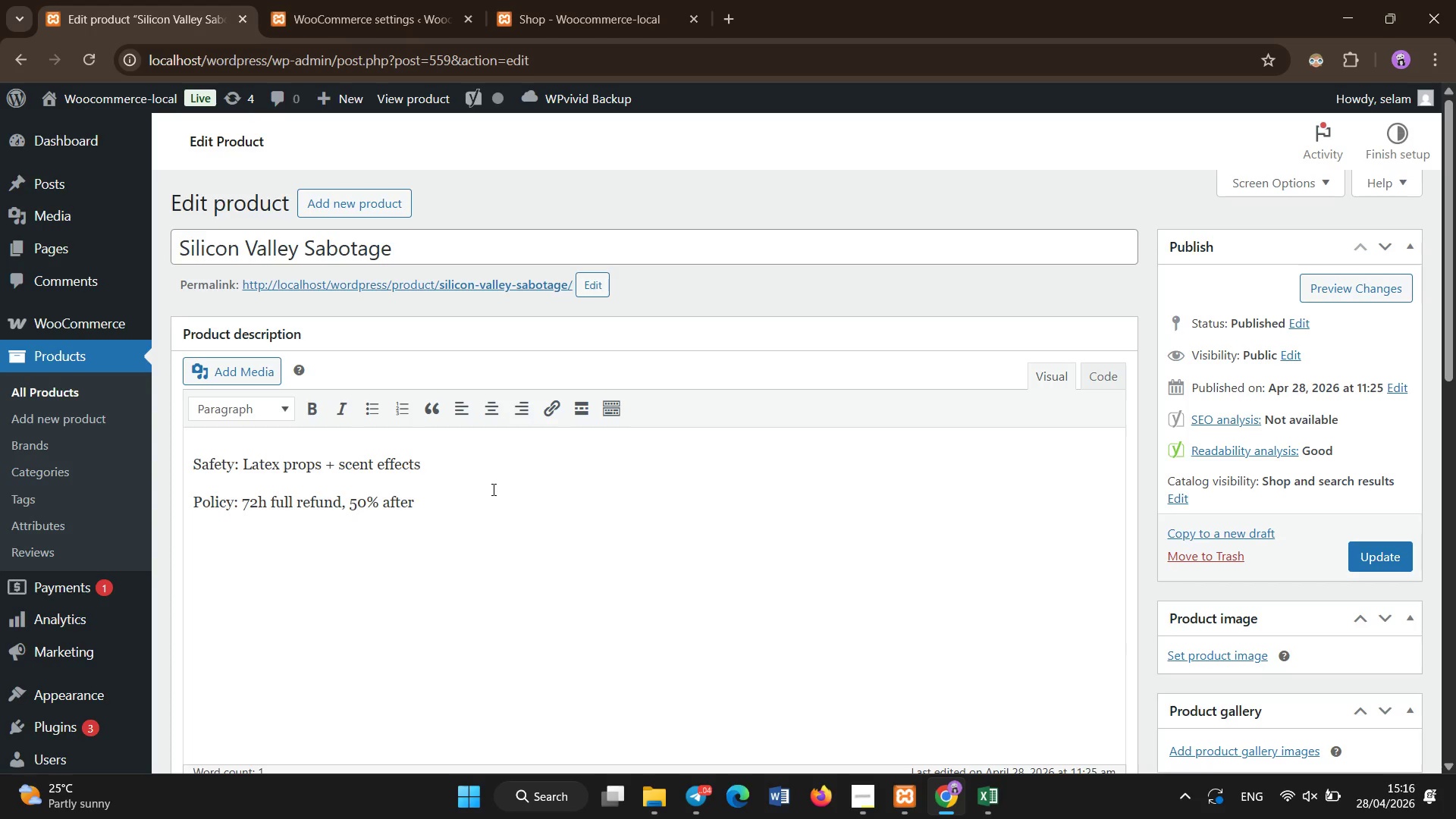 
left_click_drag(start_coordinate=[234, 459], to_coordinate=[172, 460])
 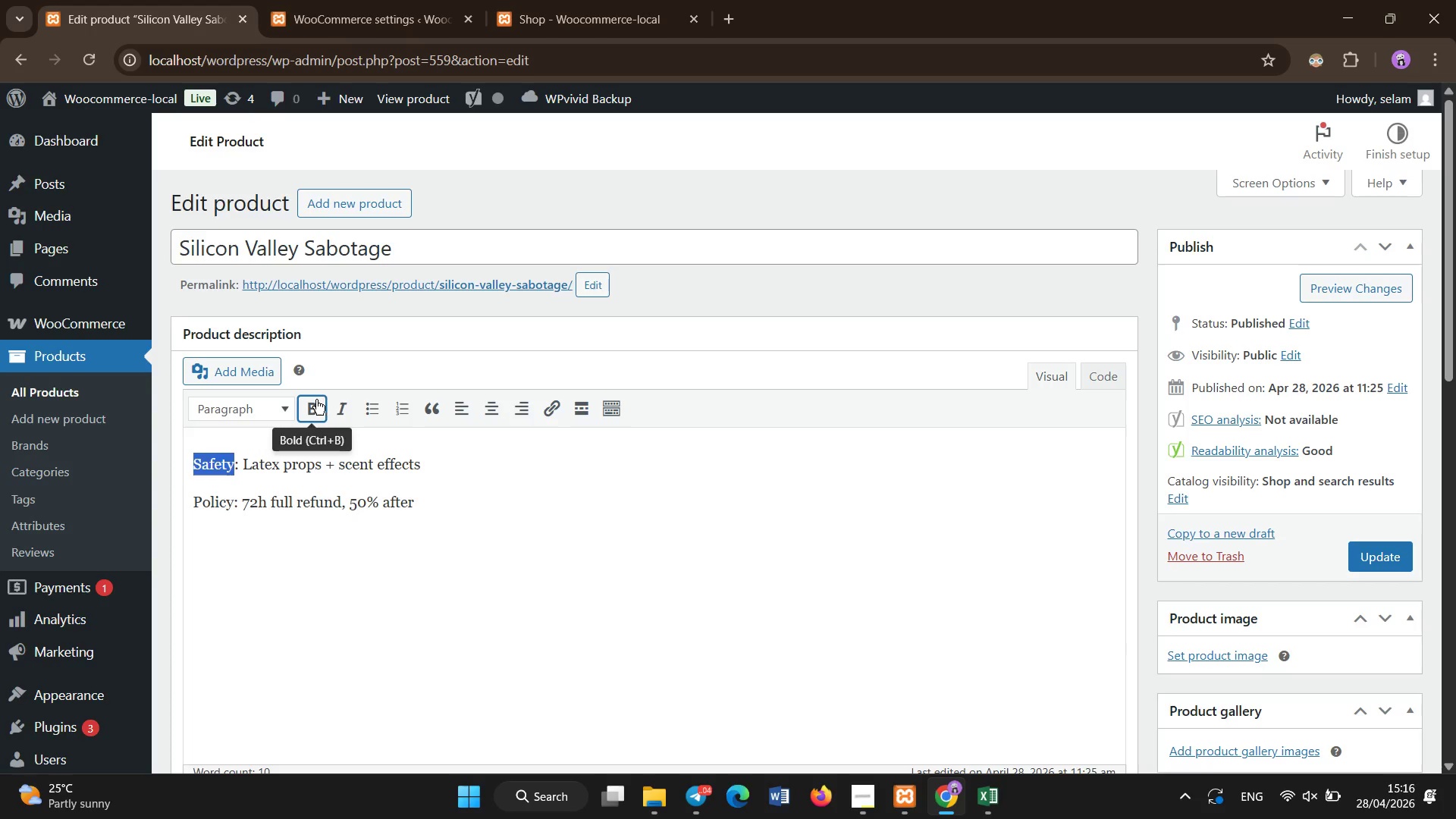 
left_click([316, 398])
 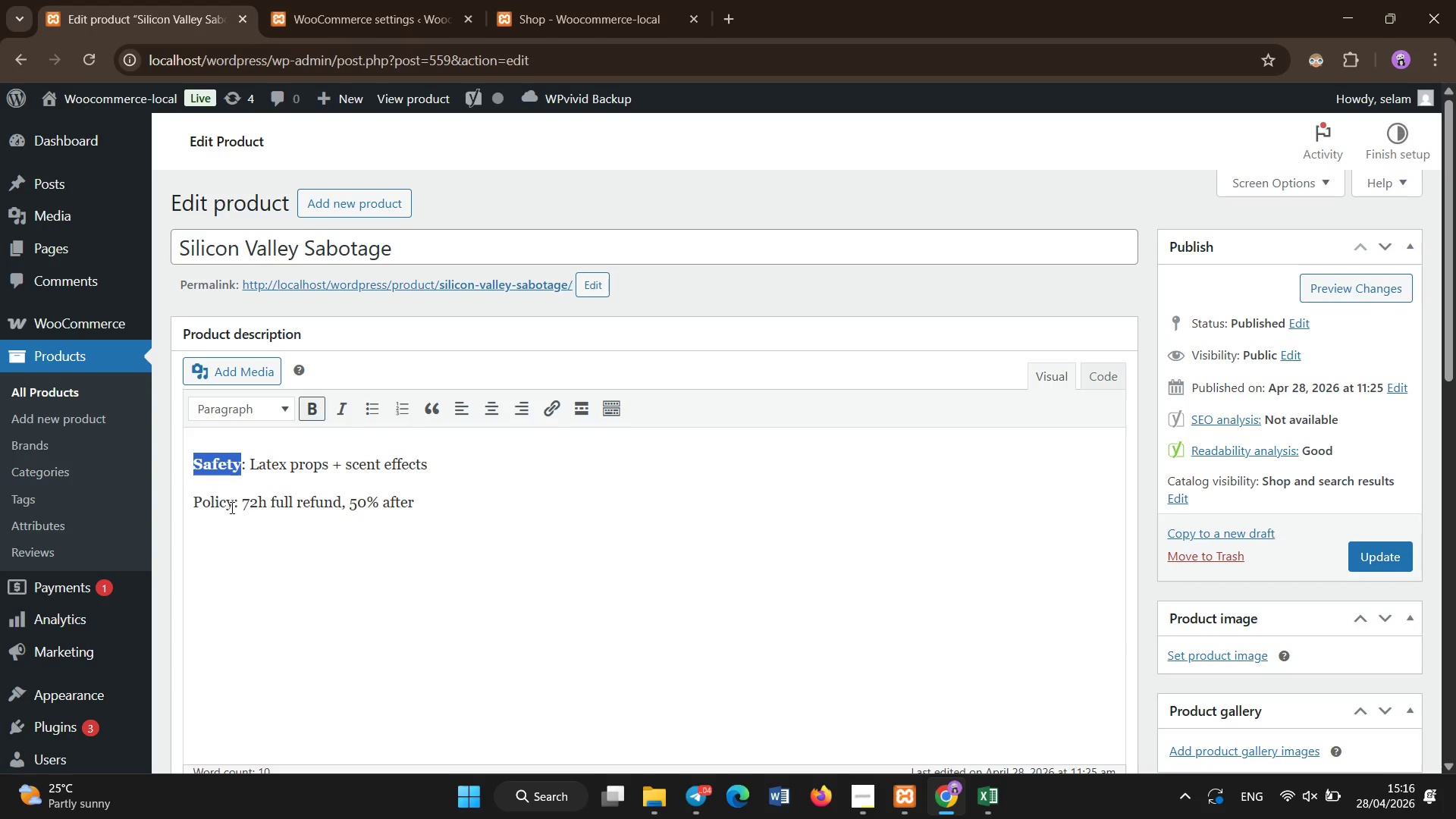 
left_click_drag(start_coordinate=[232, 508], to_coordinate=[183, 508])
 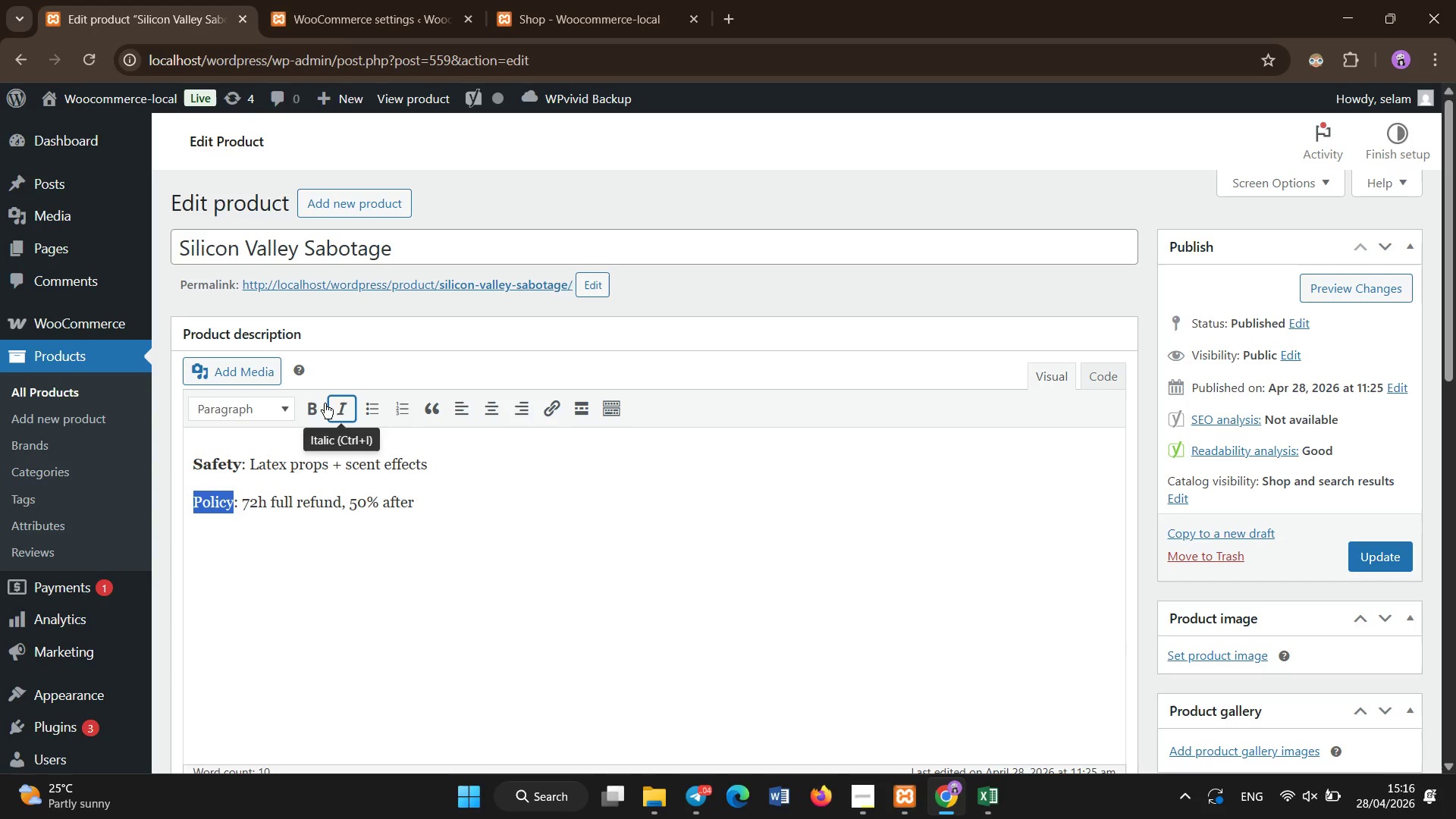 
left_click([322, 404])
 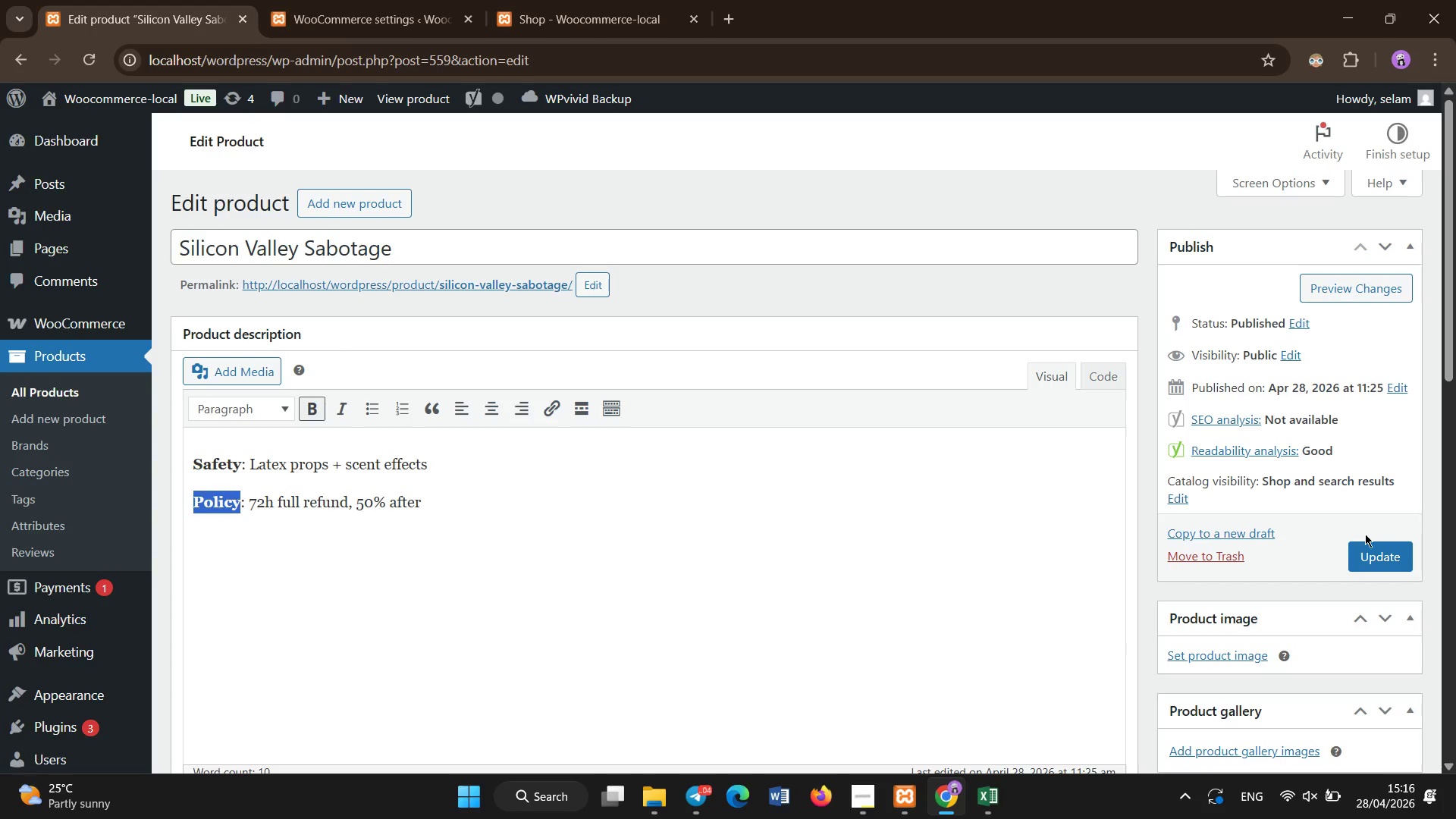 
left_click([1379, 551])
 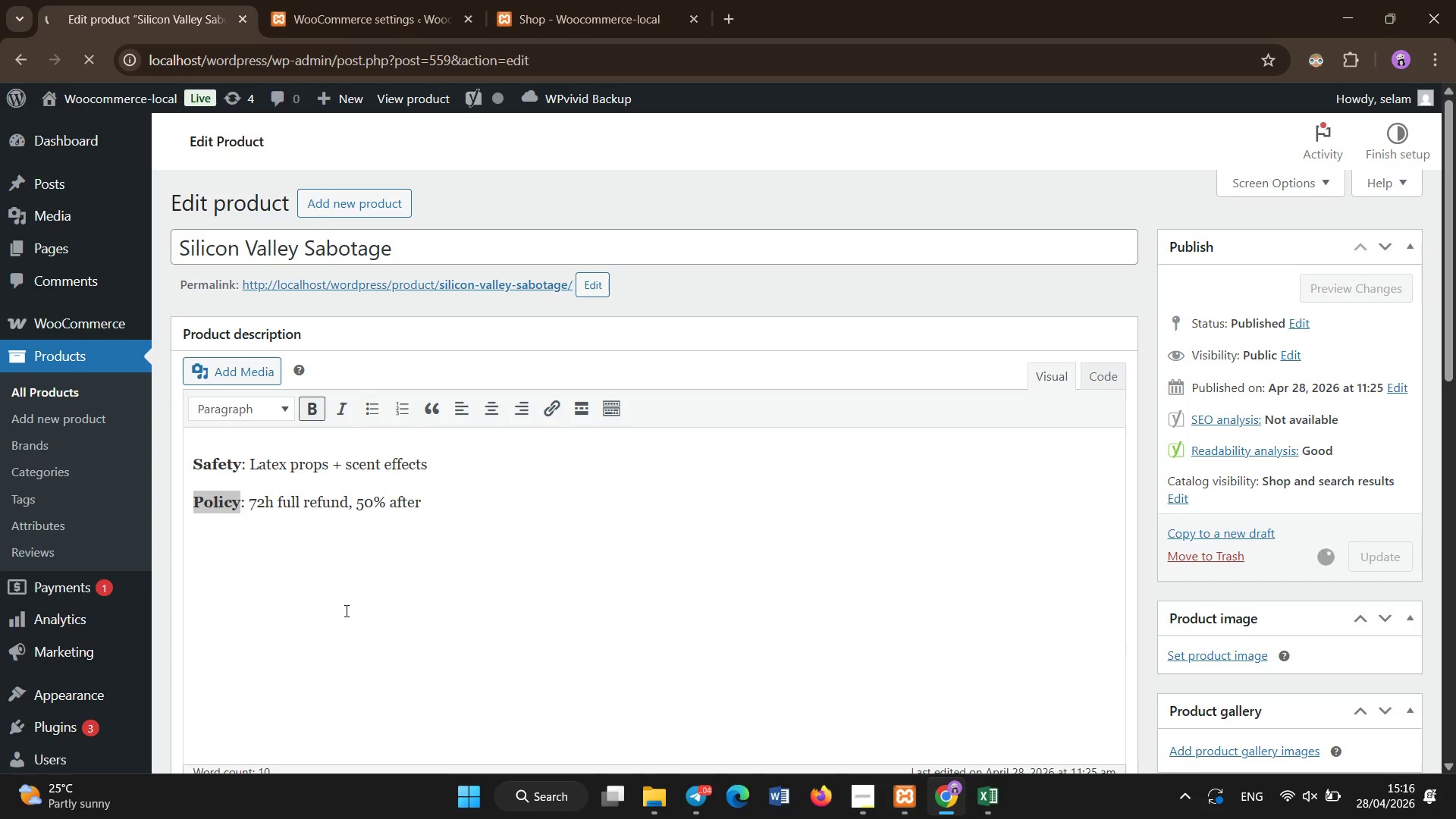 
wait(18.16)
 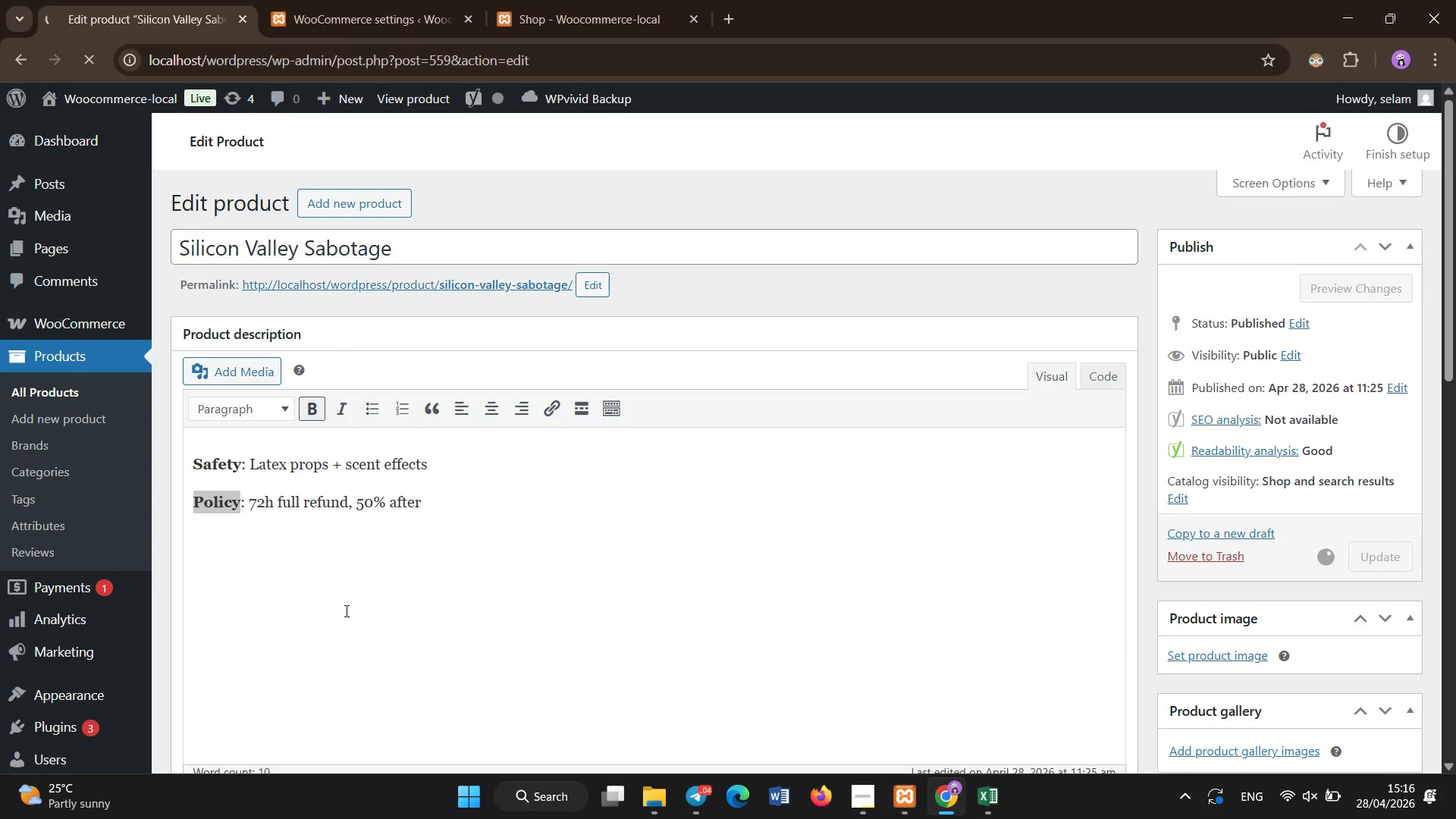 
left_click([428, 551])
 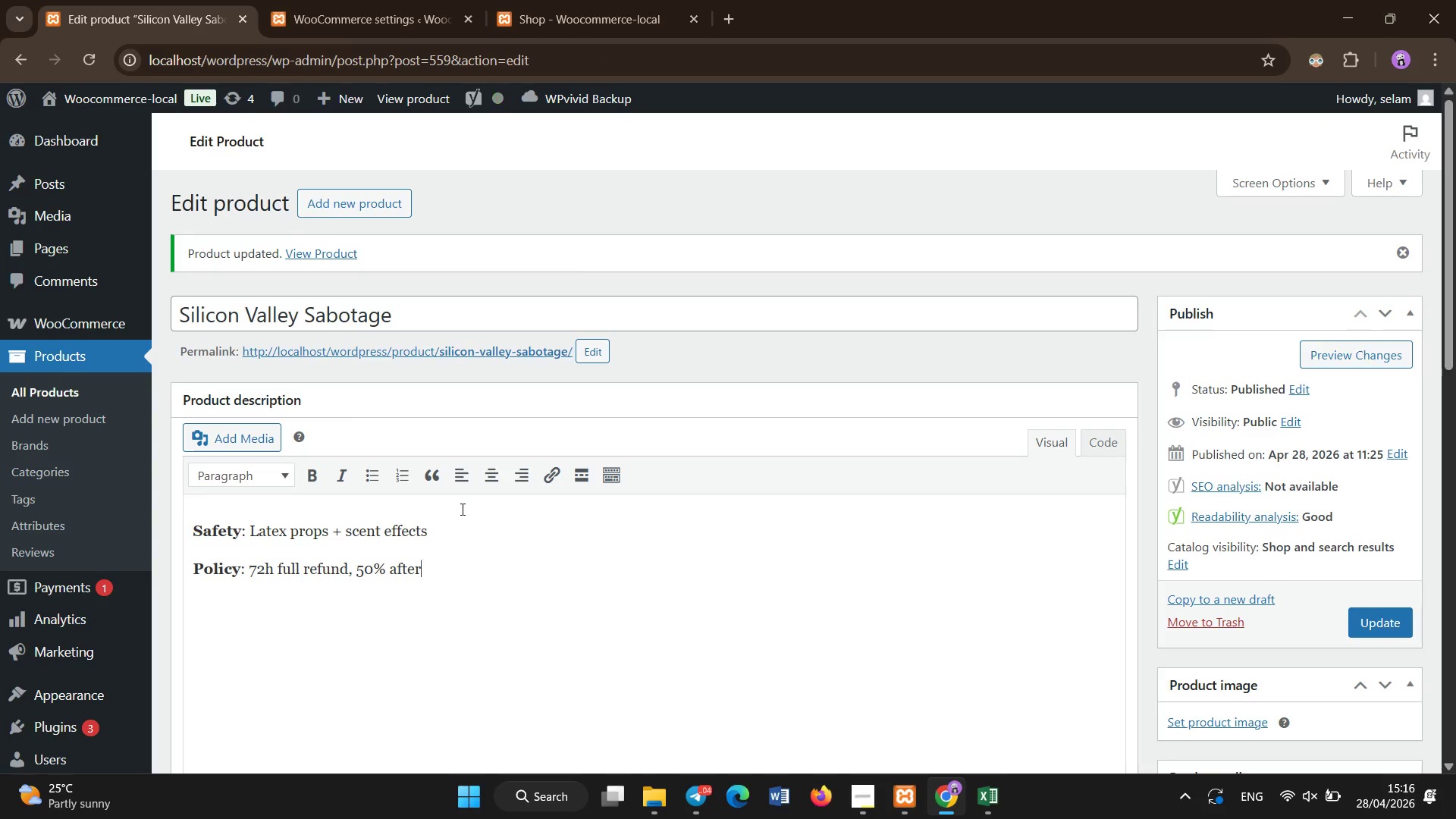 
left_click([463, 510])
 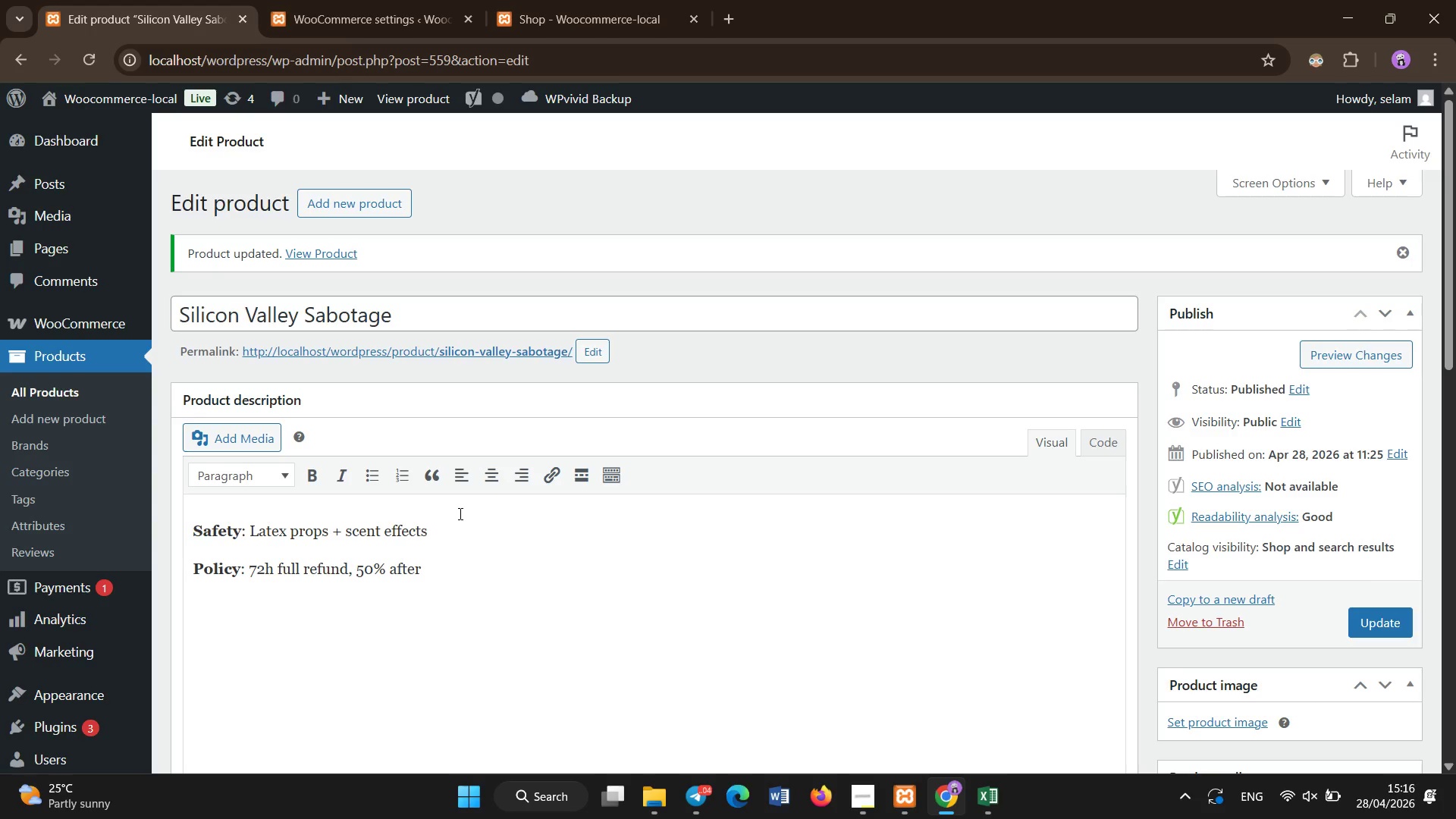 
key(Backspace)
key(Backspace)
key(Backspace)
key(Backspace)
key(Backspace)
key(Backspace)
key(Backspace)
key(Backspace)
type(Strong lighting + loud sounds)
 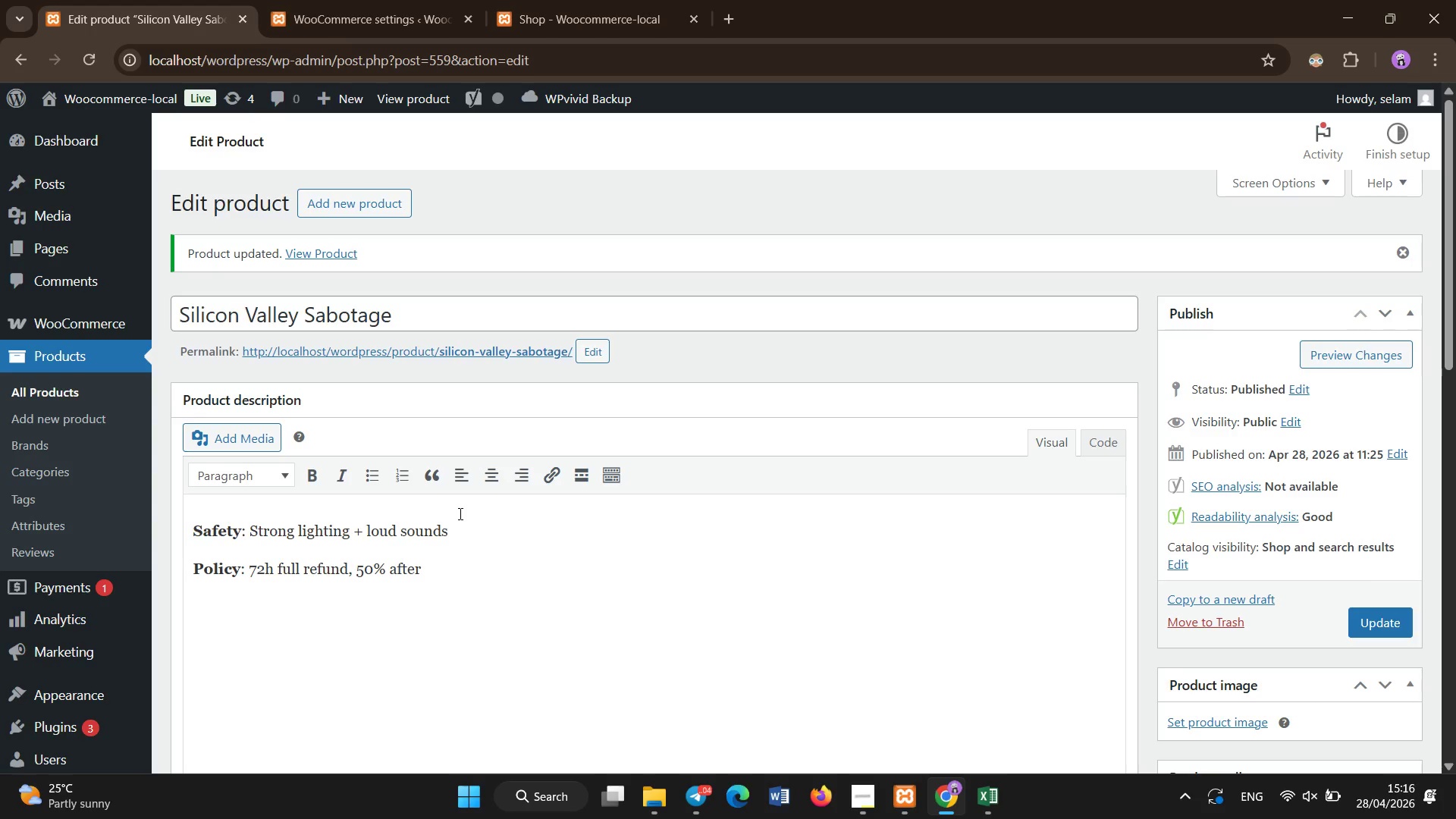 
left_click([458, 562])
 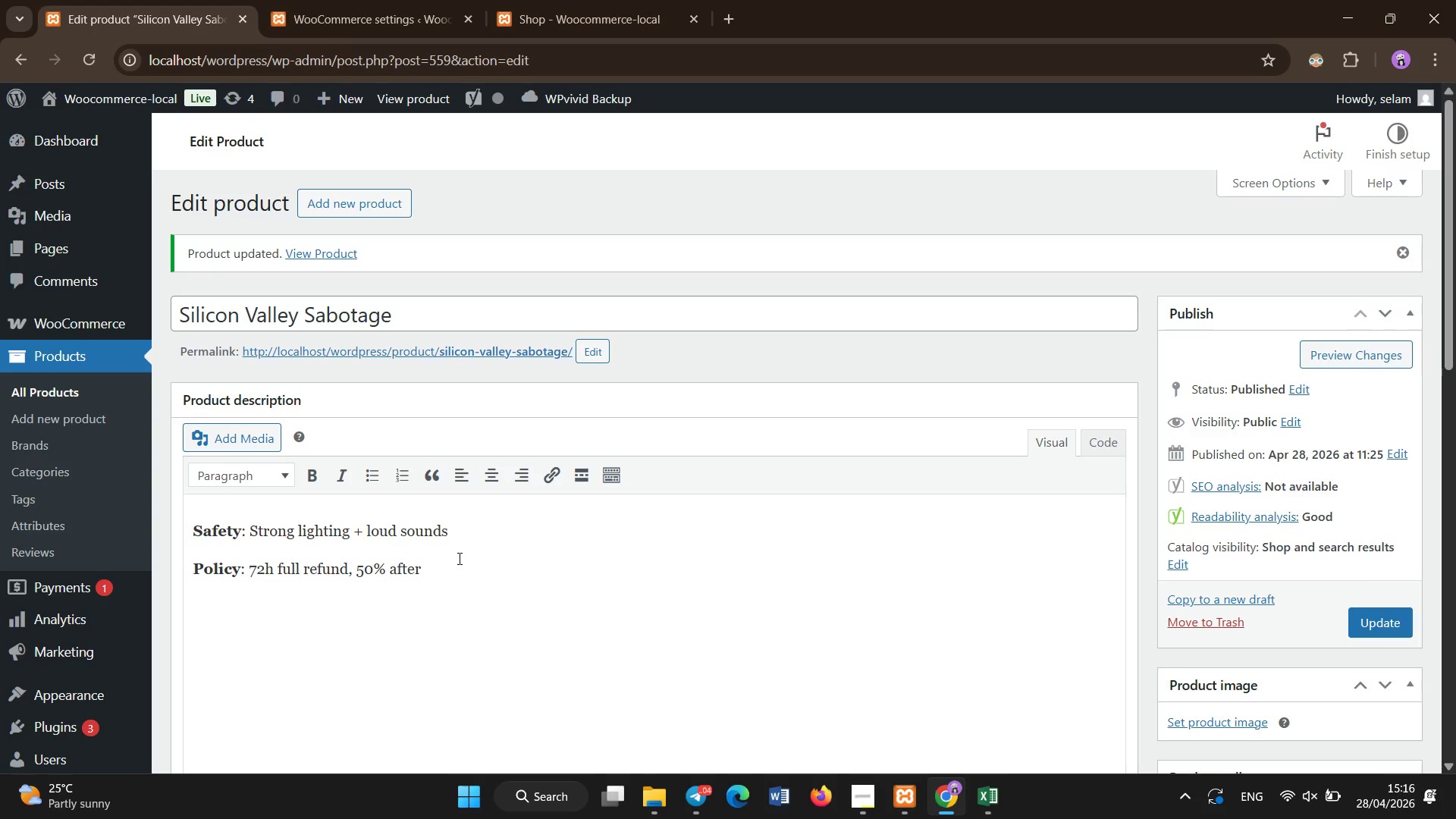 
hold_key(key=Backspace, duration=1.16)
 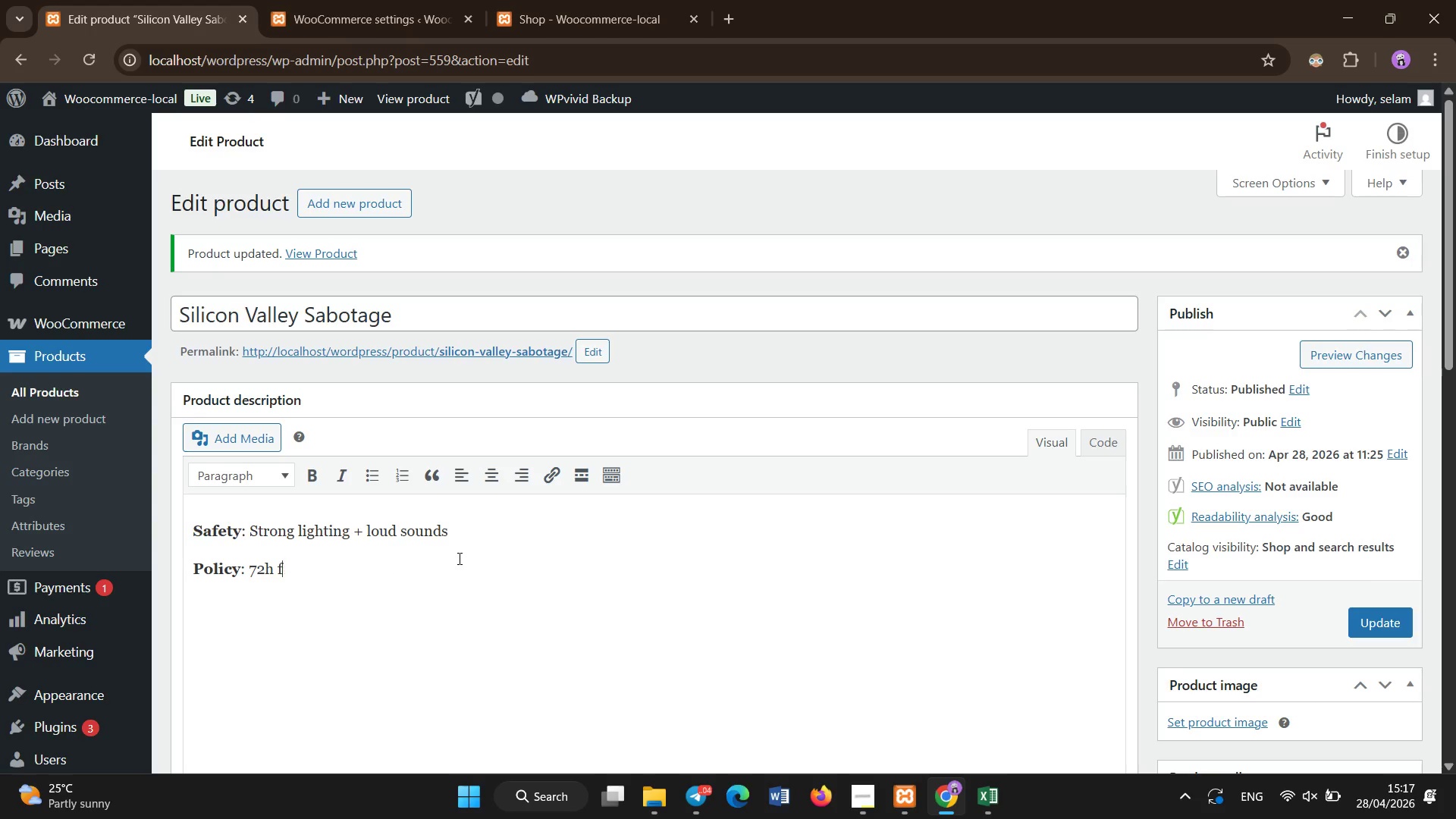 
key(Backspace)
key(Backspace)
key(Backspace)
key(Backspace)
key(Backspace)
type(Non-refundable, reschedule once)
 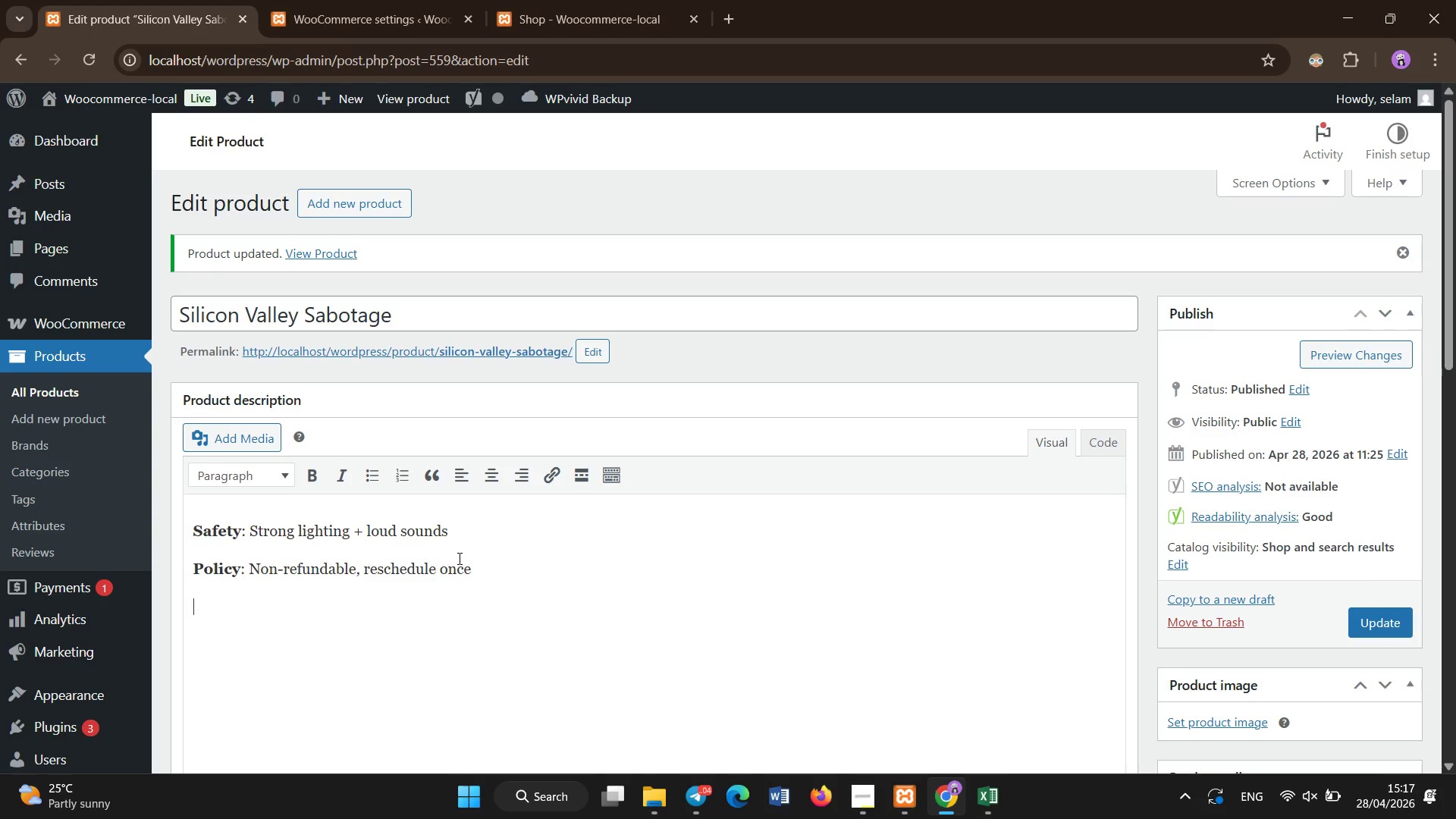 
 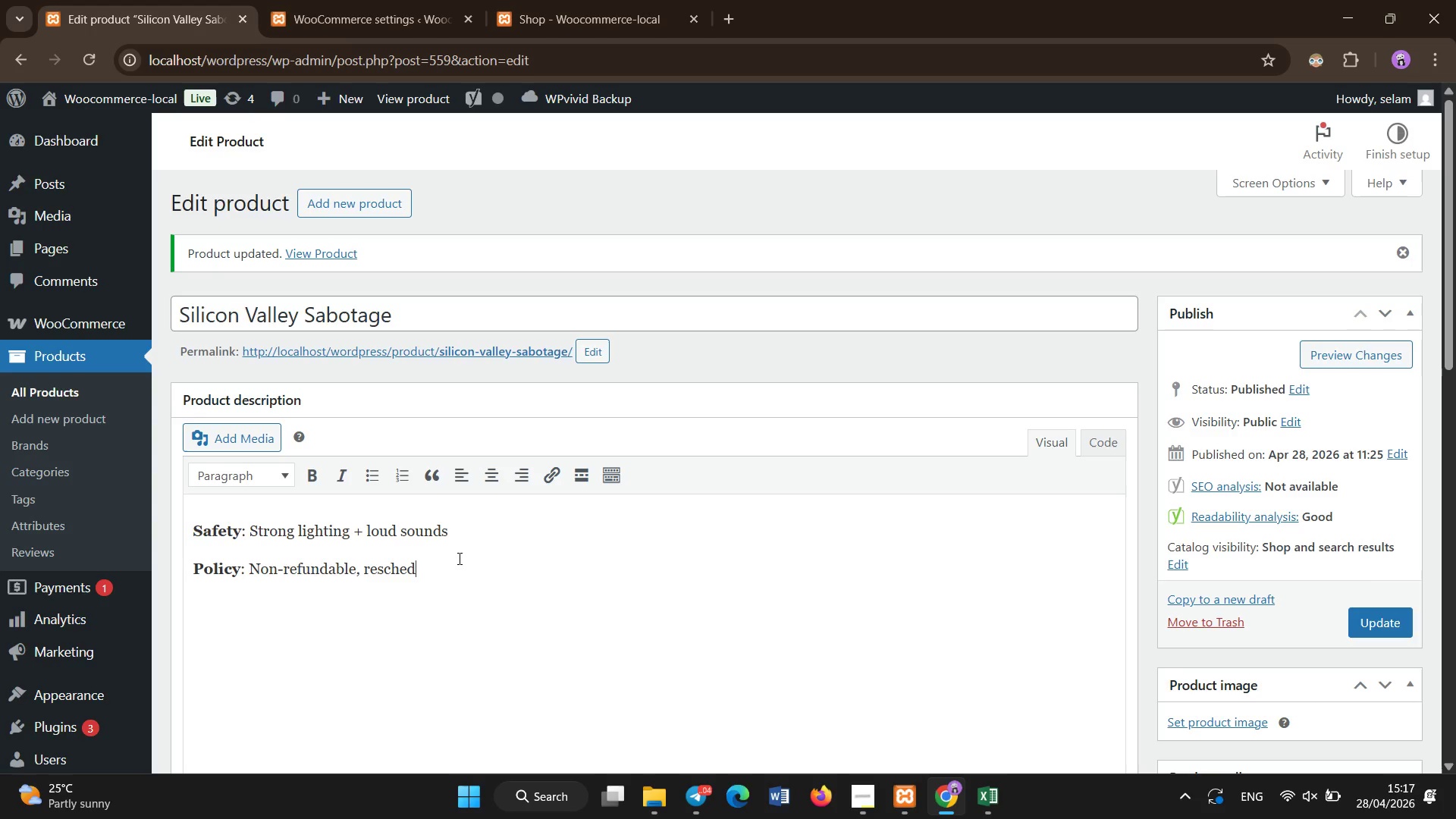 
key(Enter)
 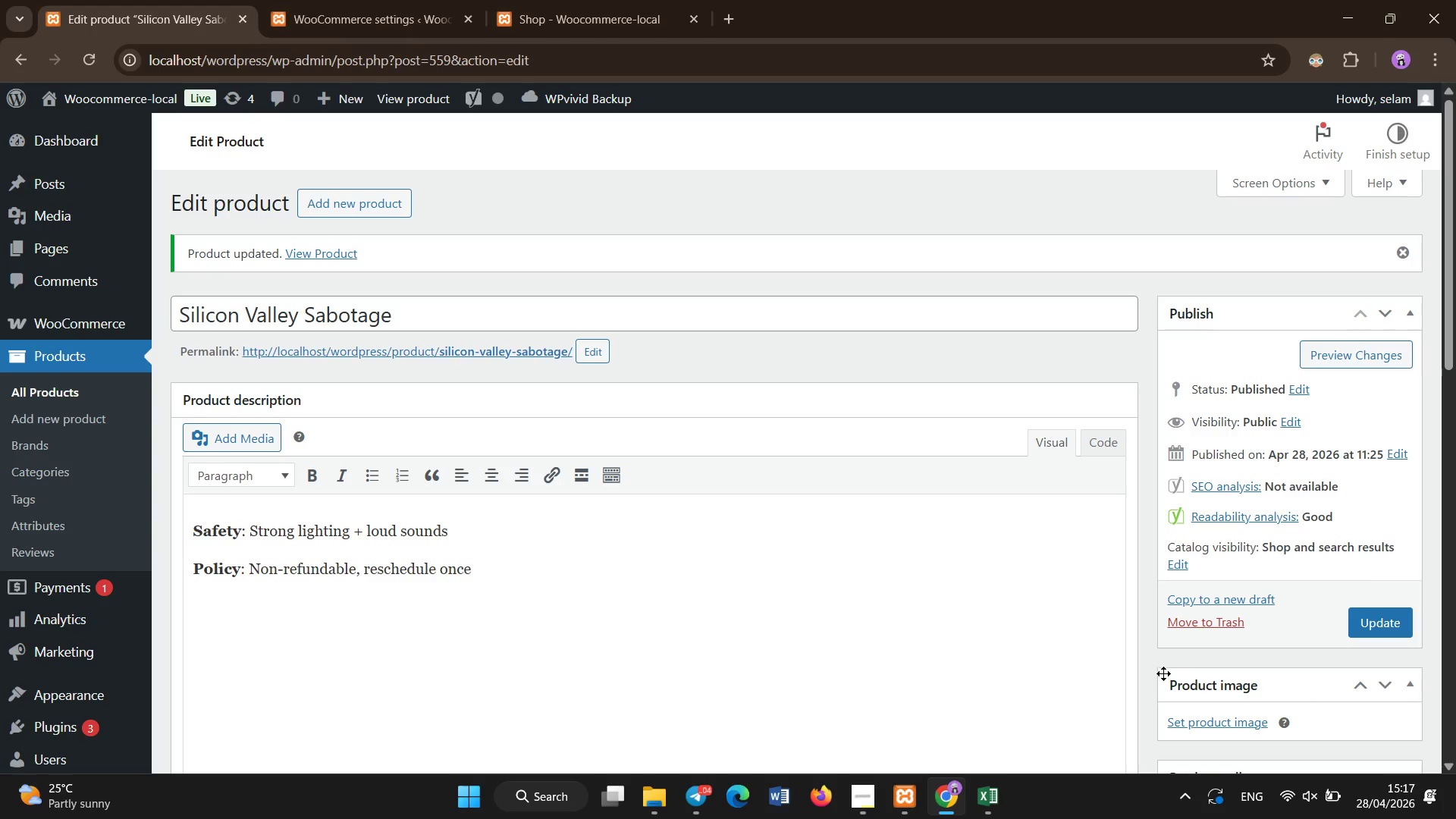 
left_click([1375, 611])
 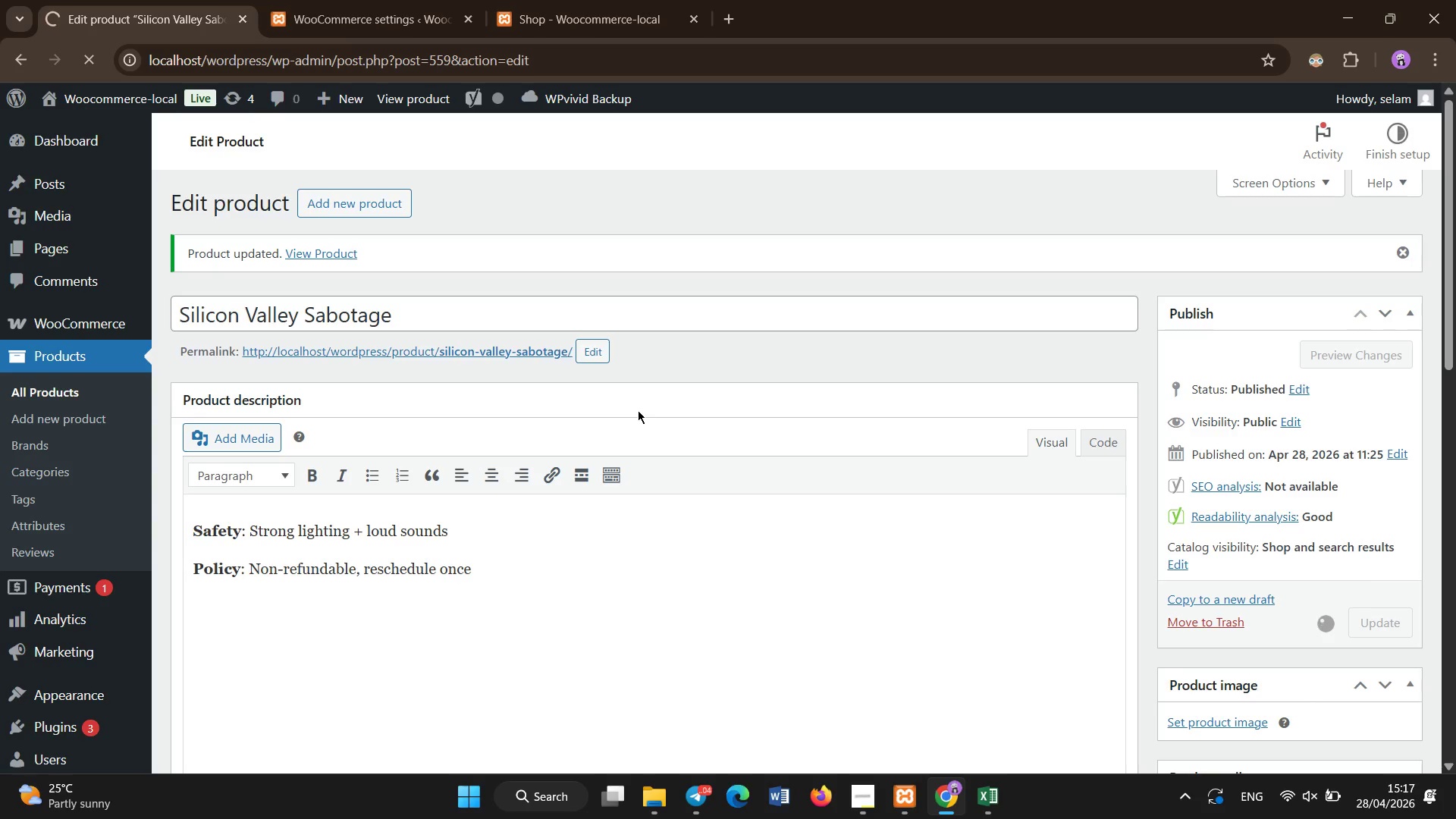 
wait(12.59)
 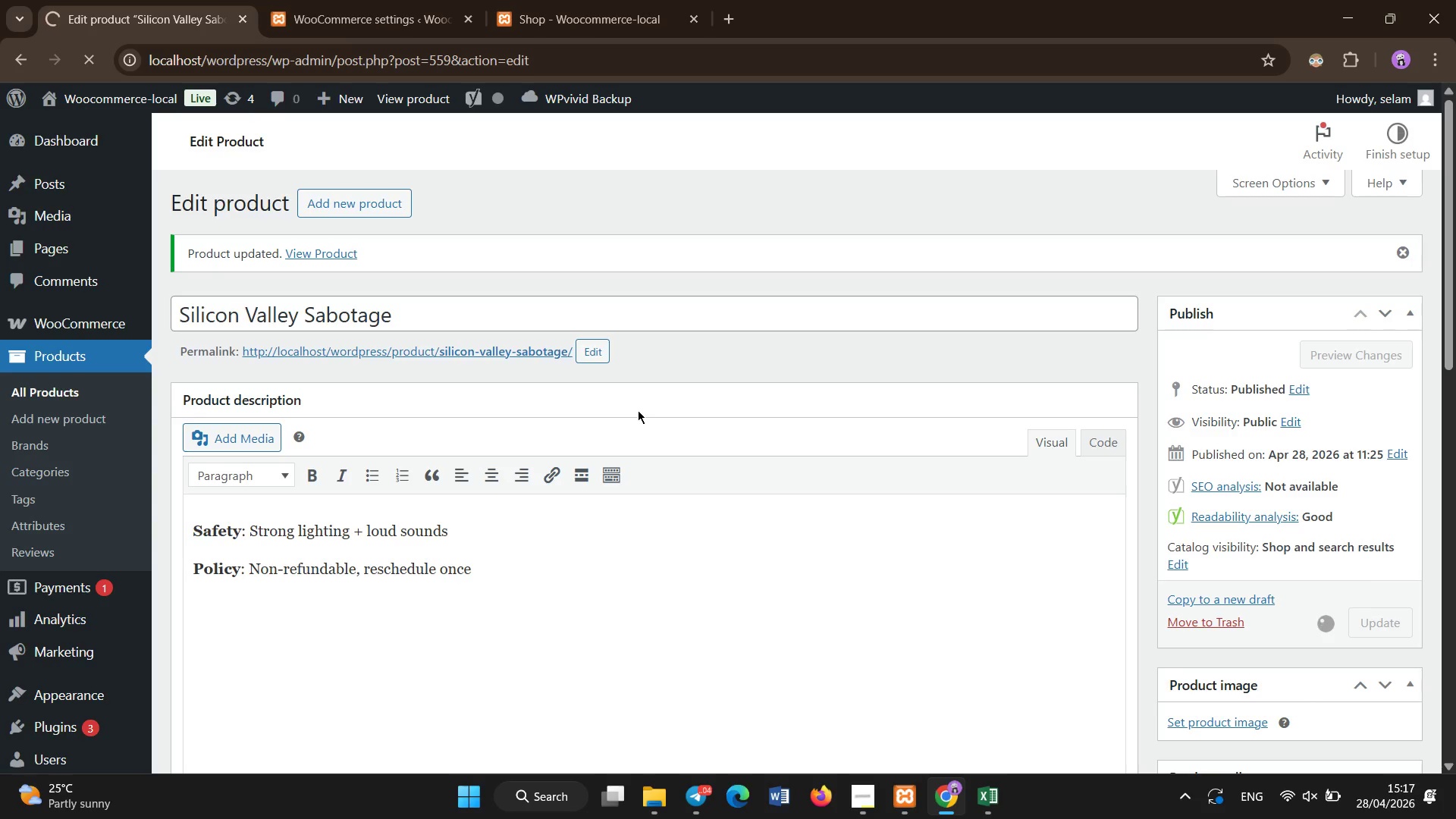 
left_click([634, 0])
 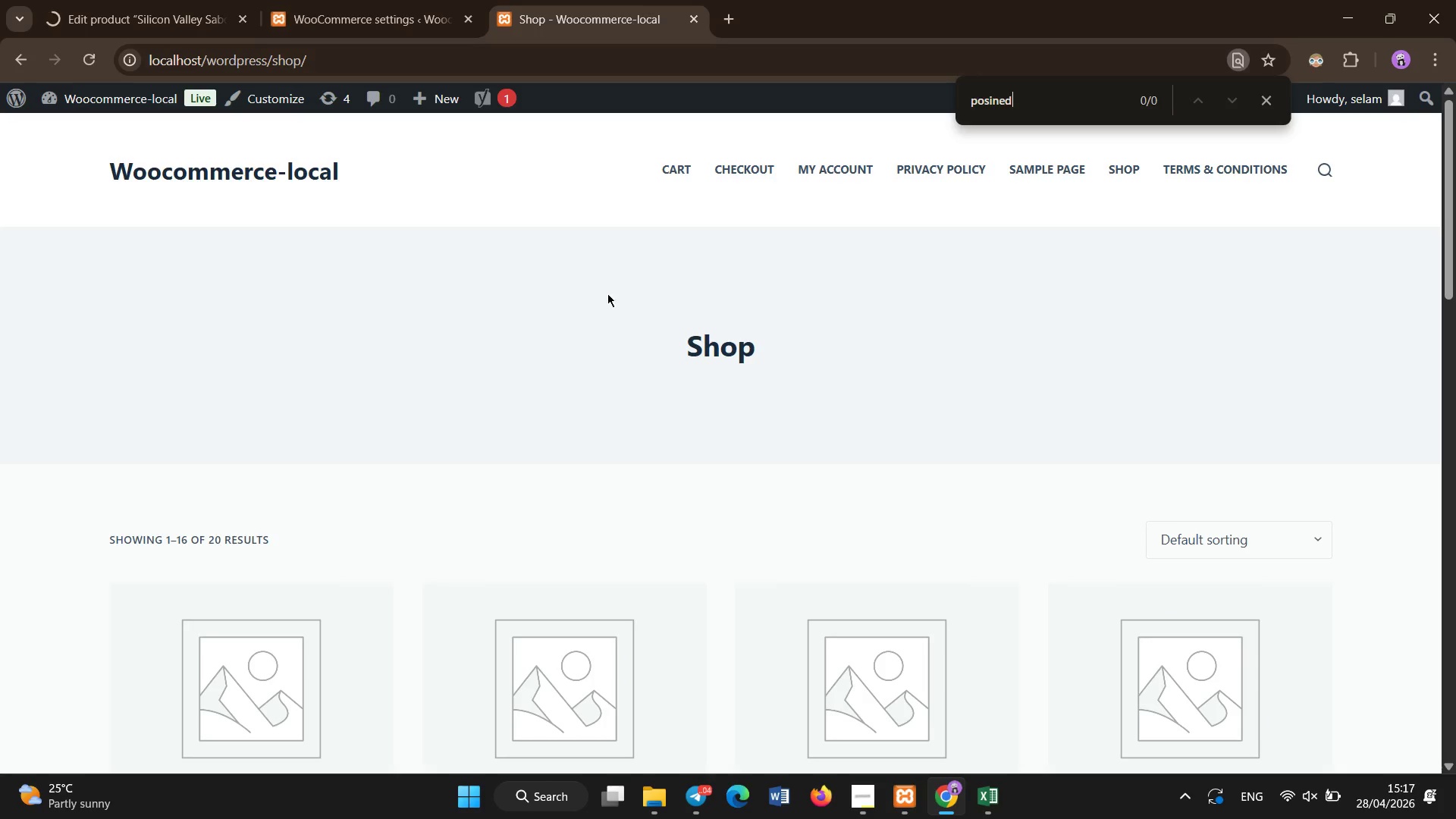 
double_click([607, 293])
 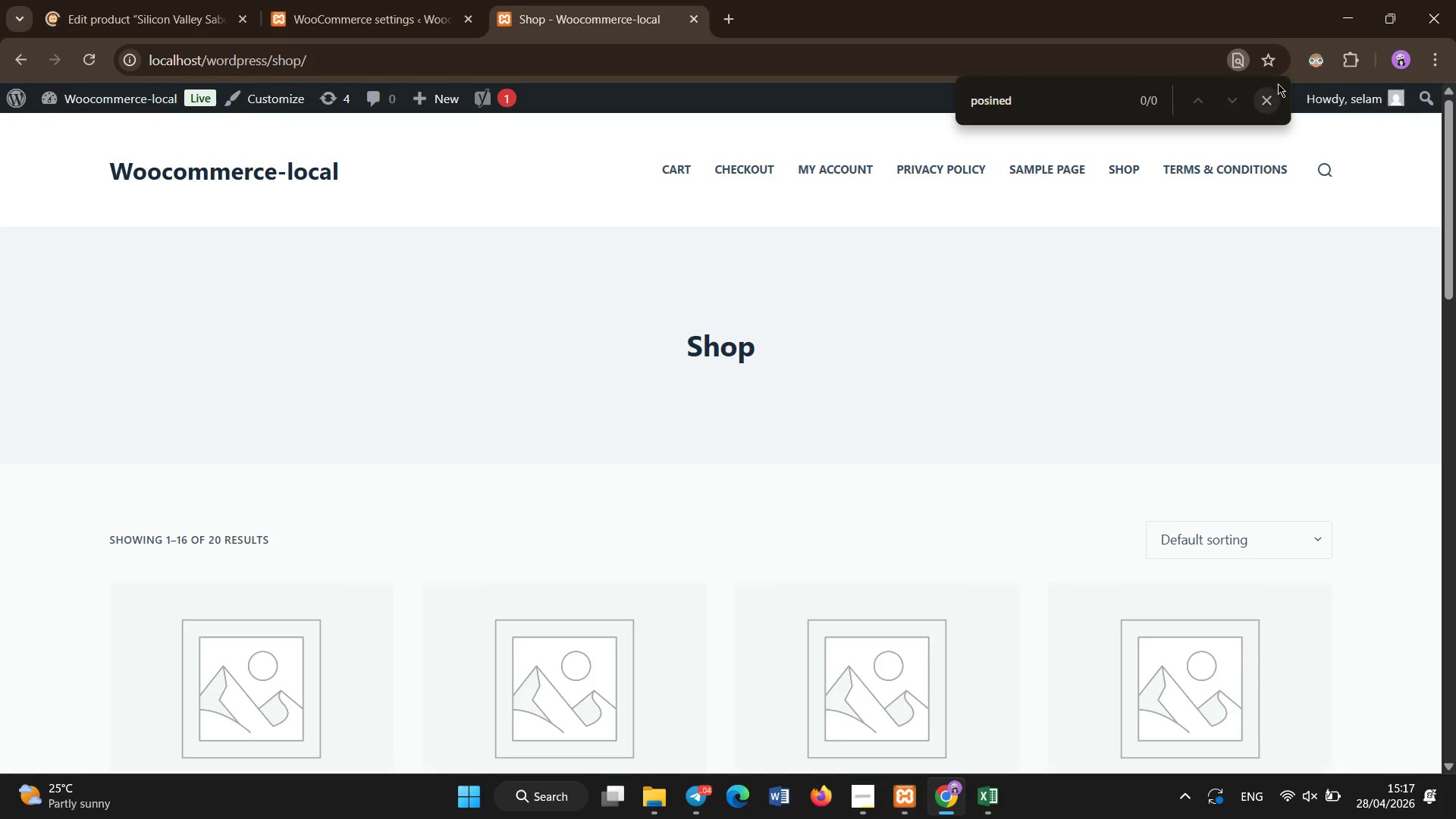 
left_click([1272, 95])
 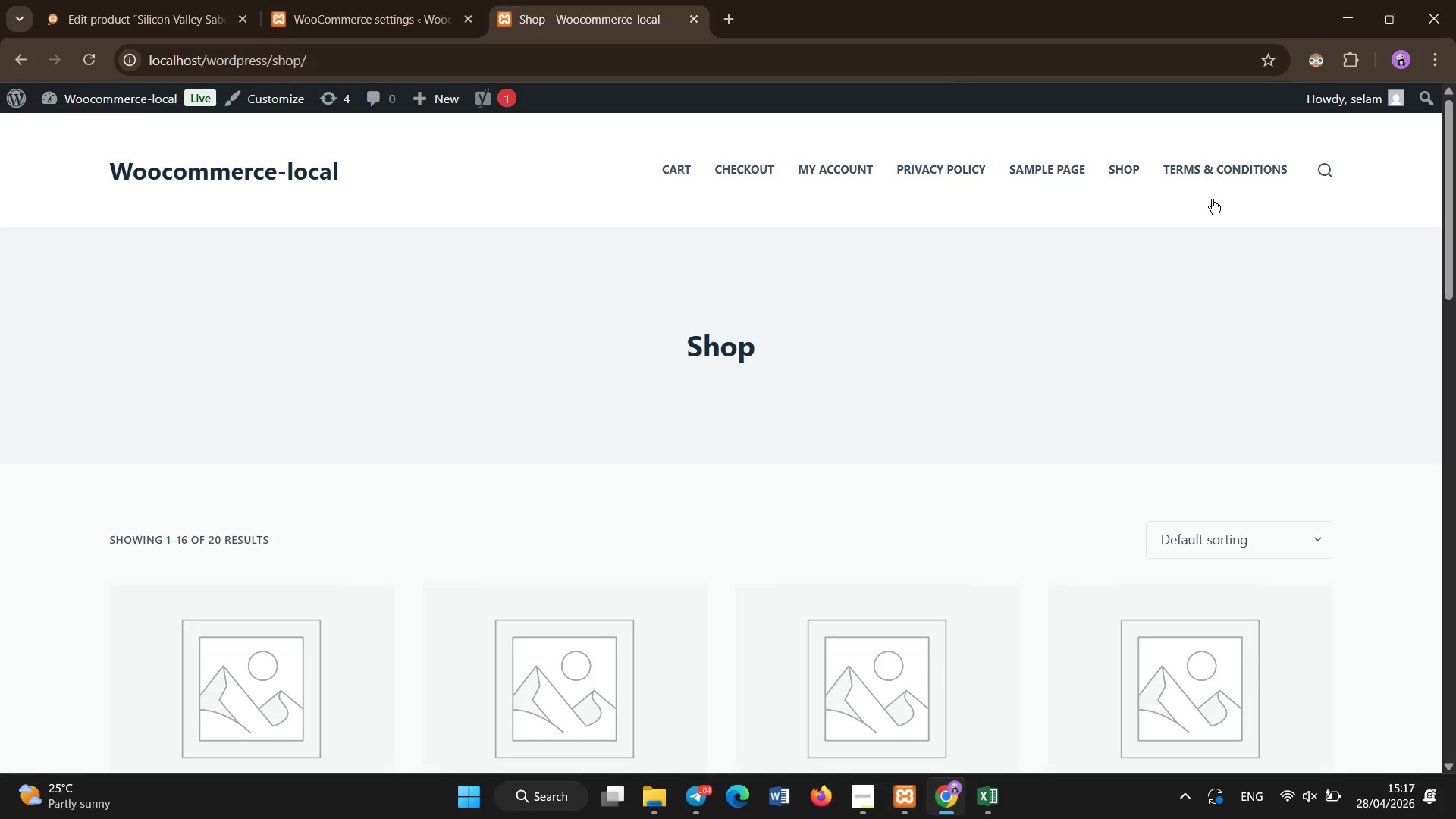 
left_click([934, 475])
 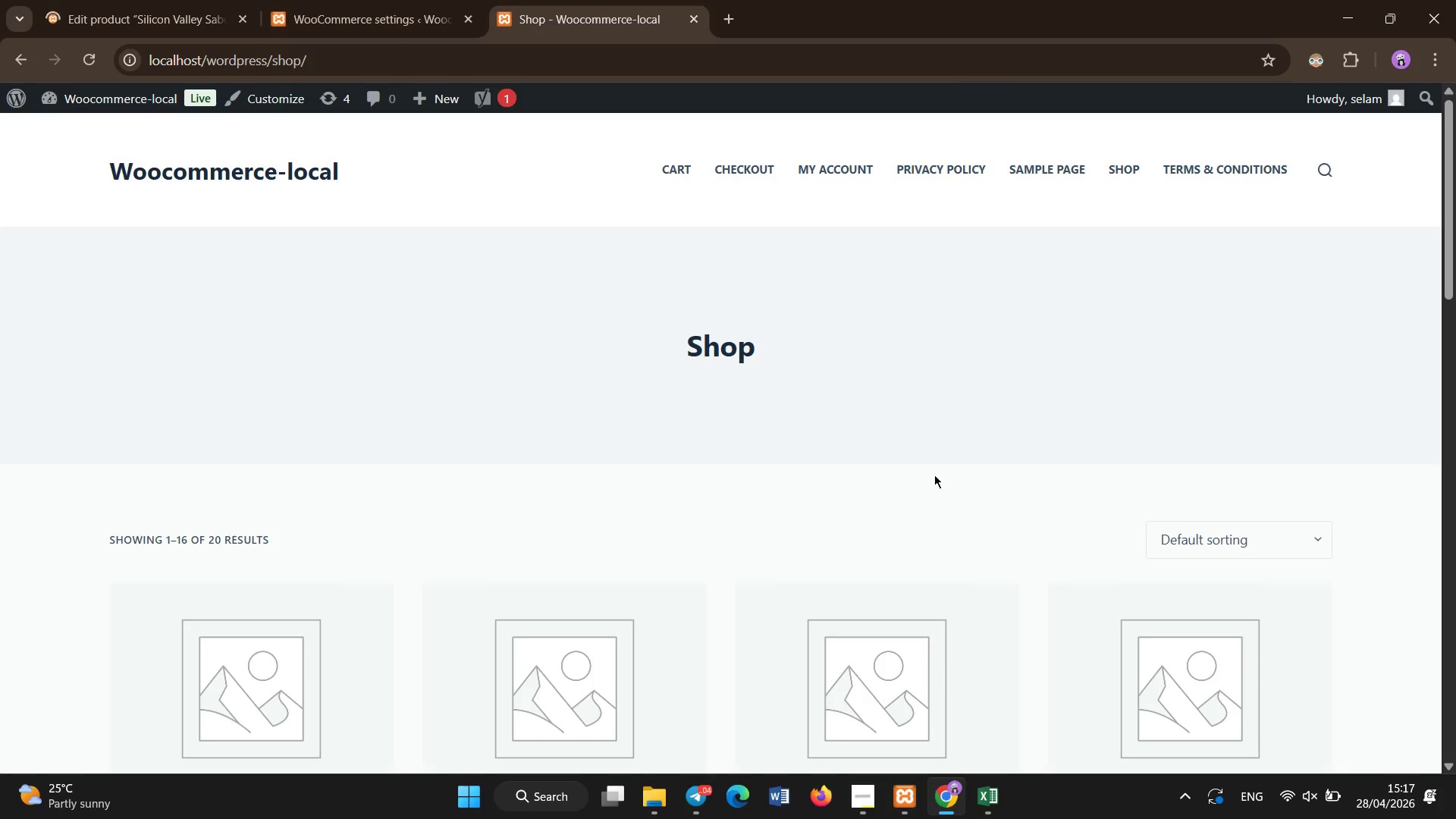 
key(Control+Shift+R)
 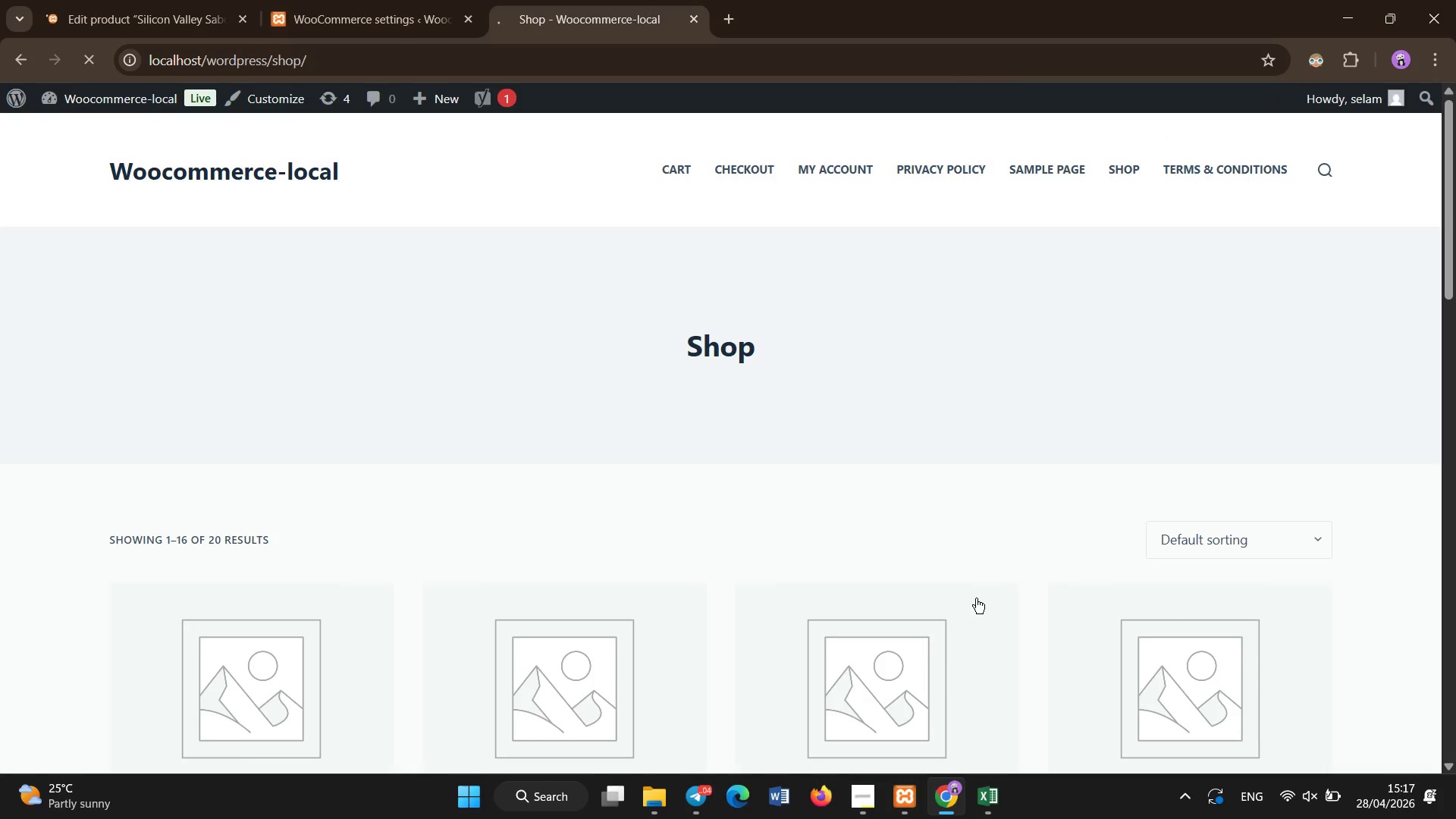 
scroll: coordinate [904, 585], scroll_direction: down, amount: 6.0
 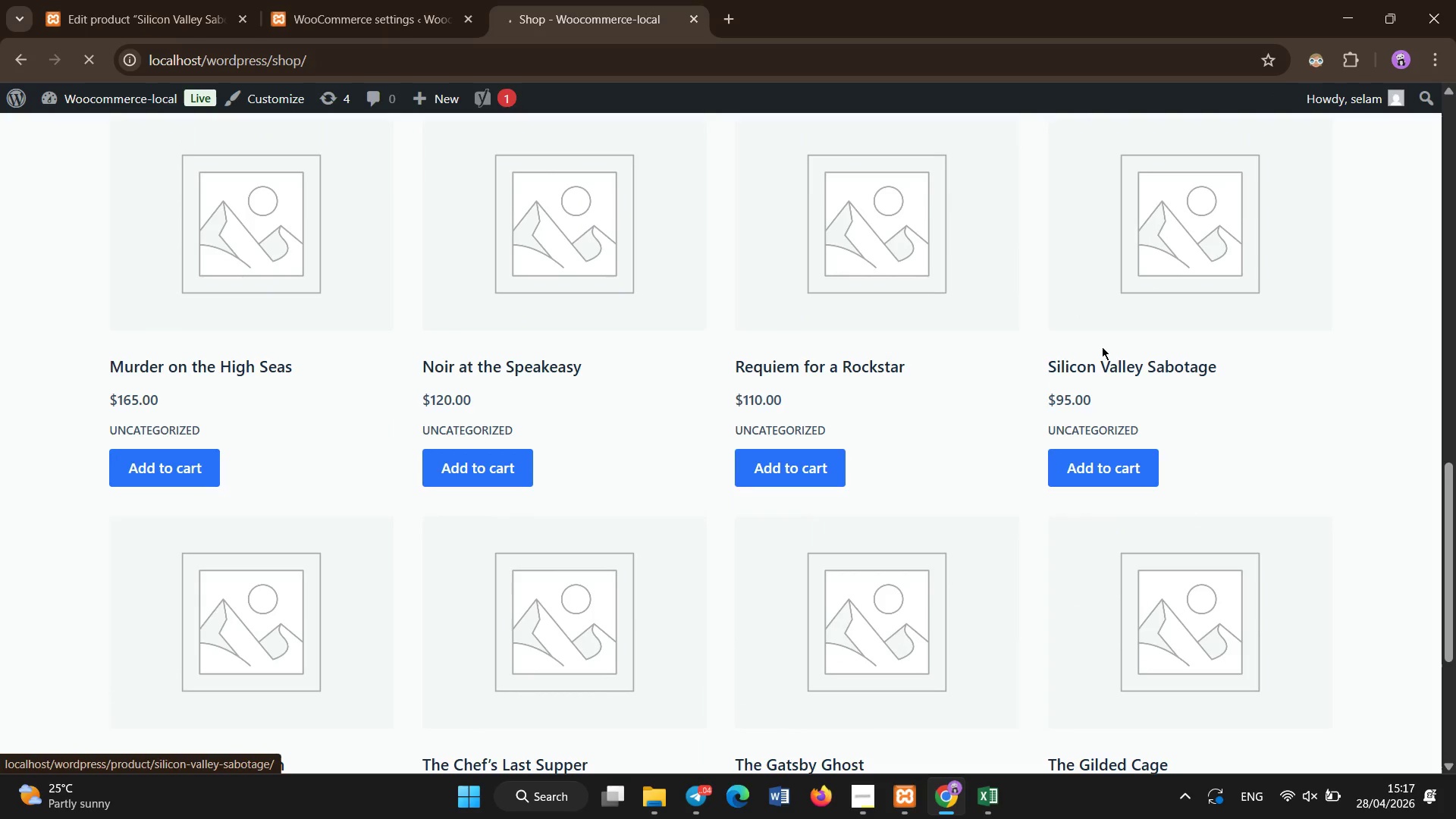 
left_click([1105, 283])
 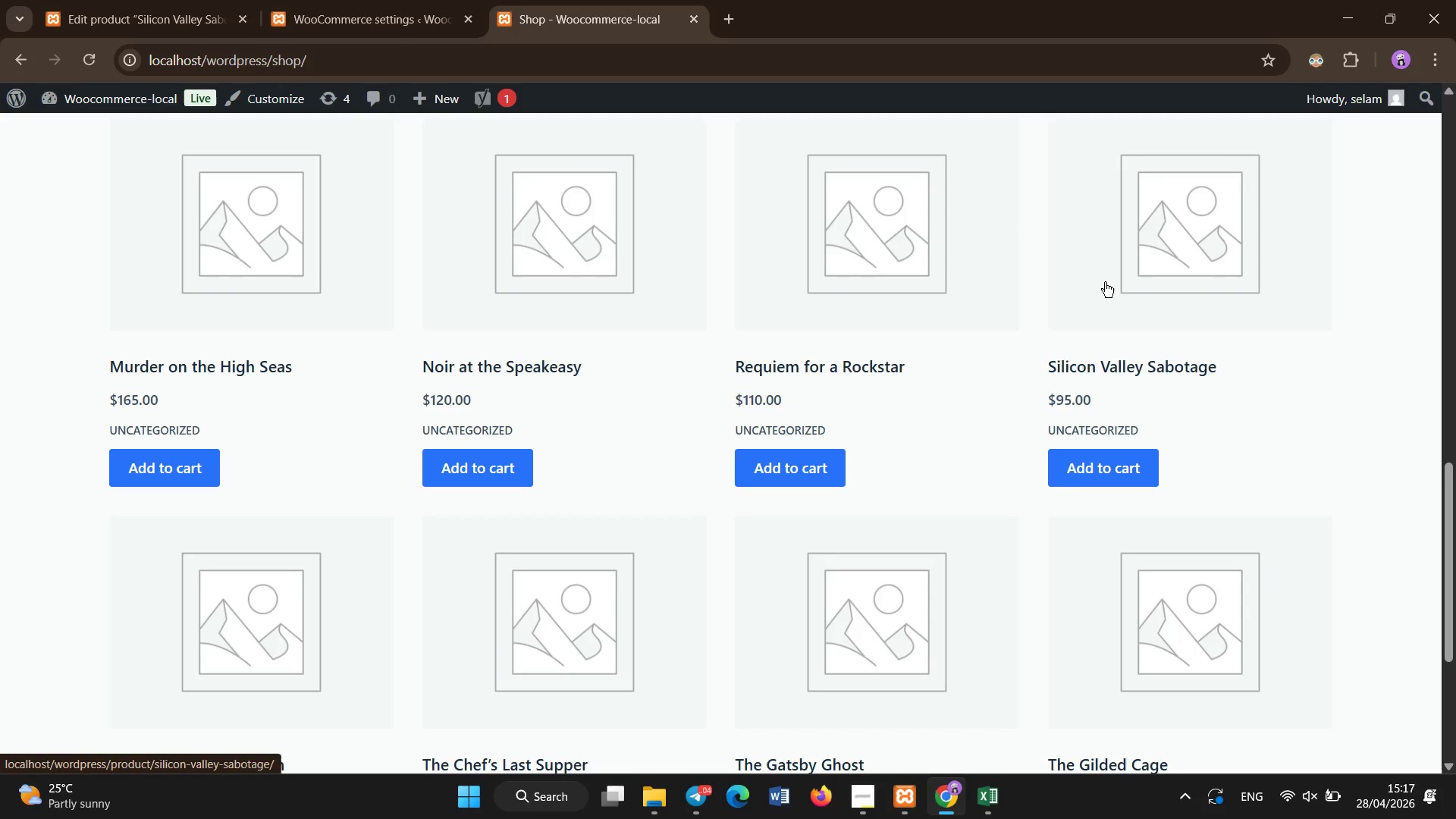 
left_click([1105, 282])
 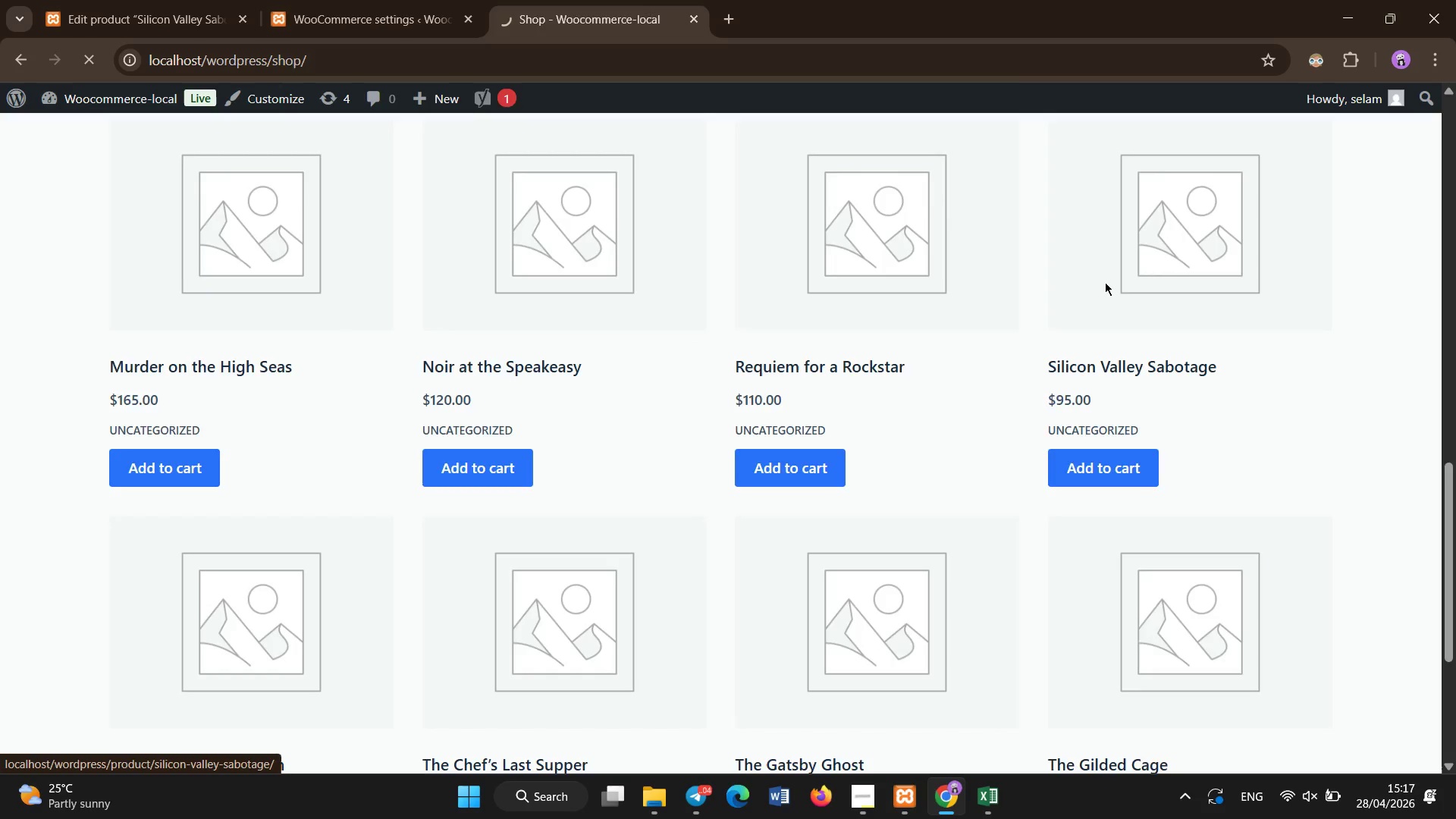 
wait(5.19)
 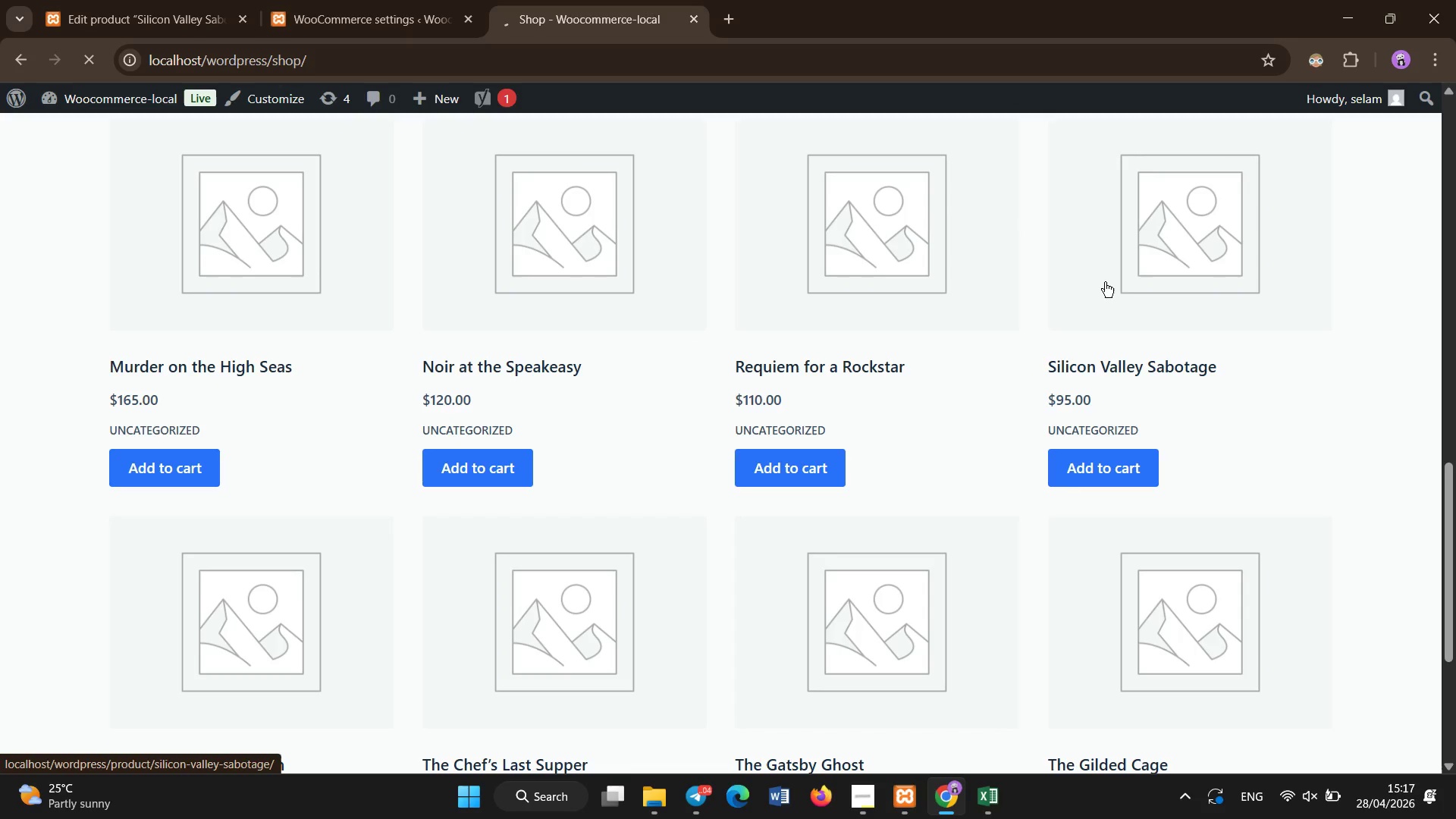 
scroll: coordinate [671, 536], scroll_direction: down, amount: 10.0
 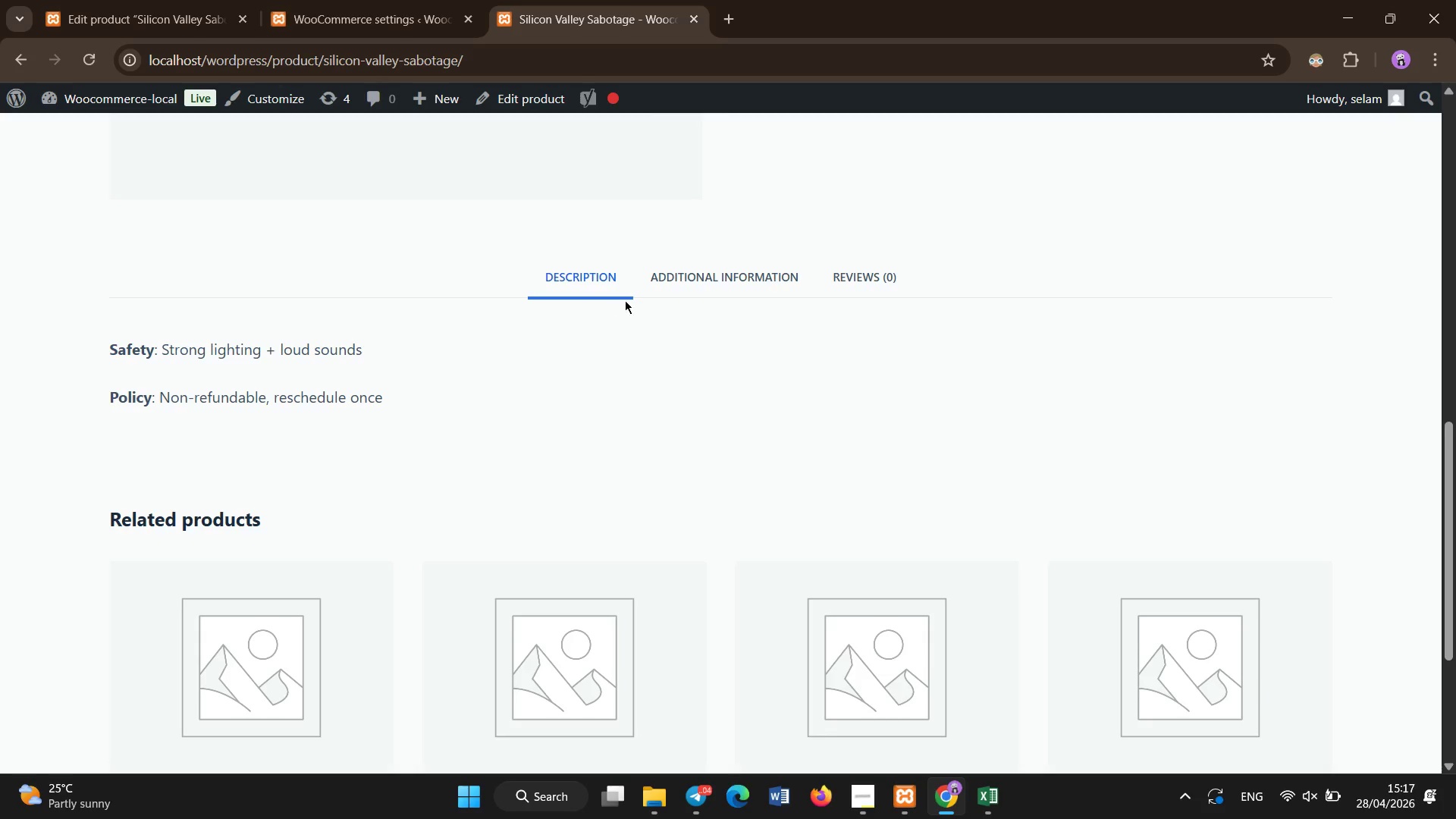 
left_click([690, 286])
 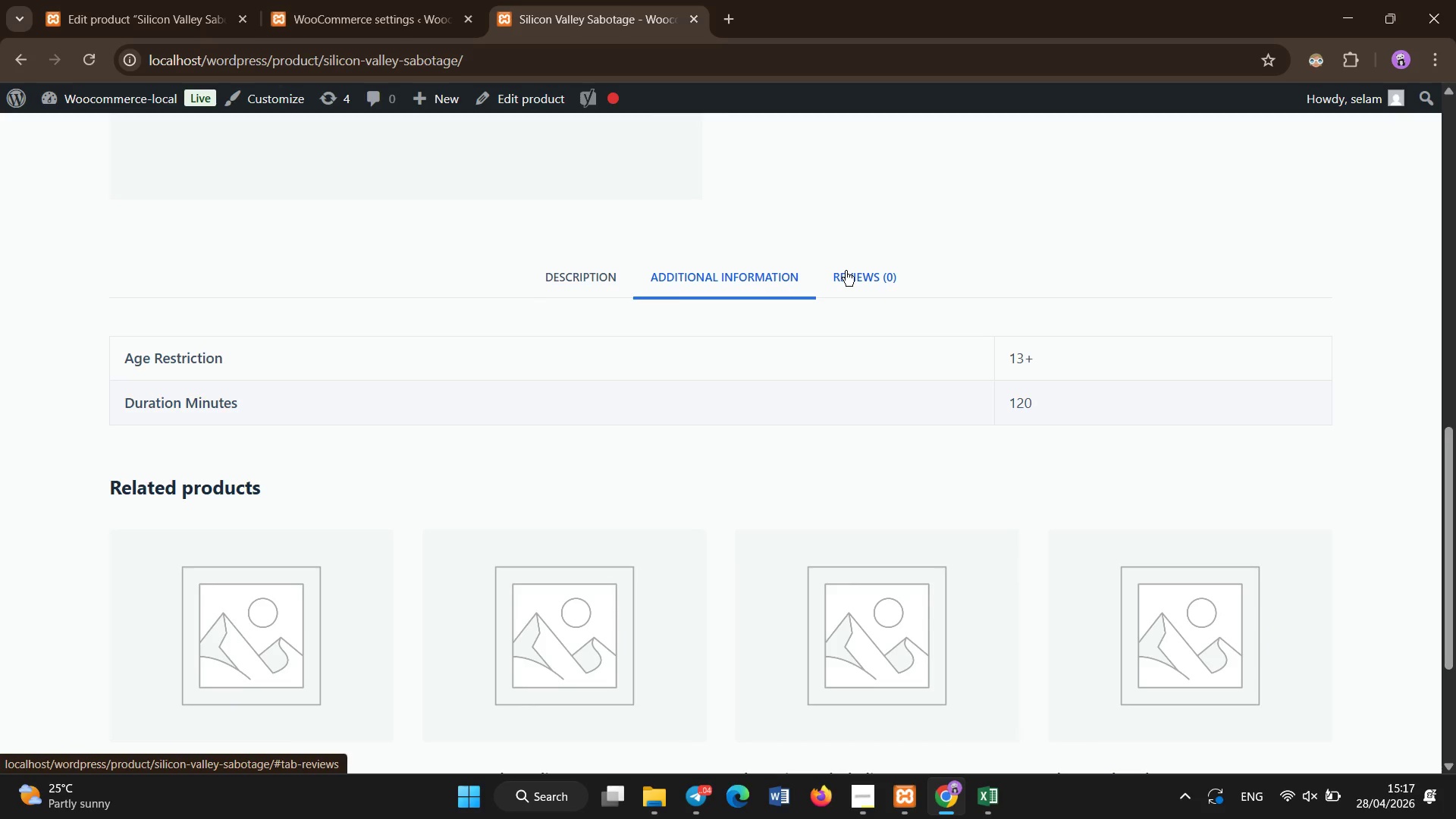 
left_click([846, 271])
 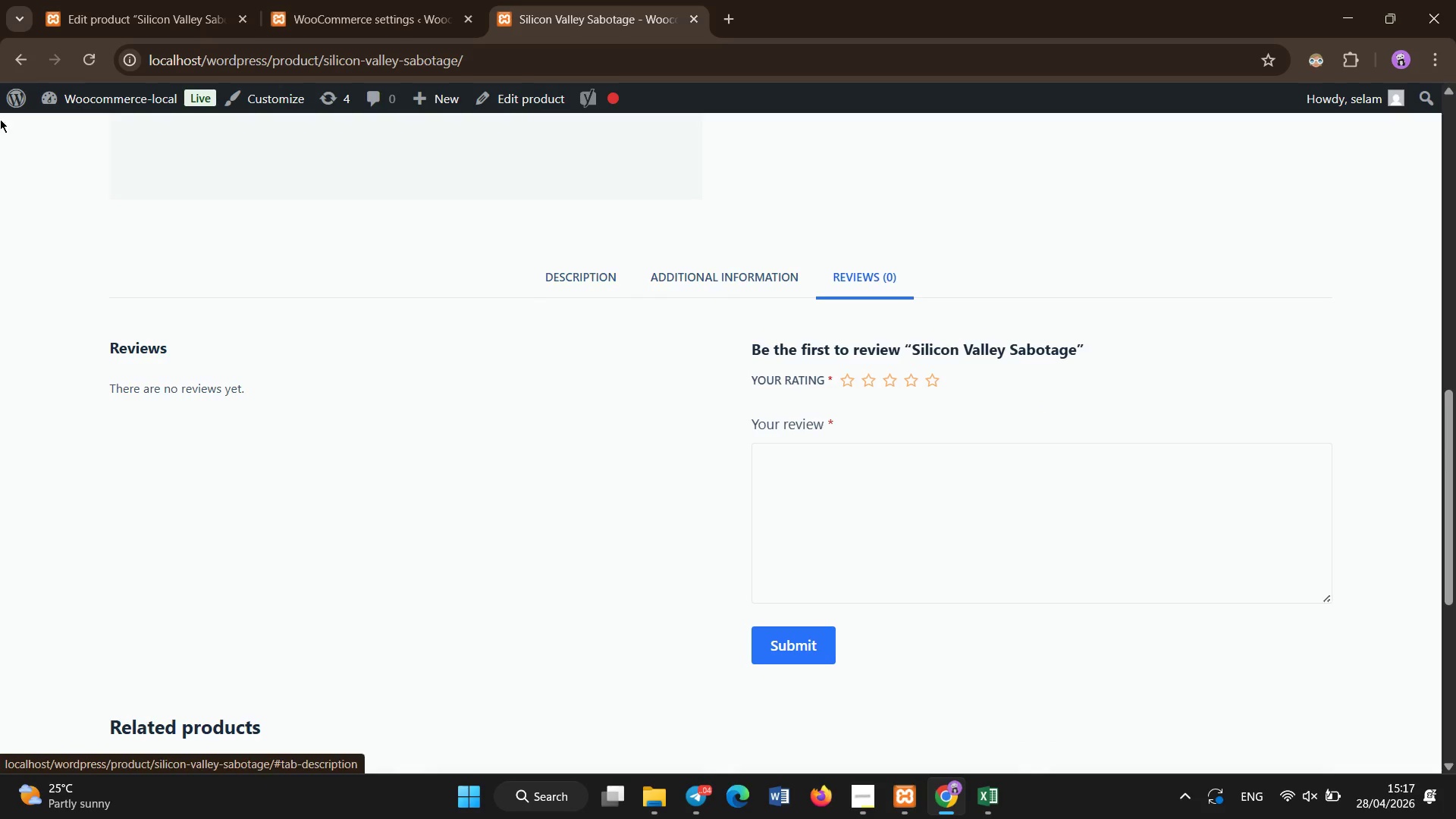 
left_click([119, 0])
 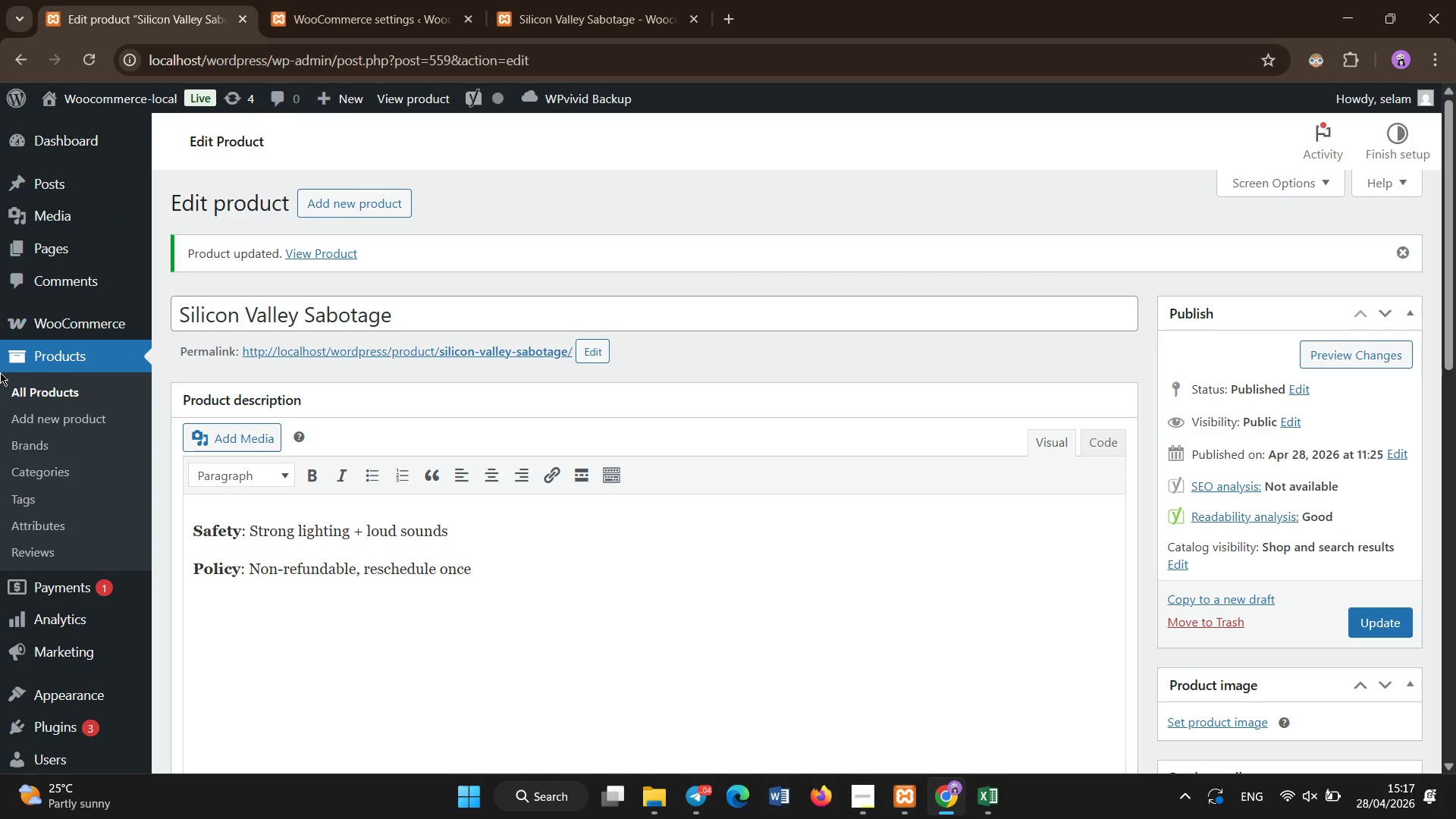 
left_click([55, 385])
 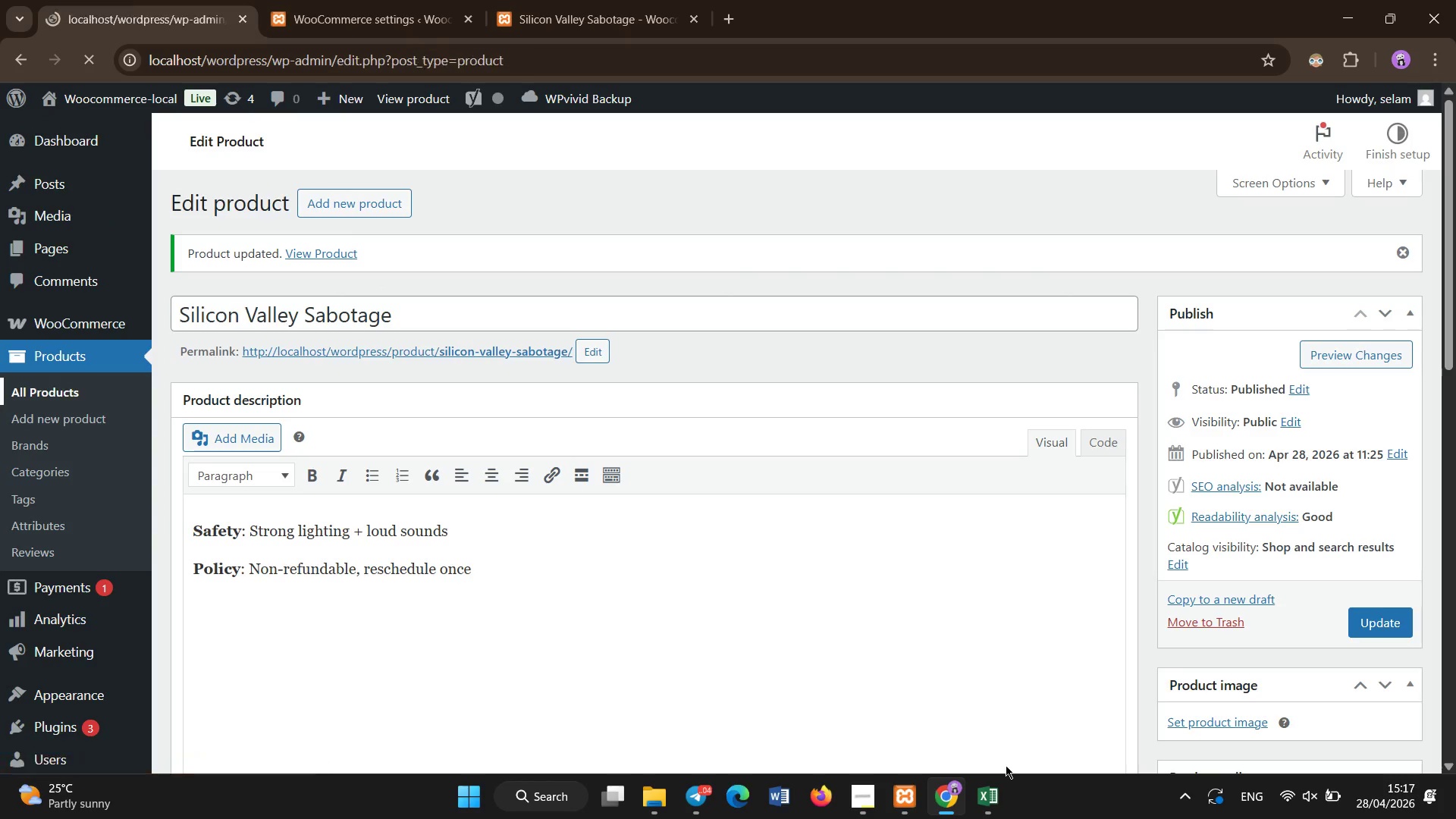 
wait(6.01)
 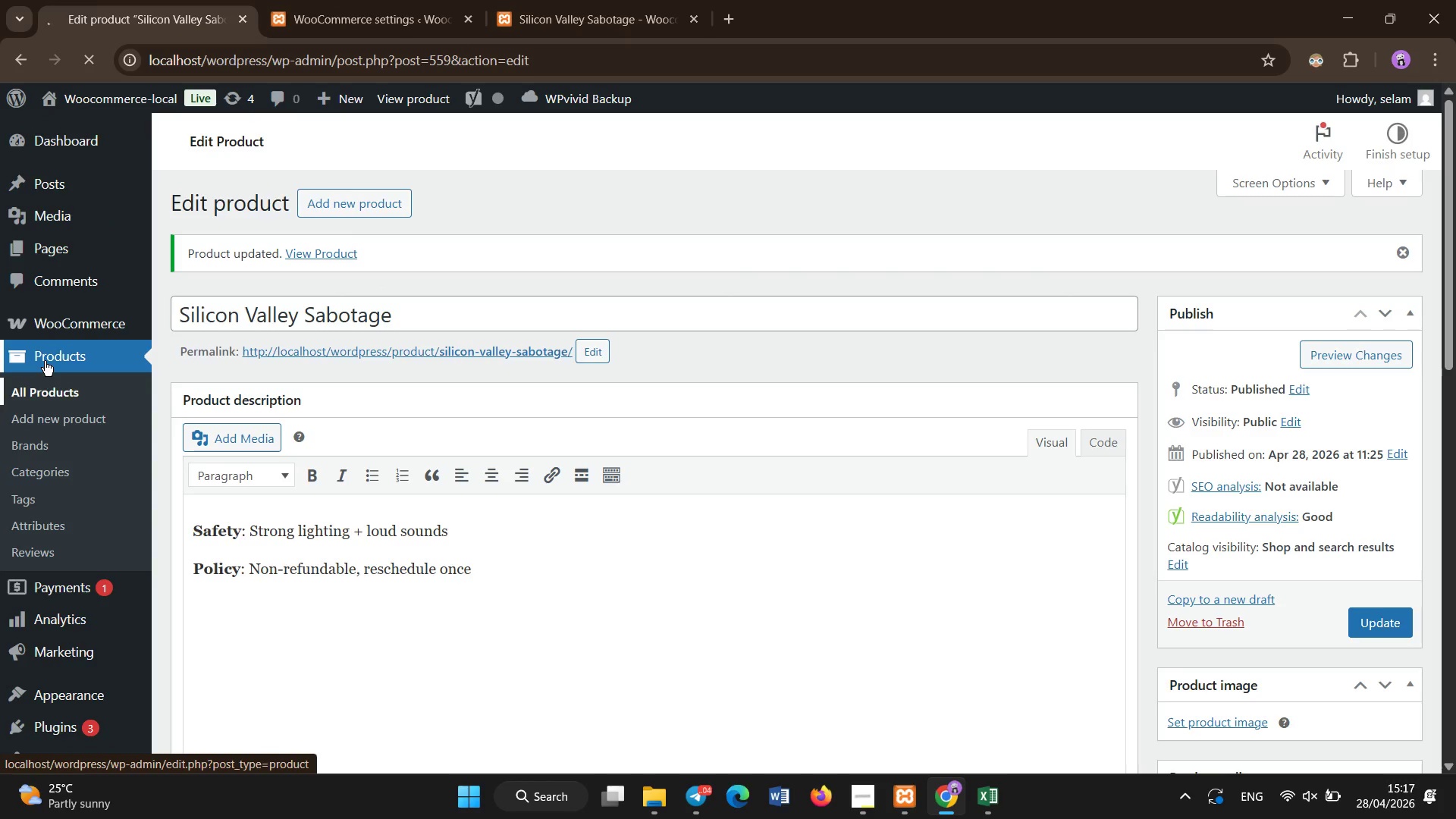 
scroll: coordinate [570, 585], scroll_direction: down, amount: 8.0
 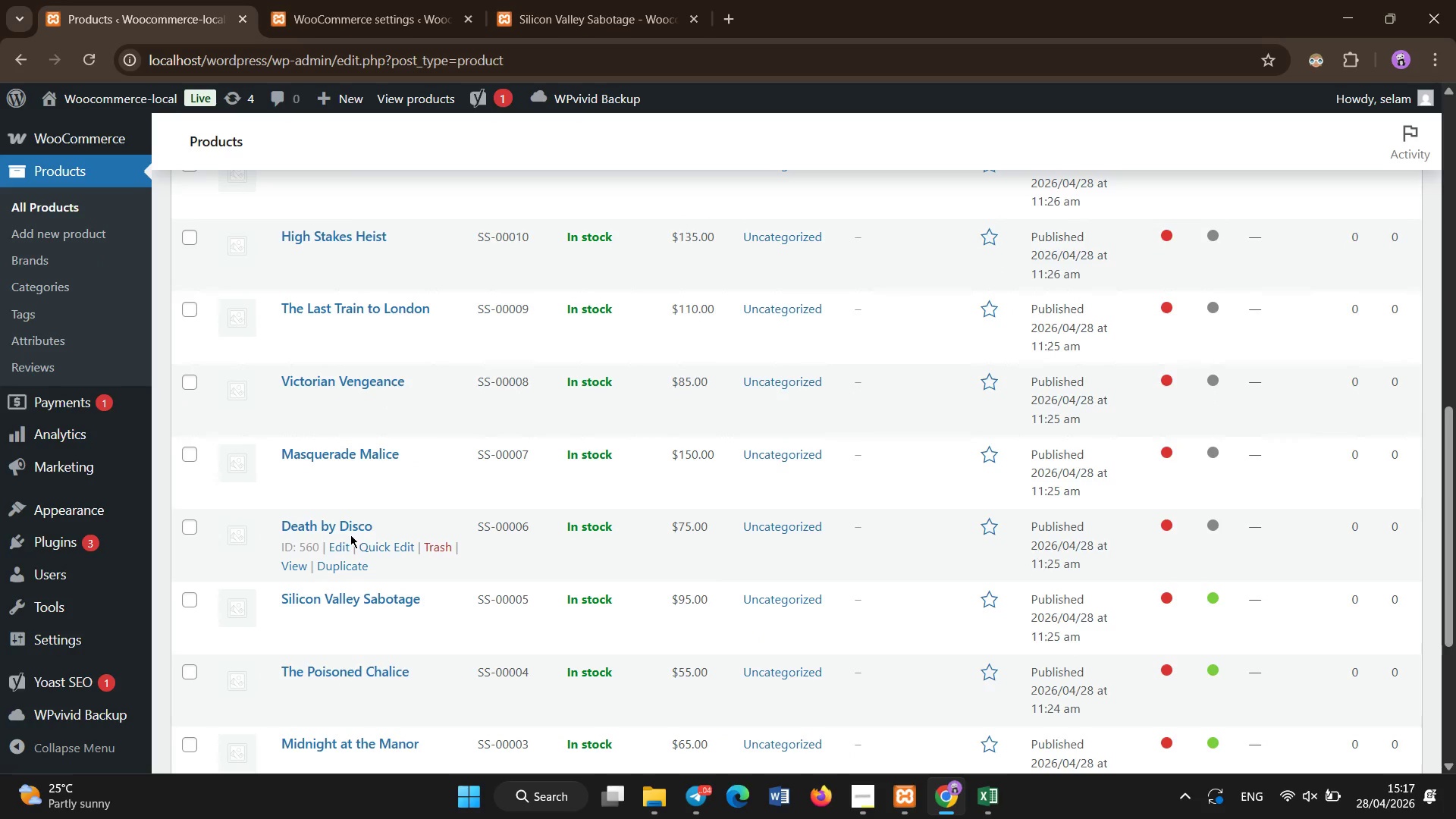 
left_click([352, 526])
 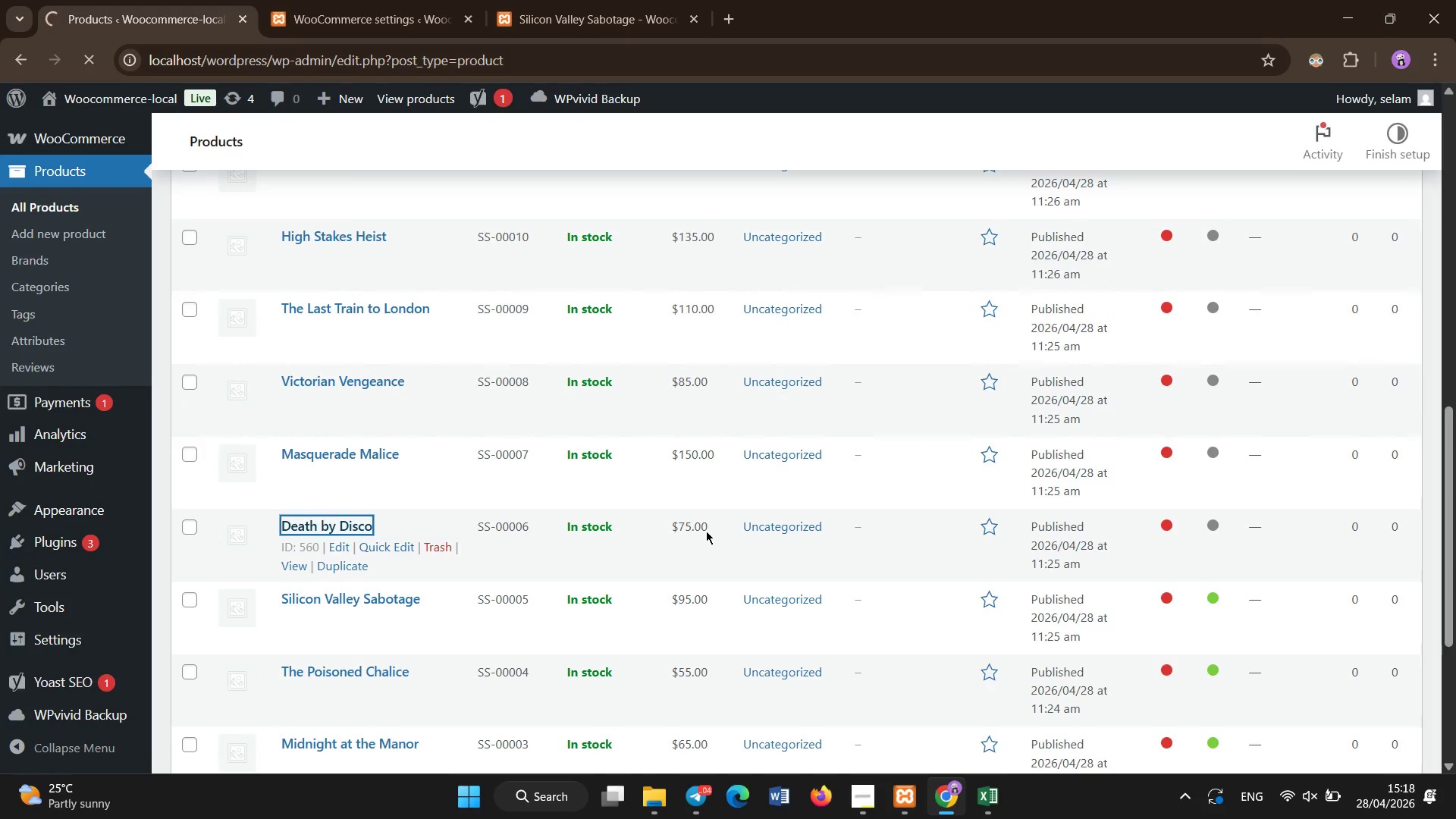 
wait(6.72)
 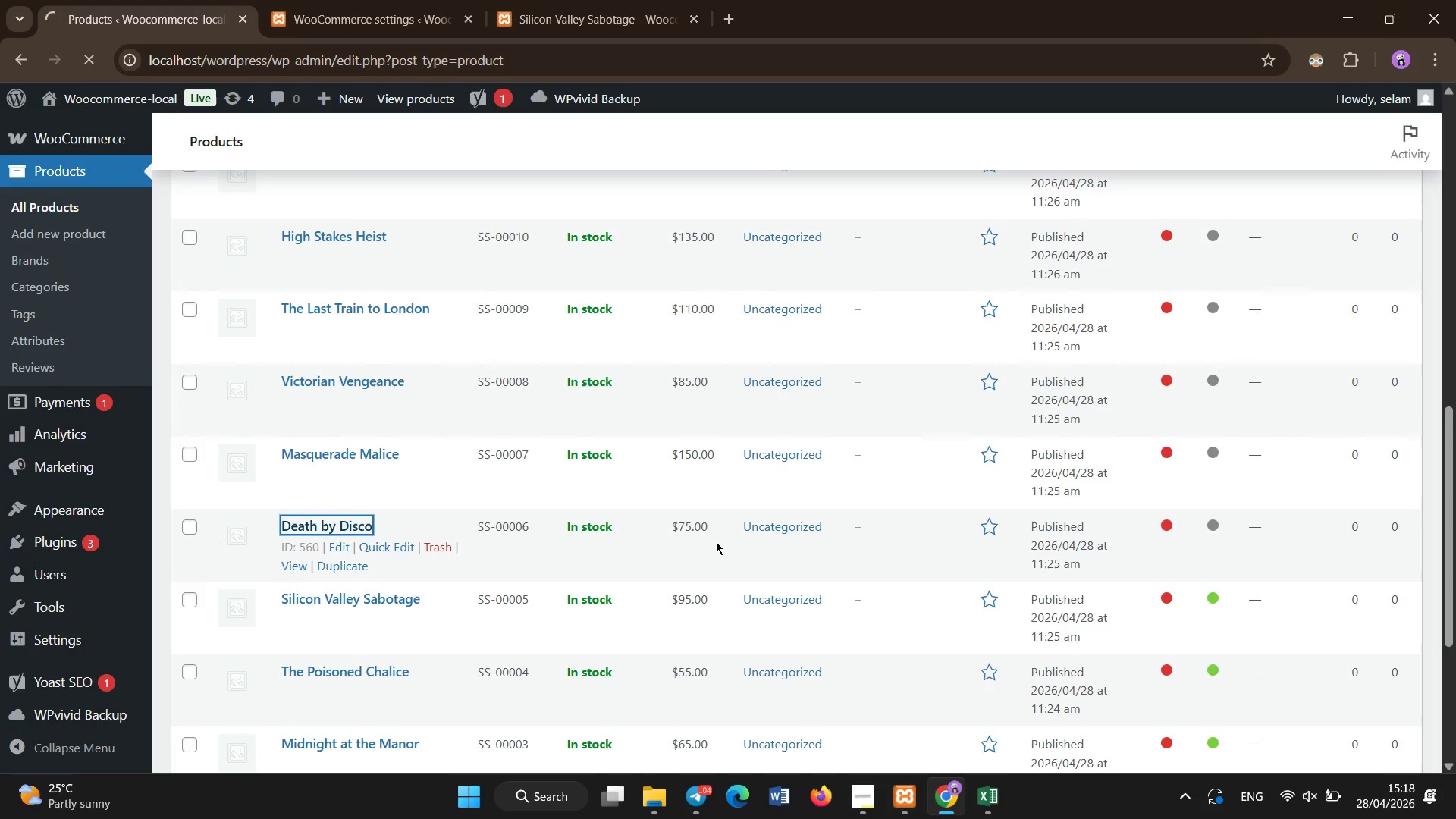 
left_click([1000, 802])
 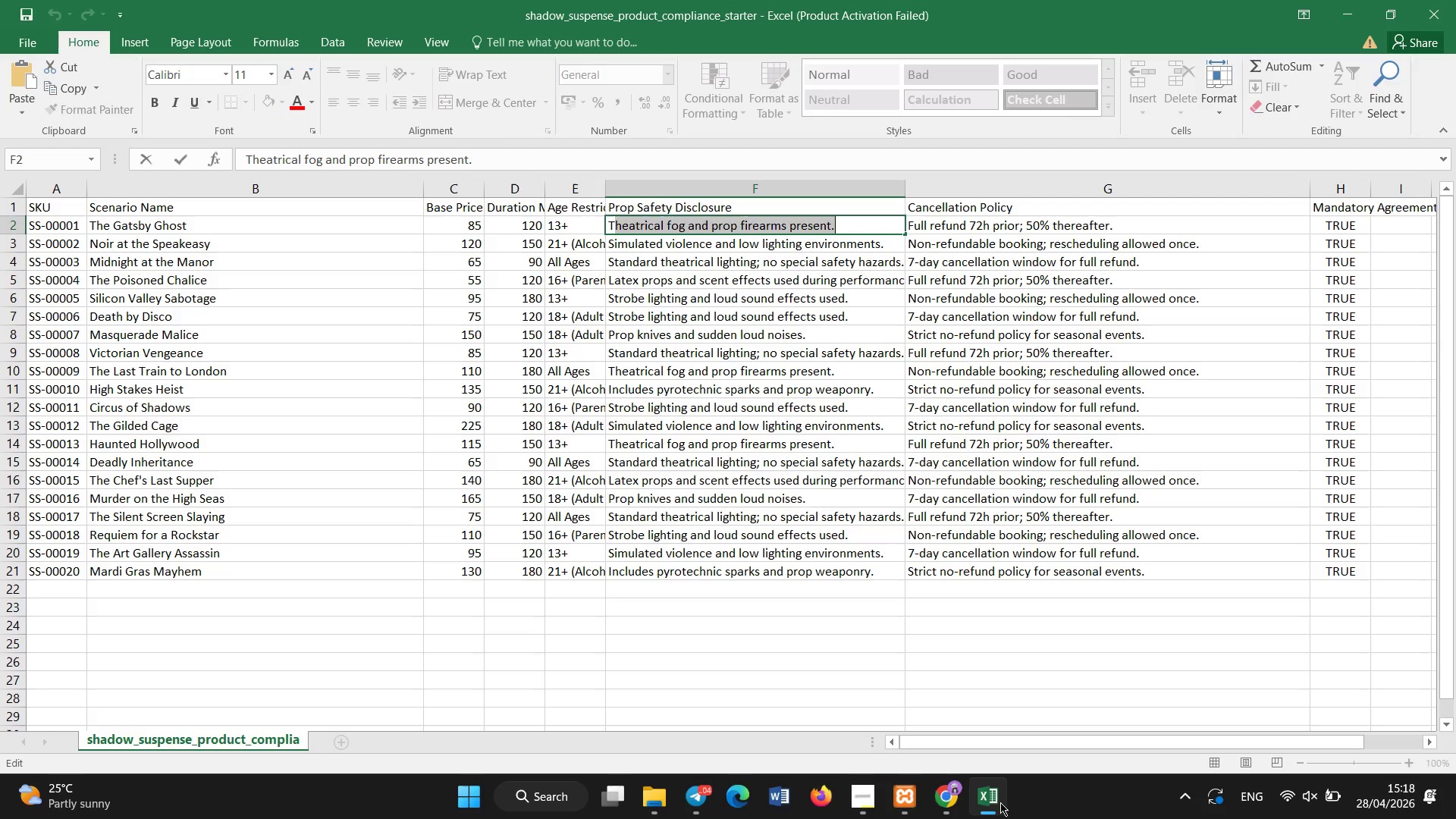 
left_click([996, 802])
 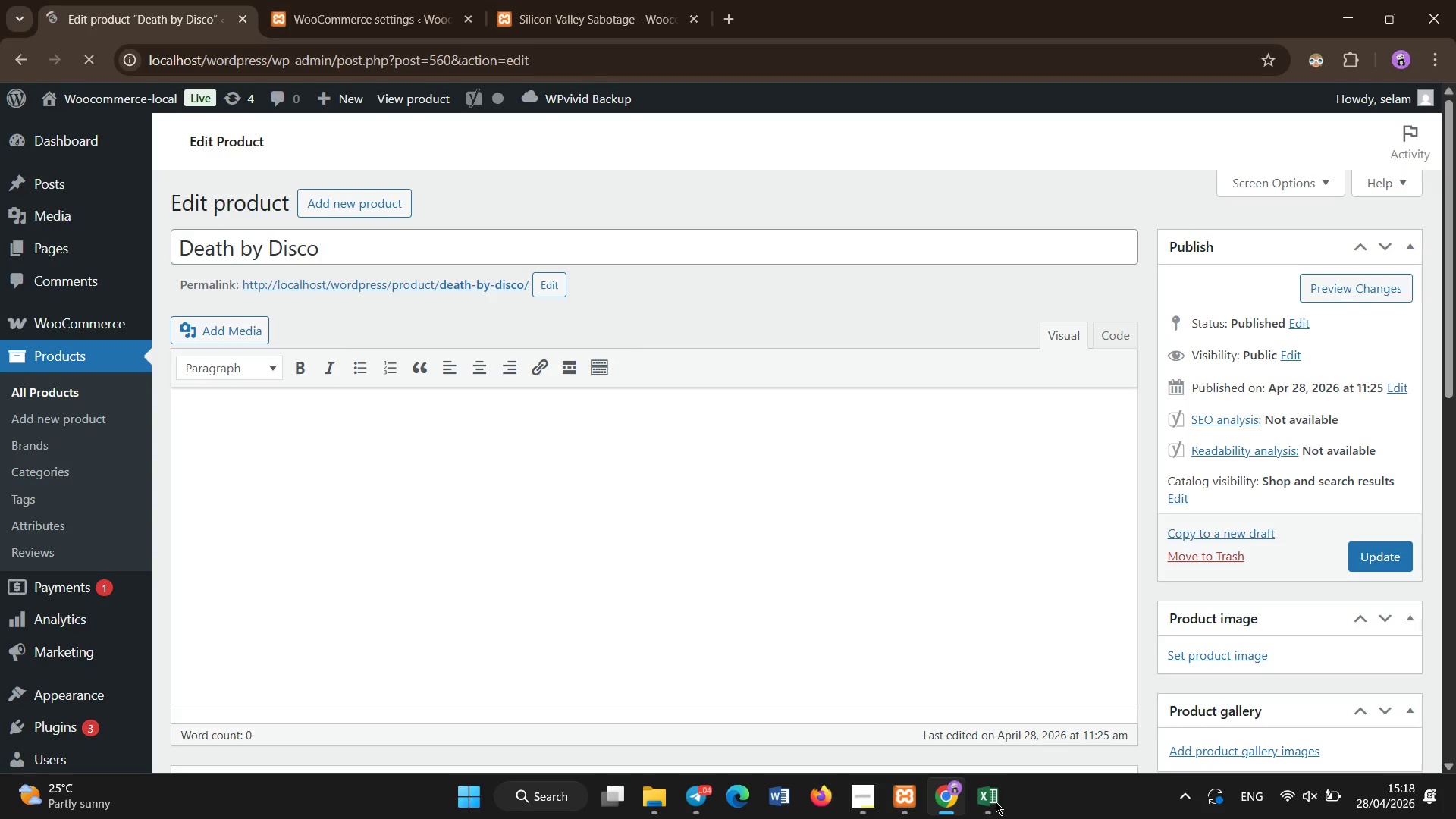 
left_click([996, 802])
 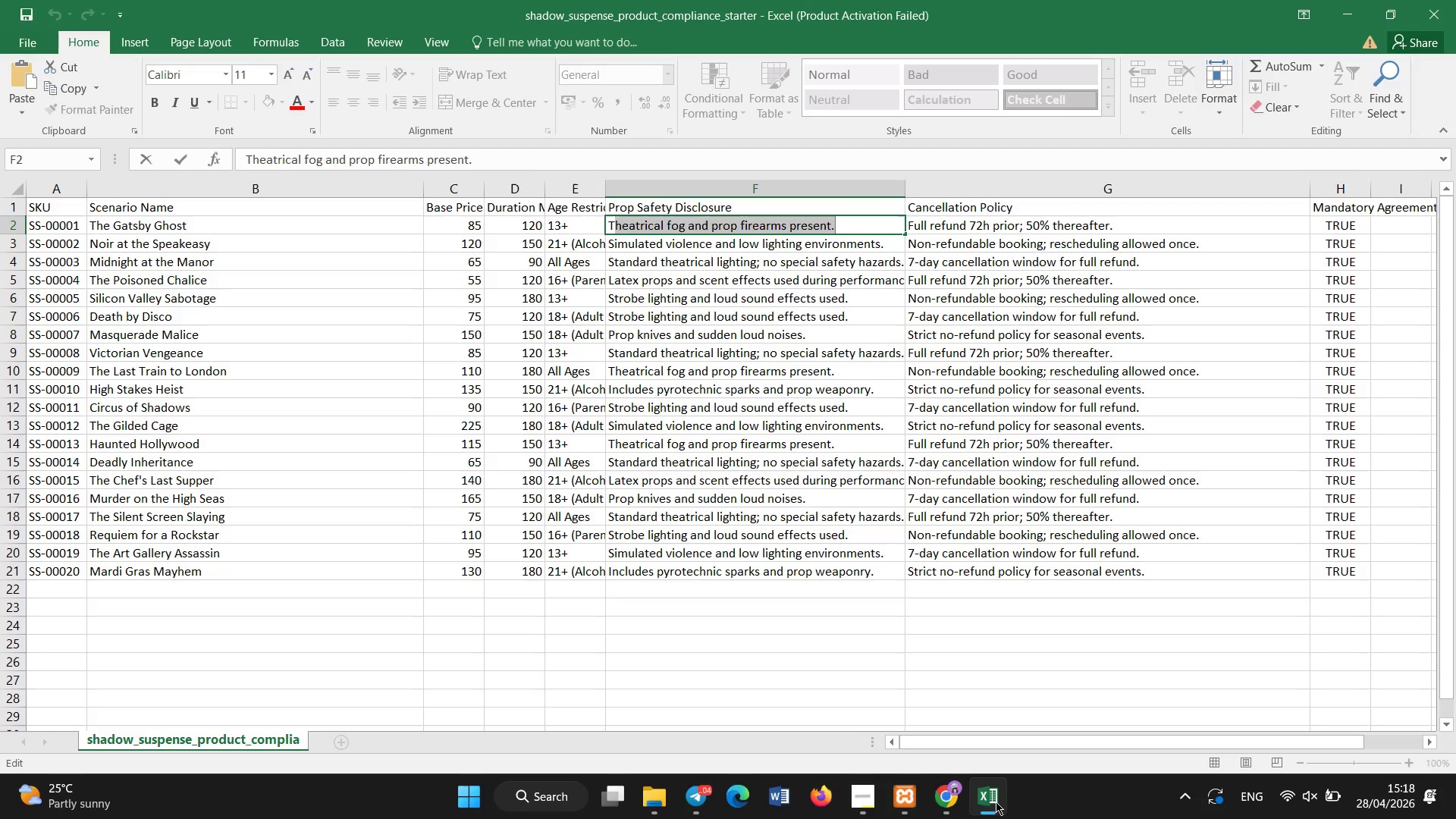 
left_click([996, 802])
 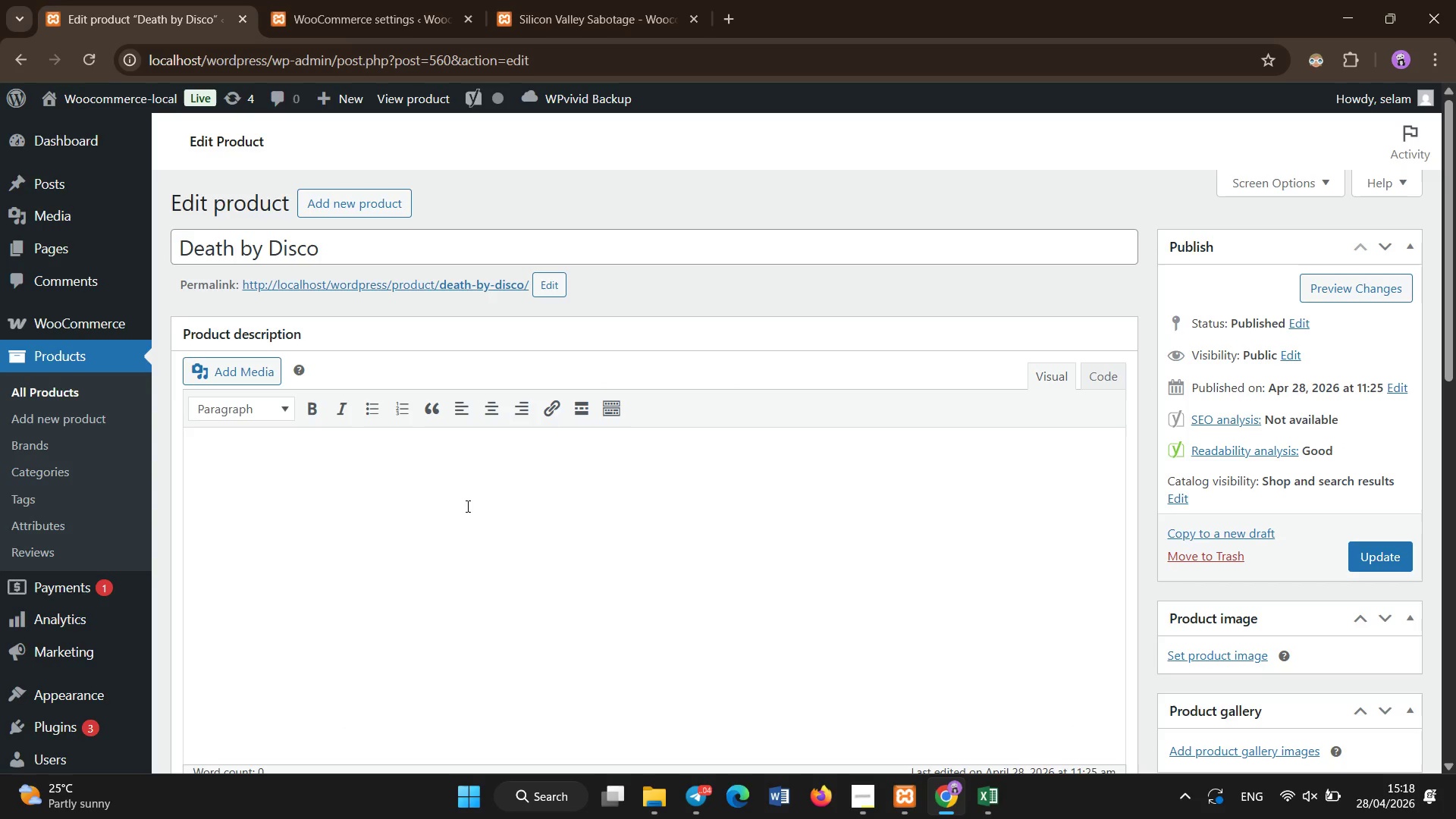 
left_click([468, 507])
 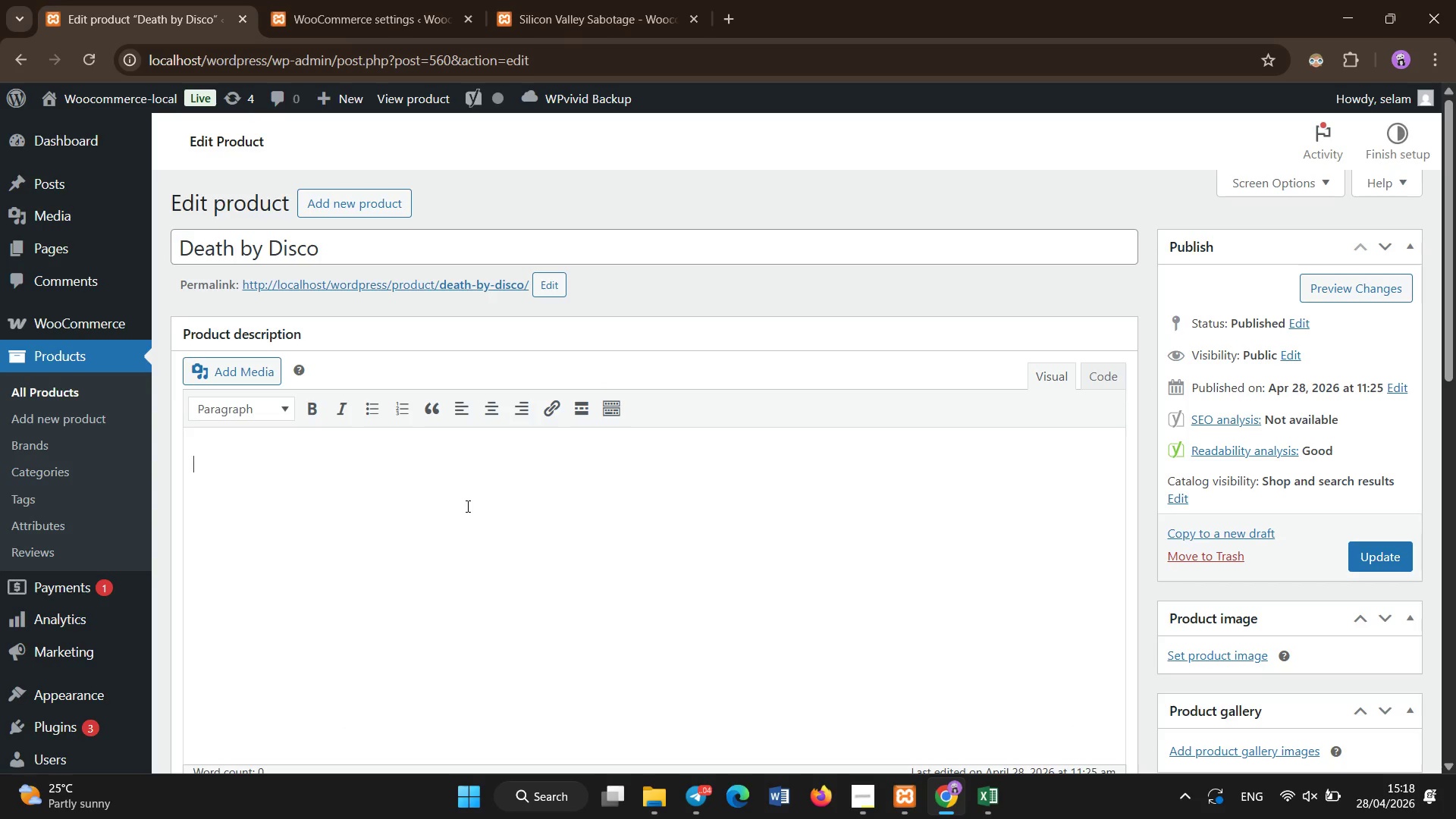 
scroll: coordinate [468, 507], scroll_direction: down, amount: 6.0
 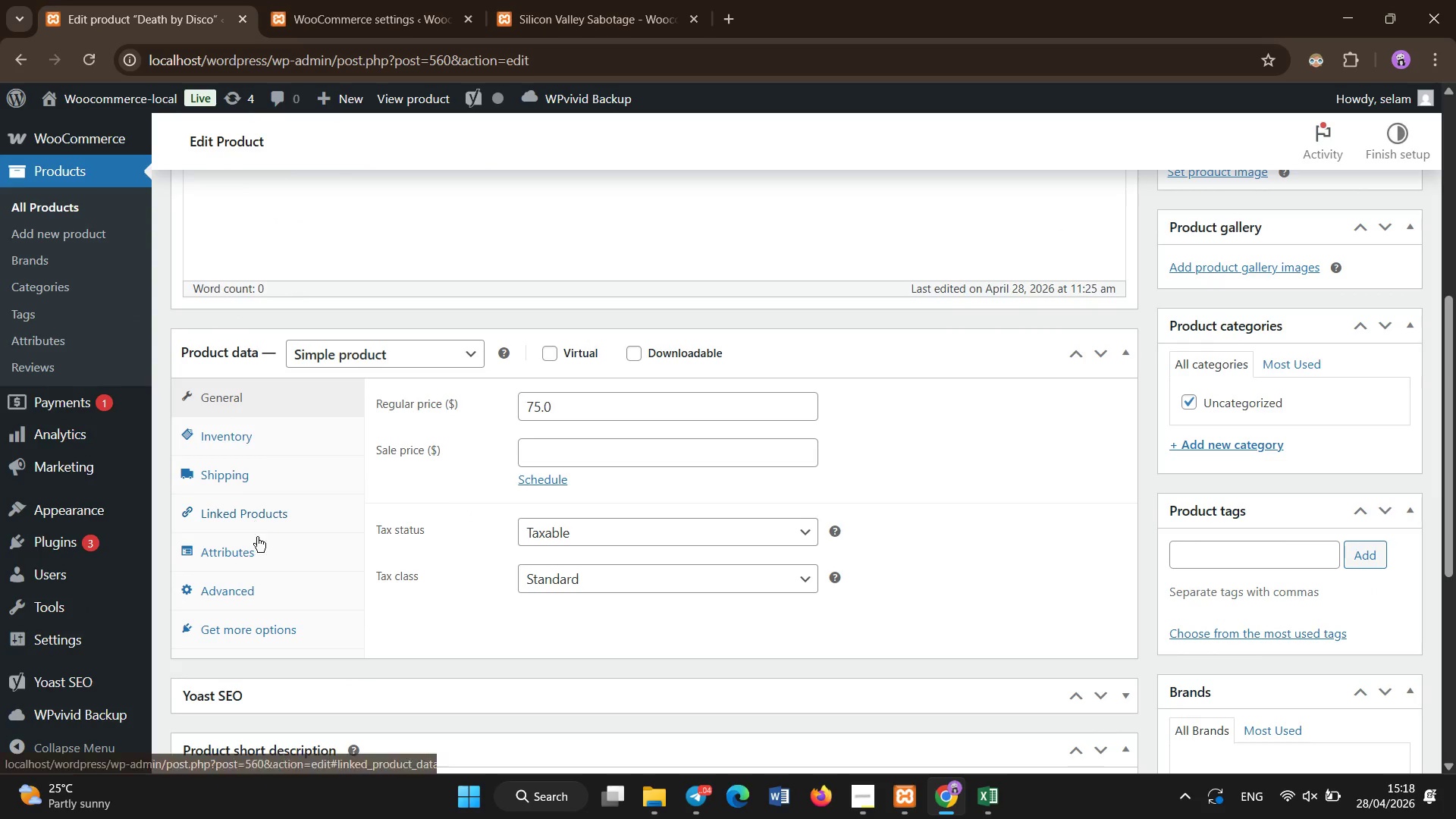 
left_click([259, 549])
 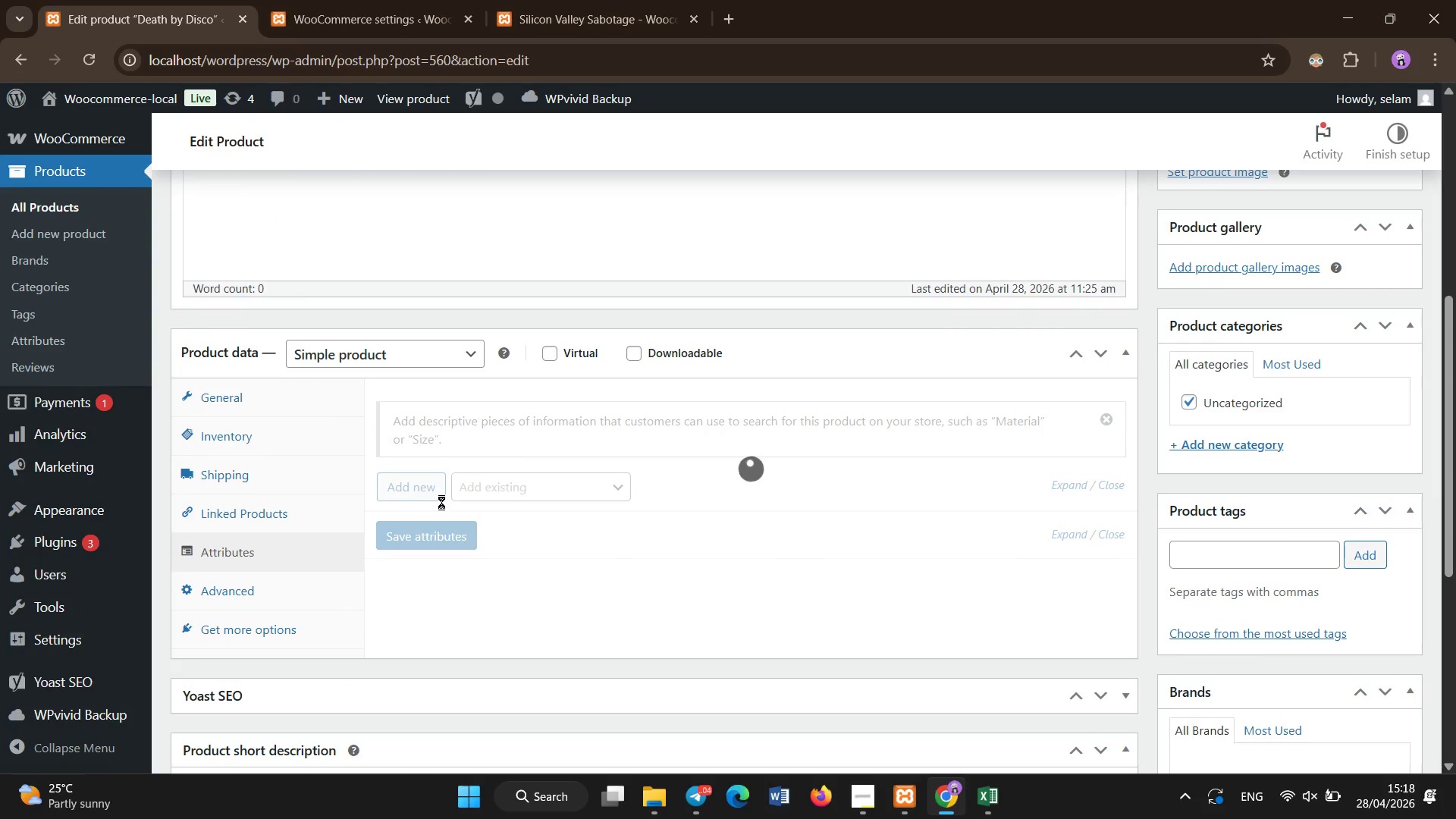 
left_click([451, 599])
 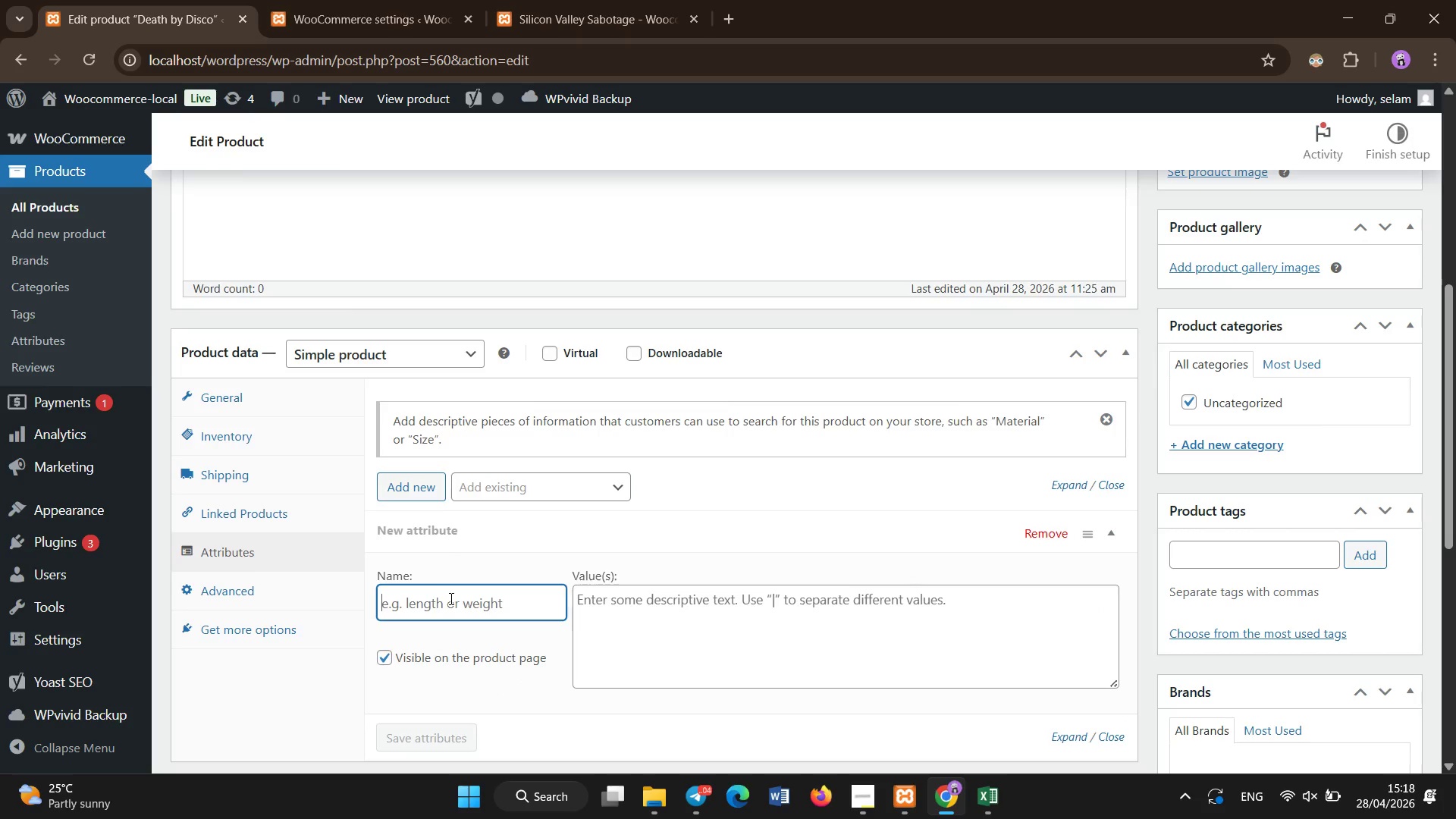 
type(Age Restriction)
 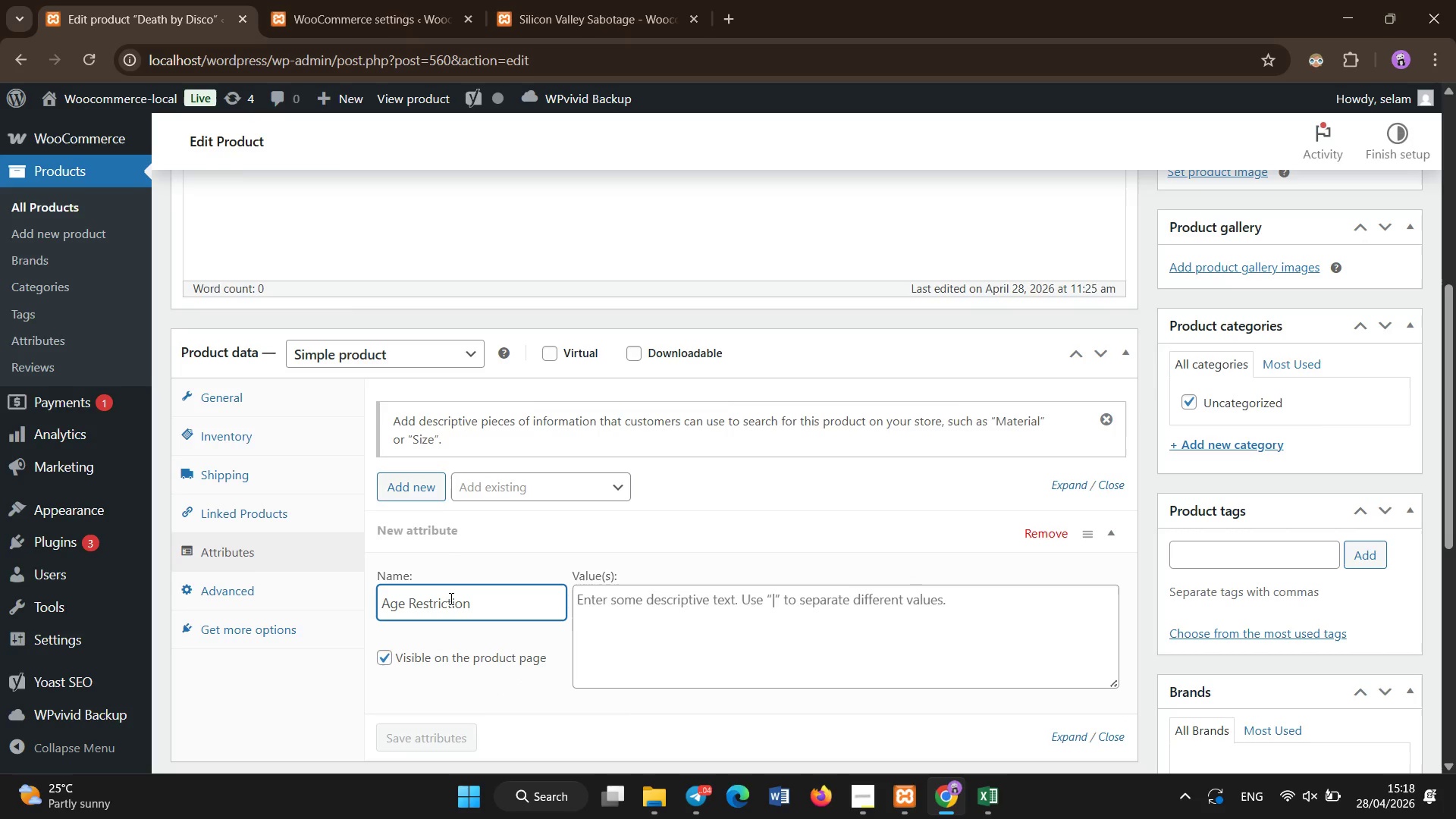 
left_click([792, 652])
 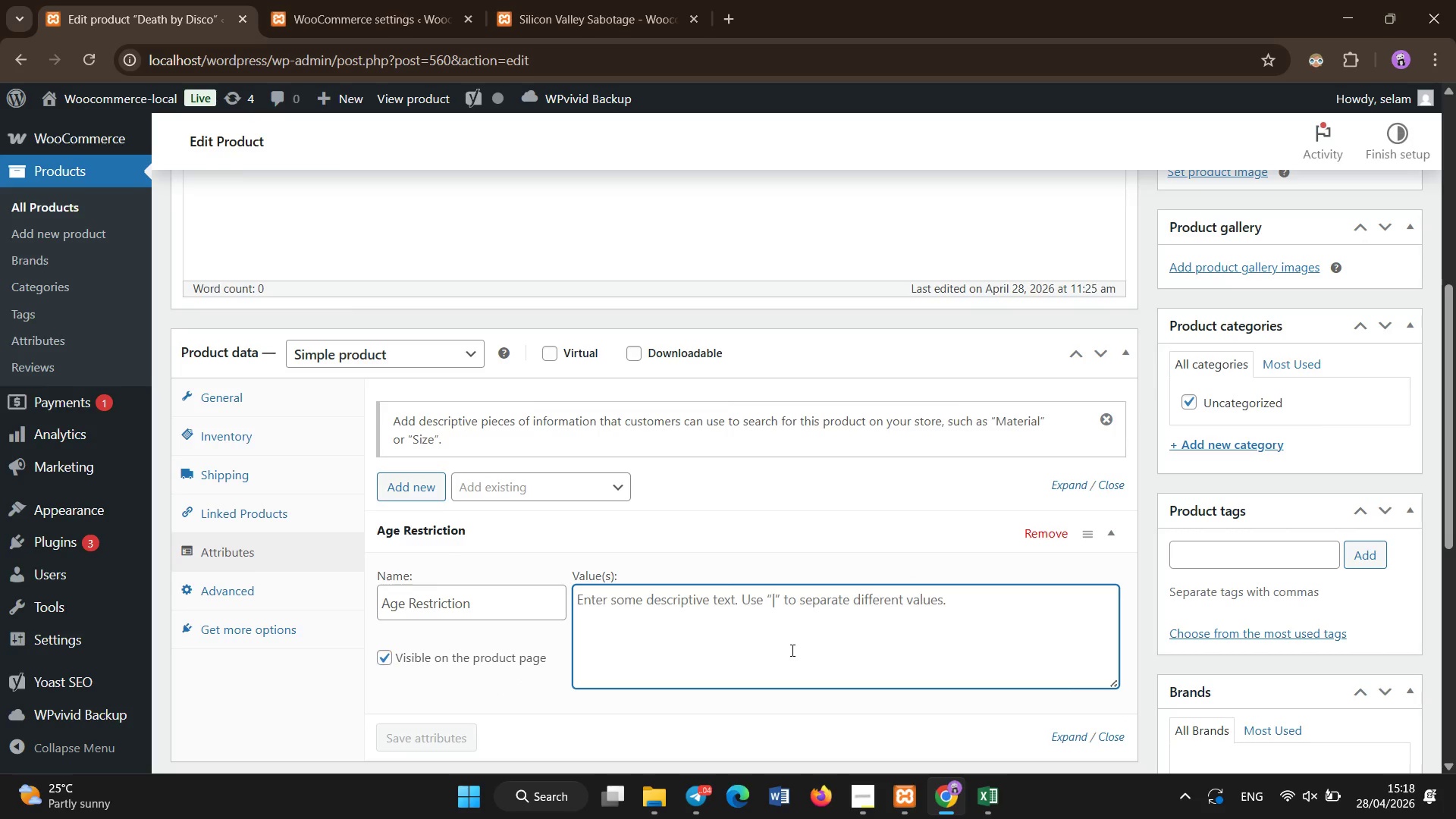 
type(18+)
 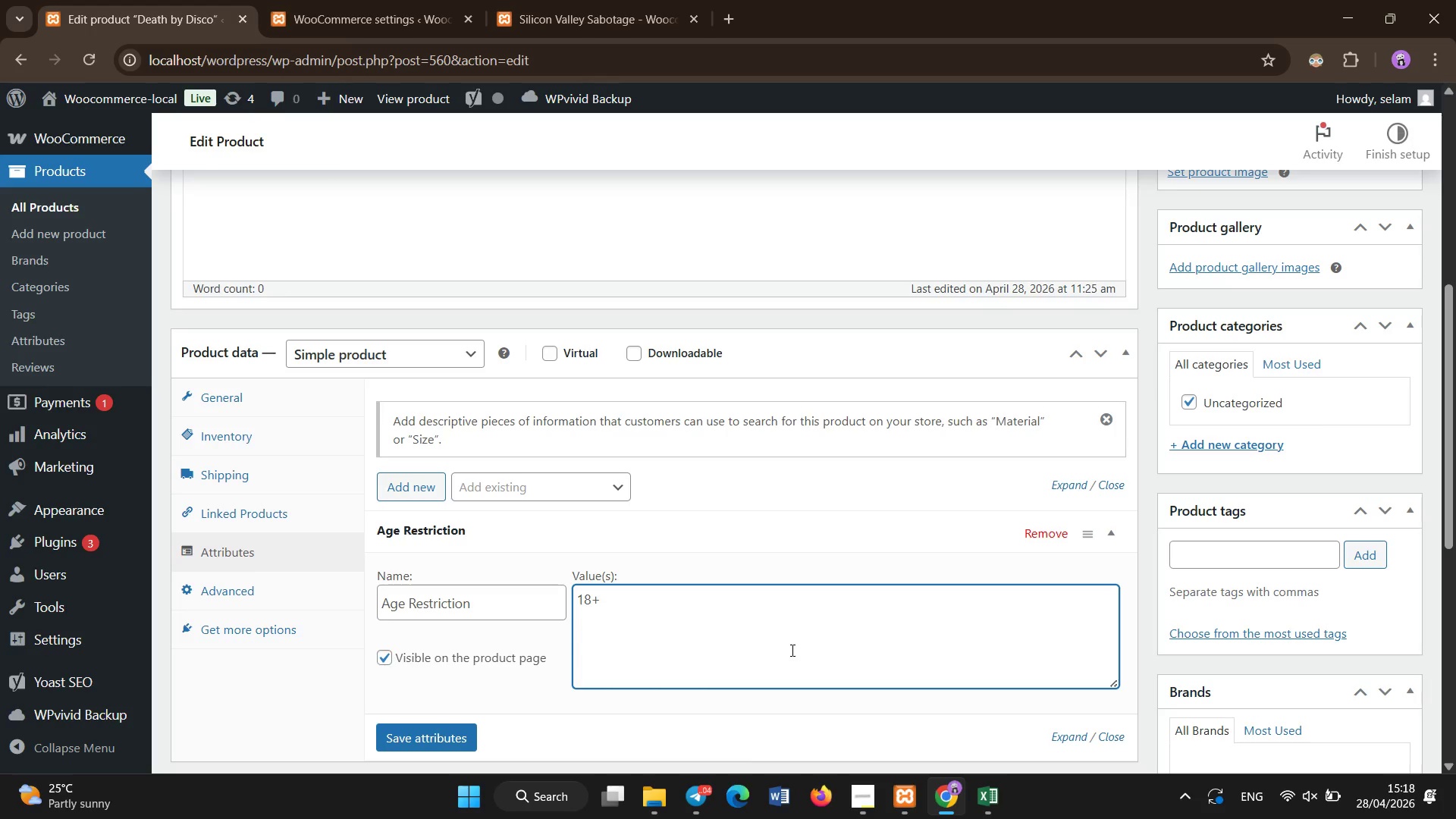 
left_click([440, 739])
 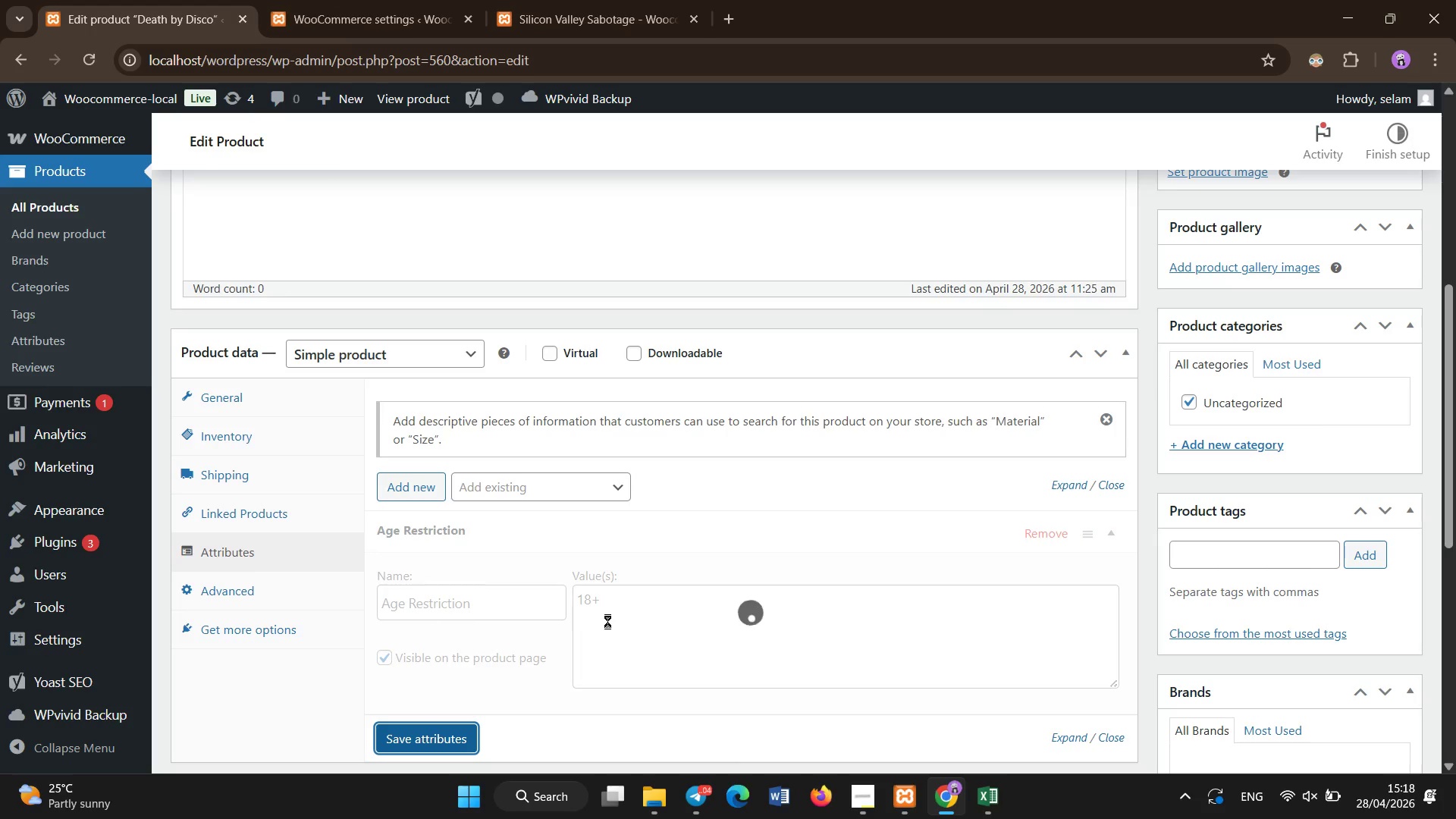 
left_click_drag(start_coordinate=[419, 516], to_coordinate=[379, 485])
 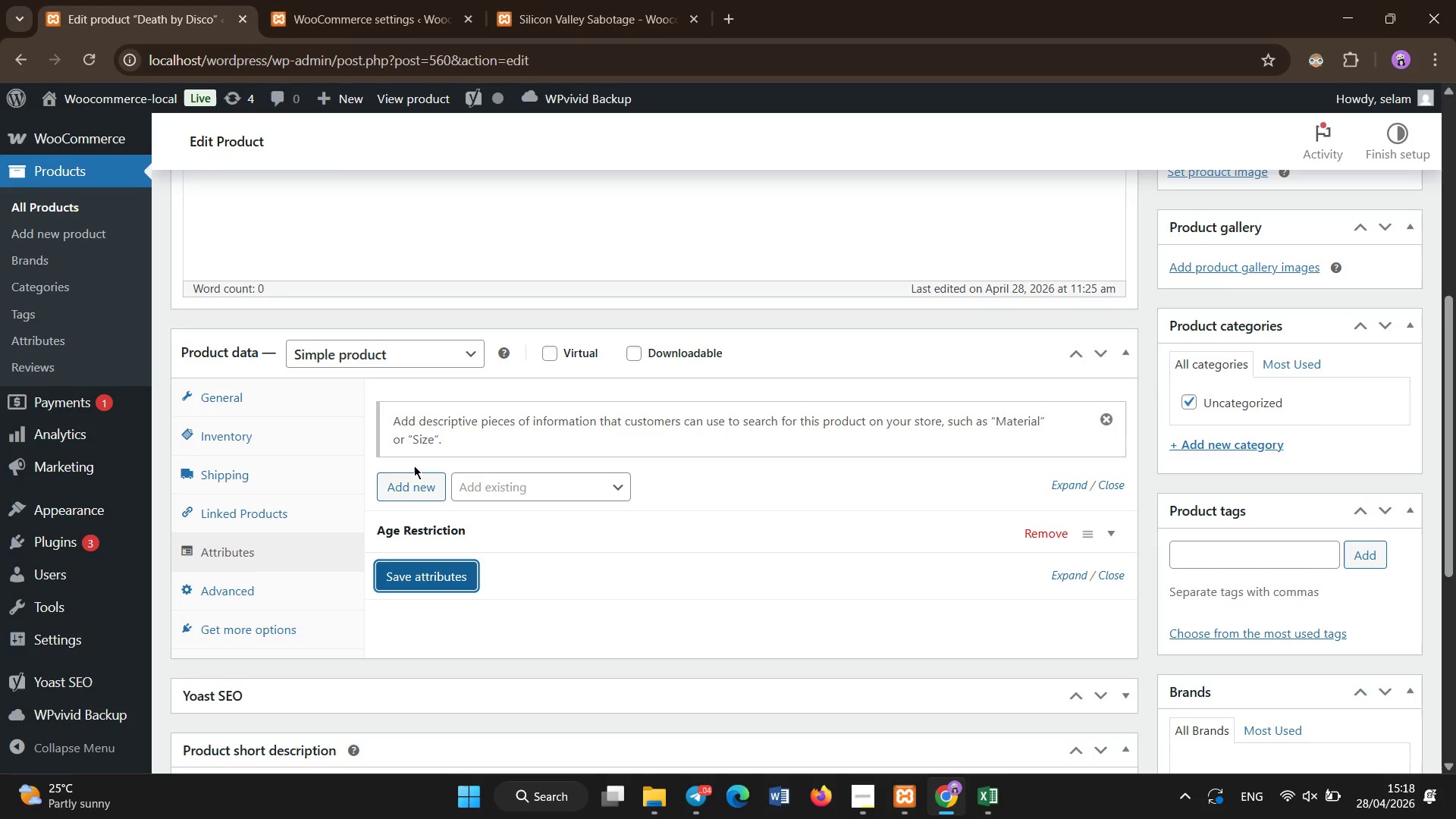 
left_click([414, 466])
 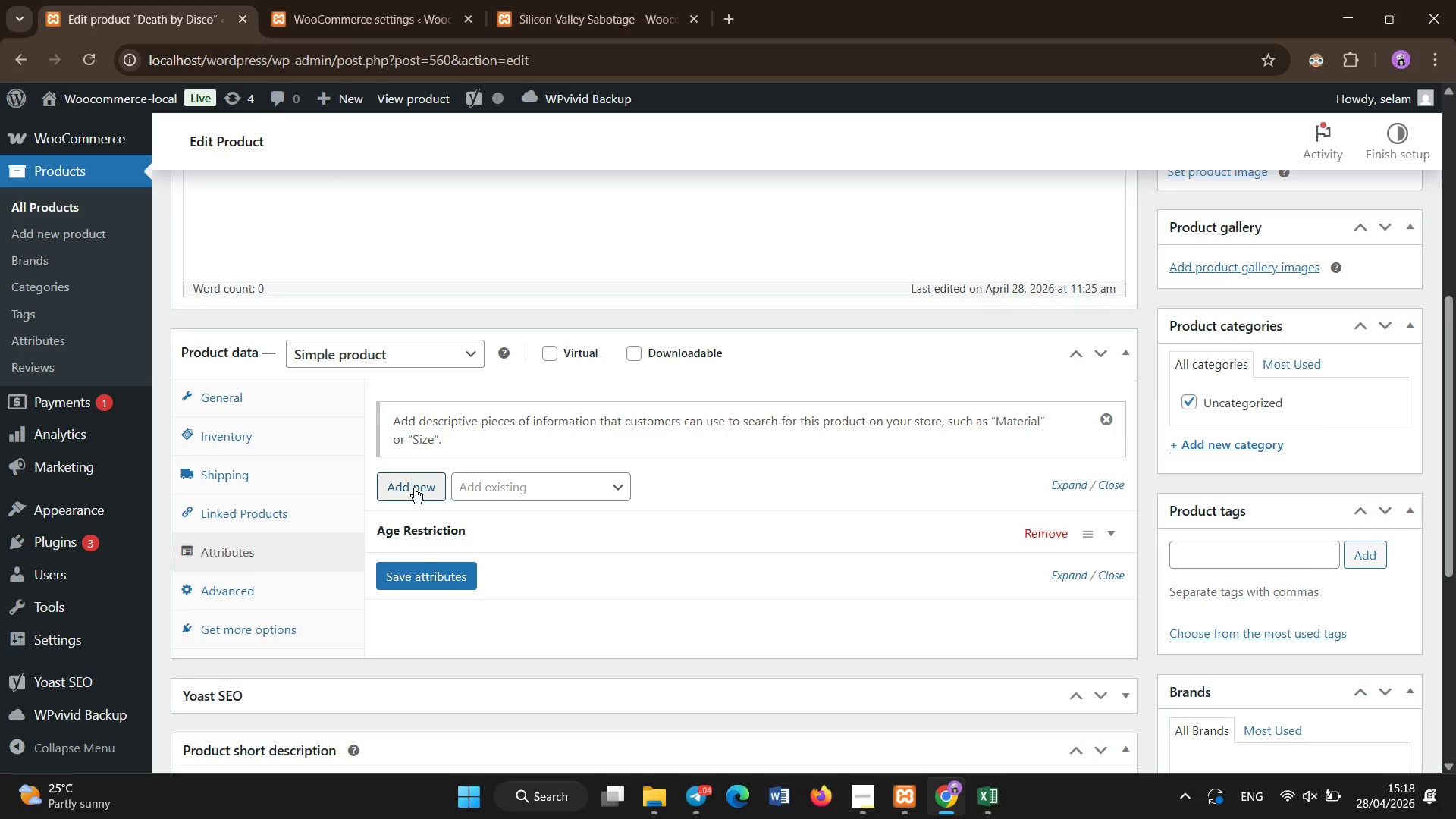 
left_click([414, 488])
 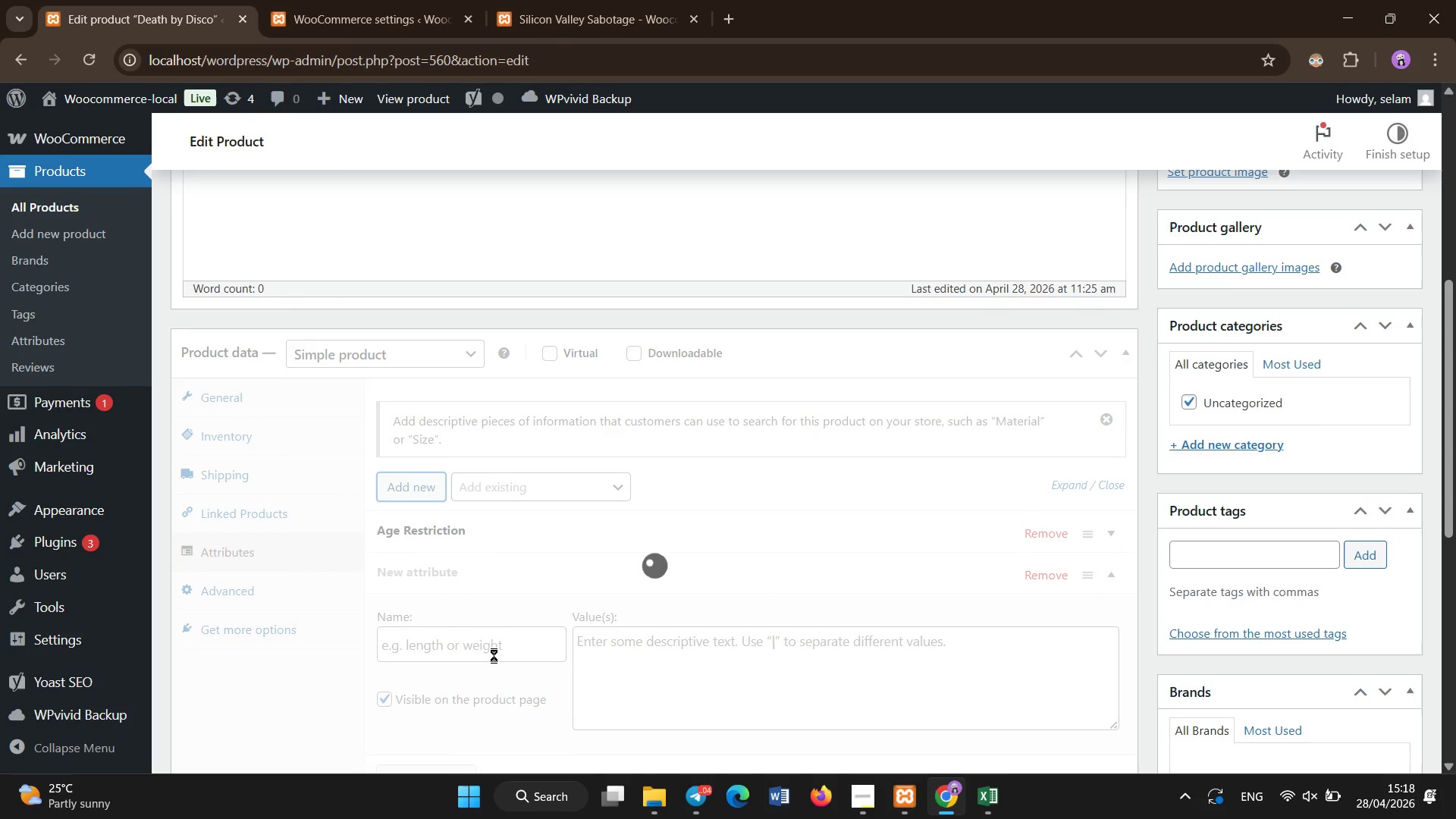 
wait(7.09)
 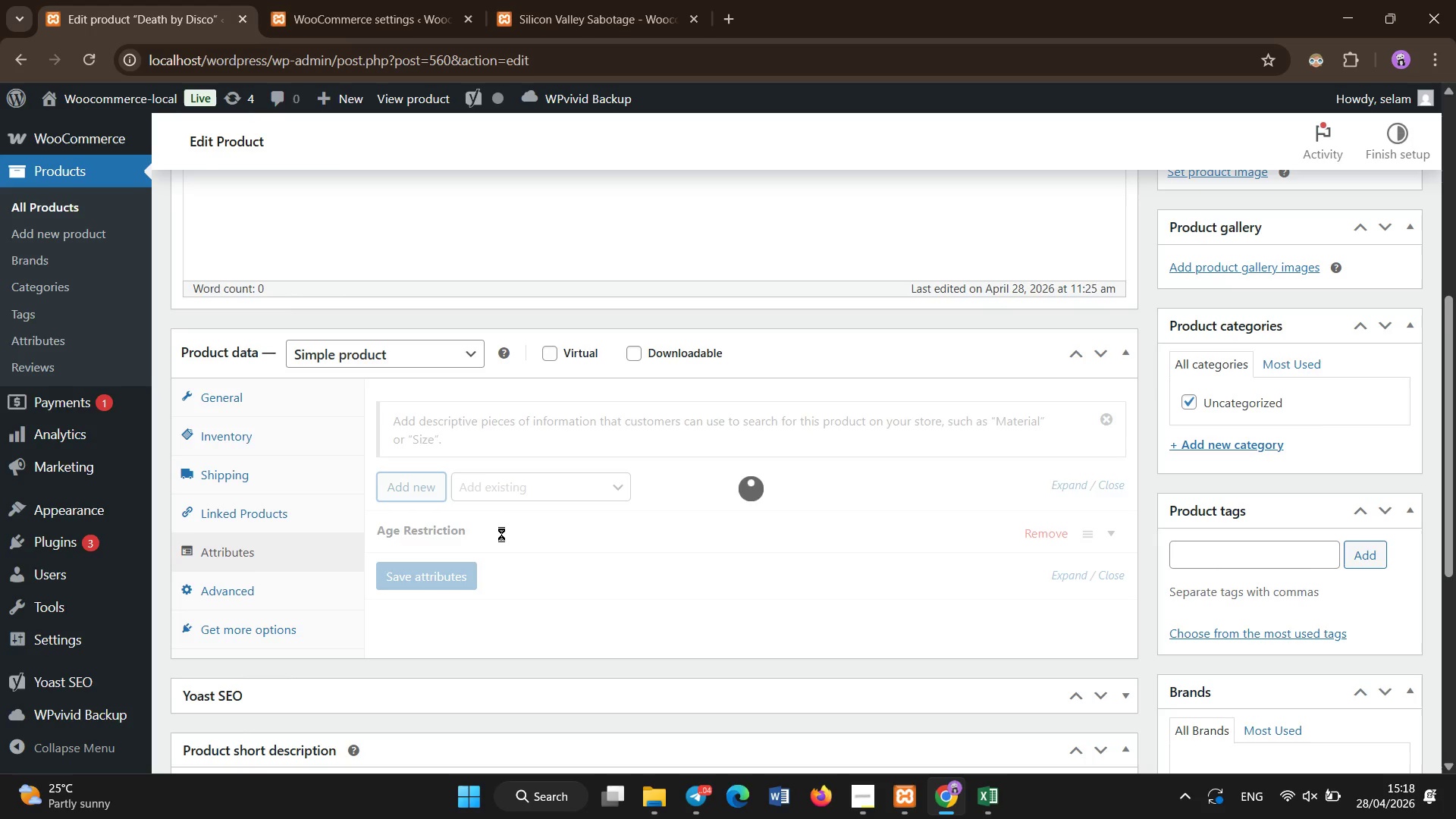 
left_click([496, 652])
 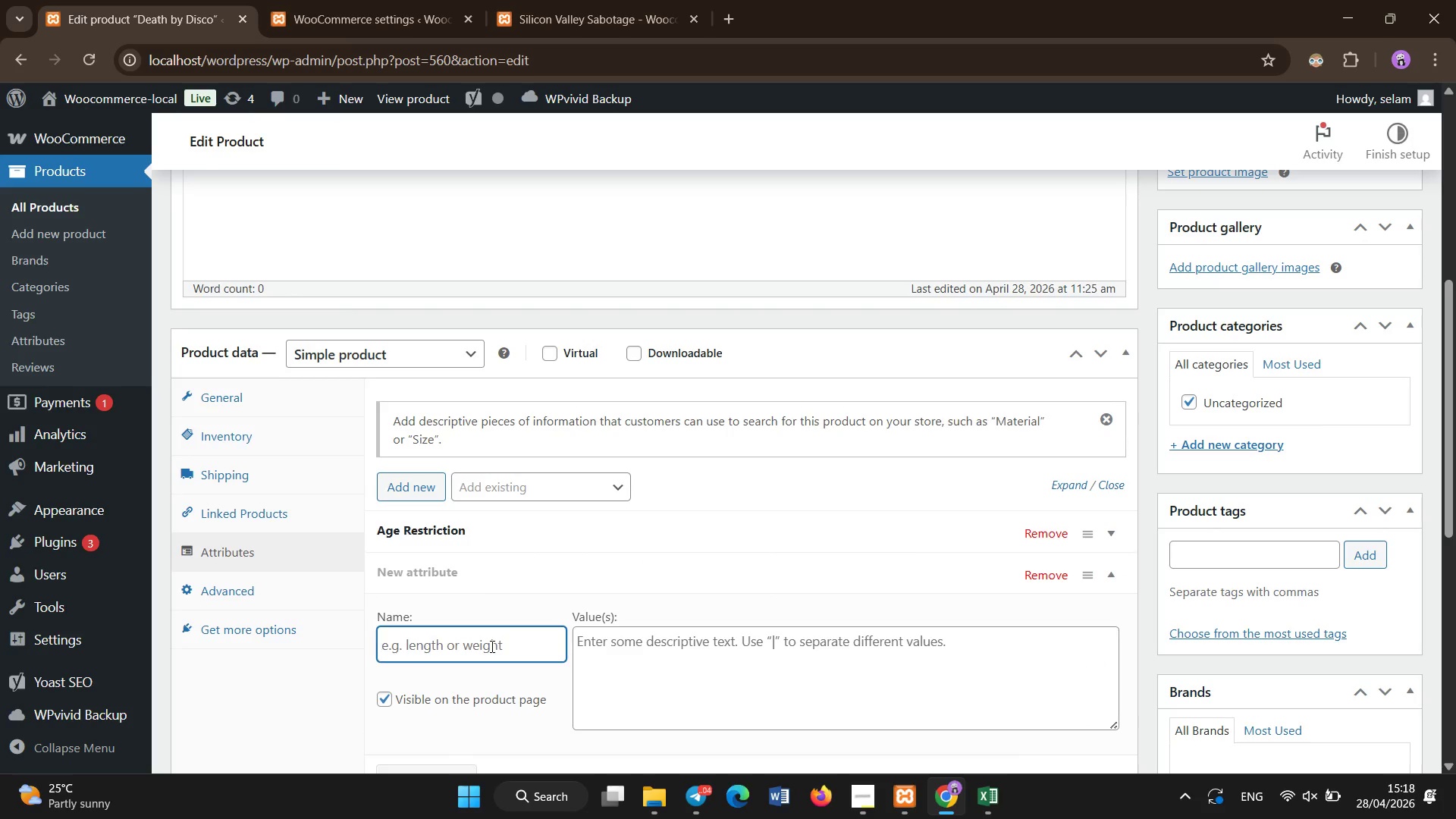 
type(Duration Minutes)
 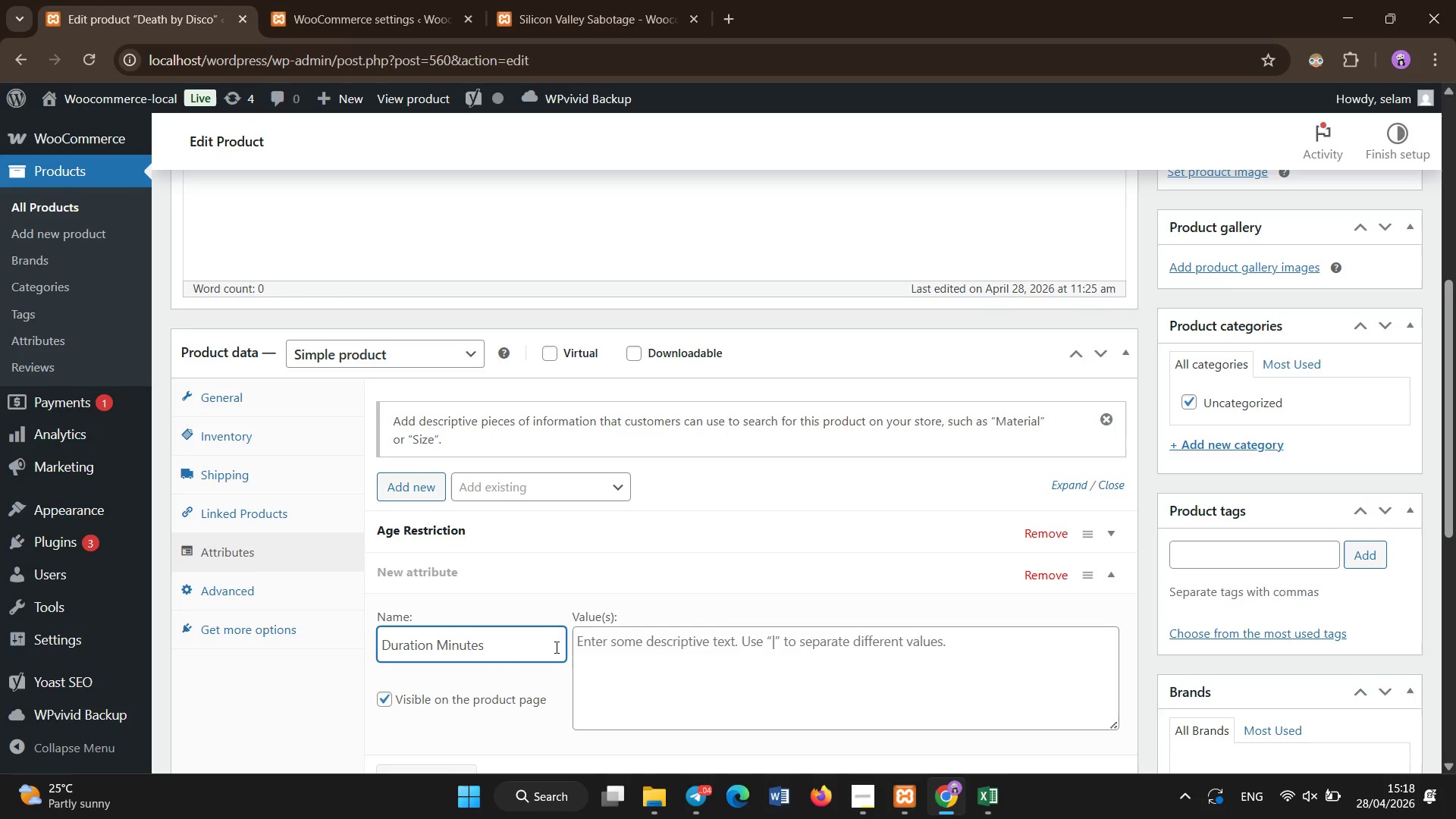 
left_click([603, 658])
 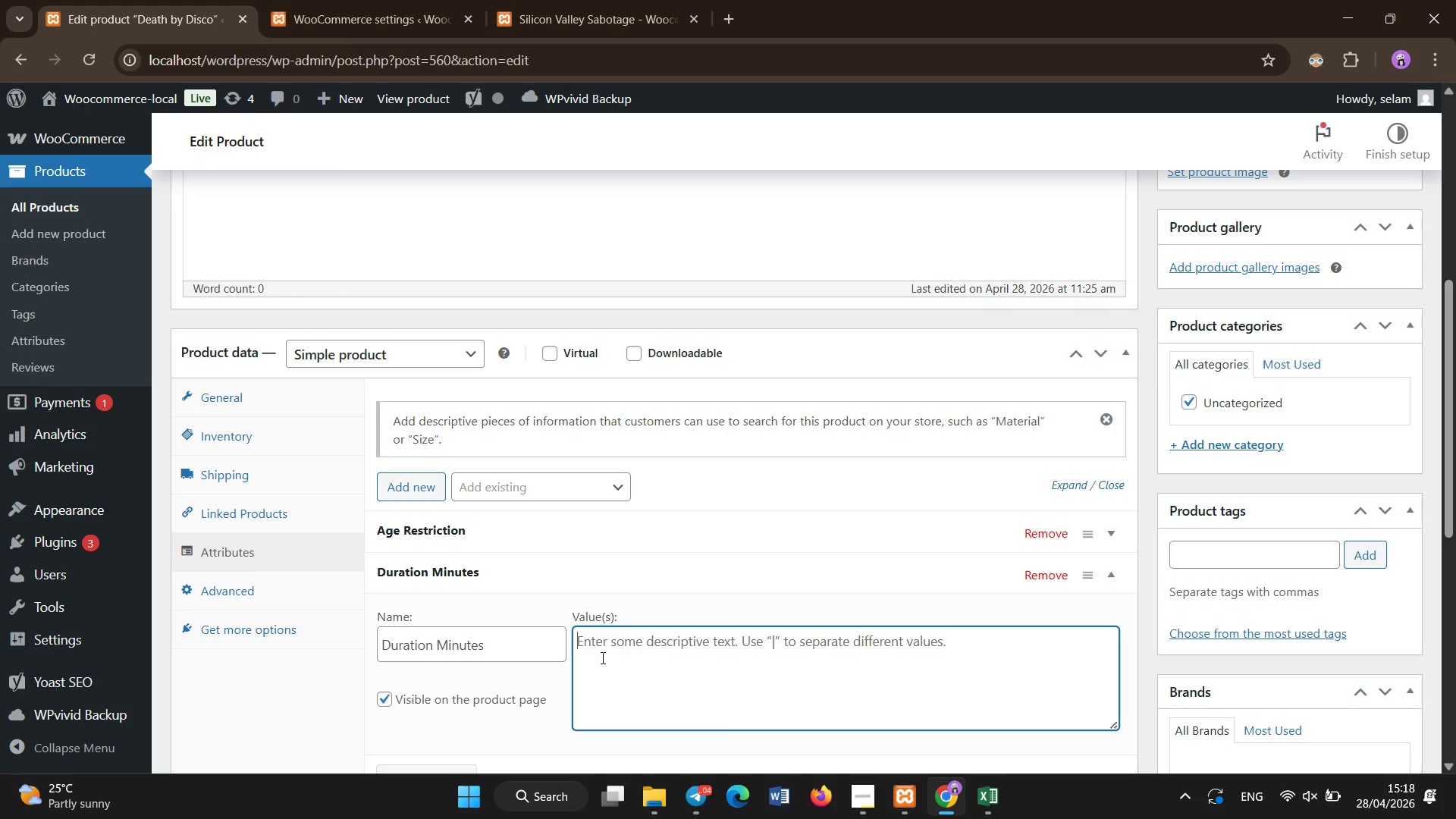 
type(120)
 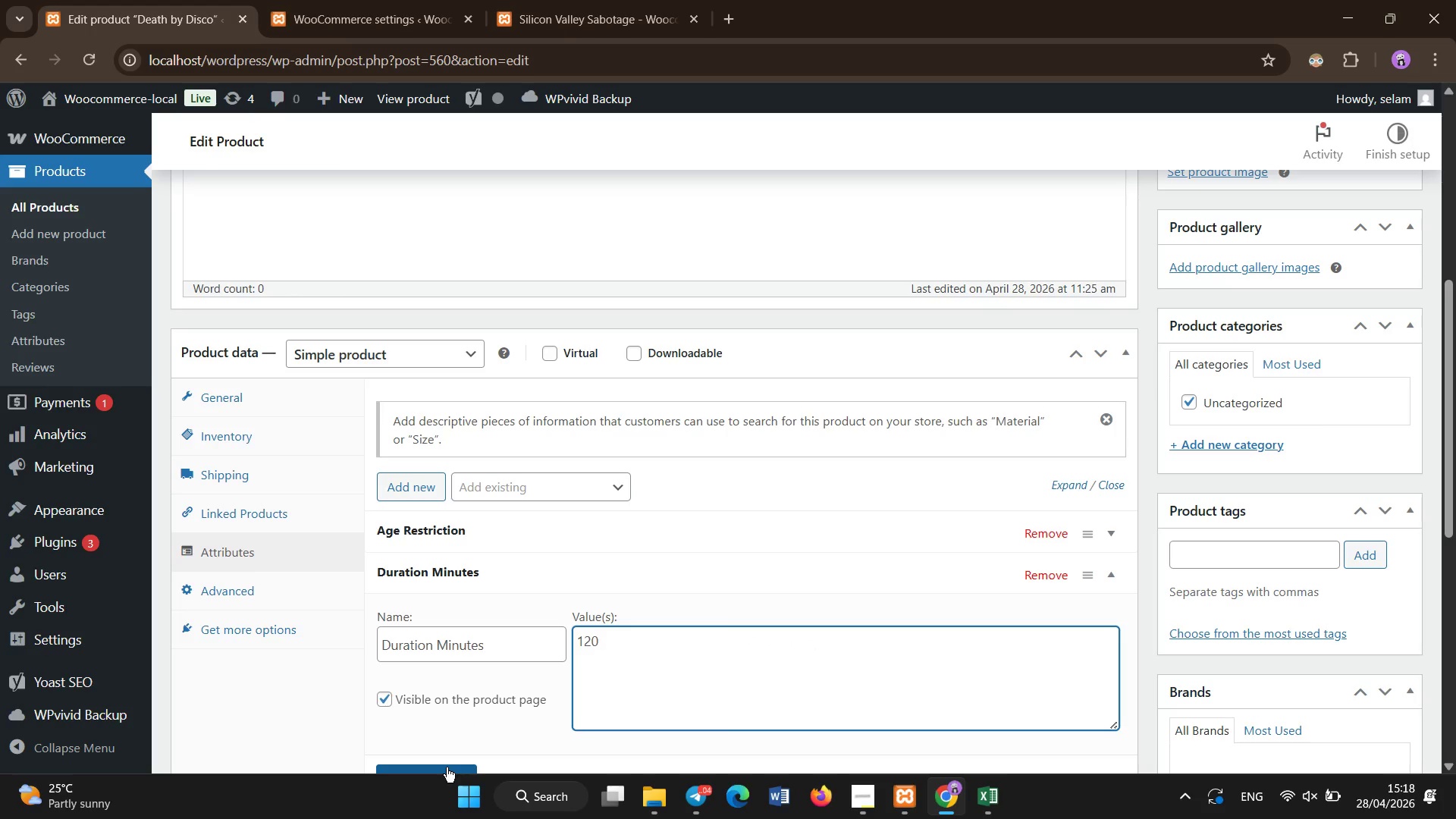 
left_click([448, 767])
 